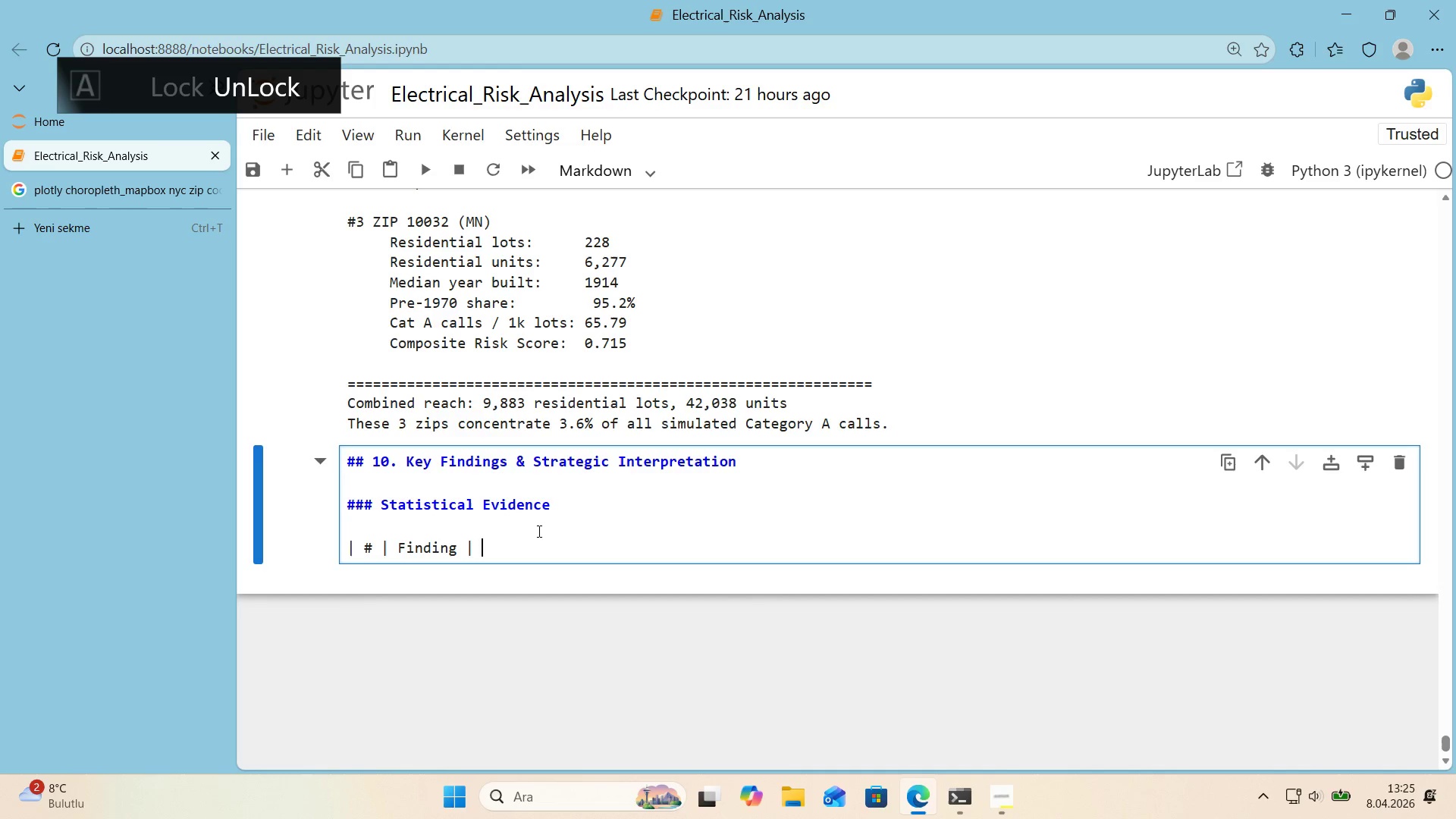 
key(Control+ControlLeft)
 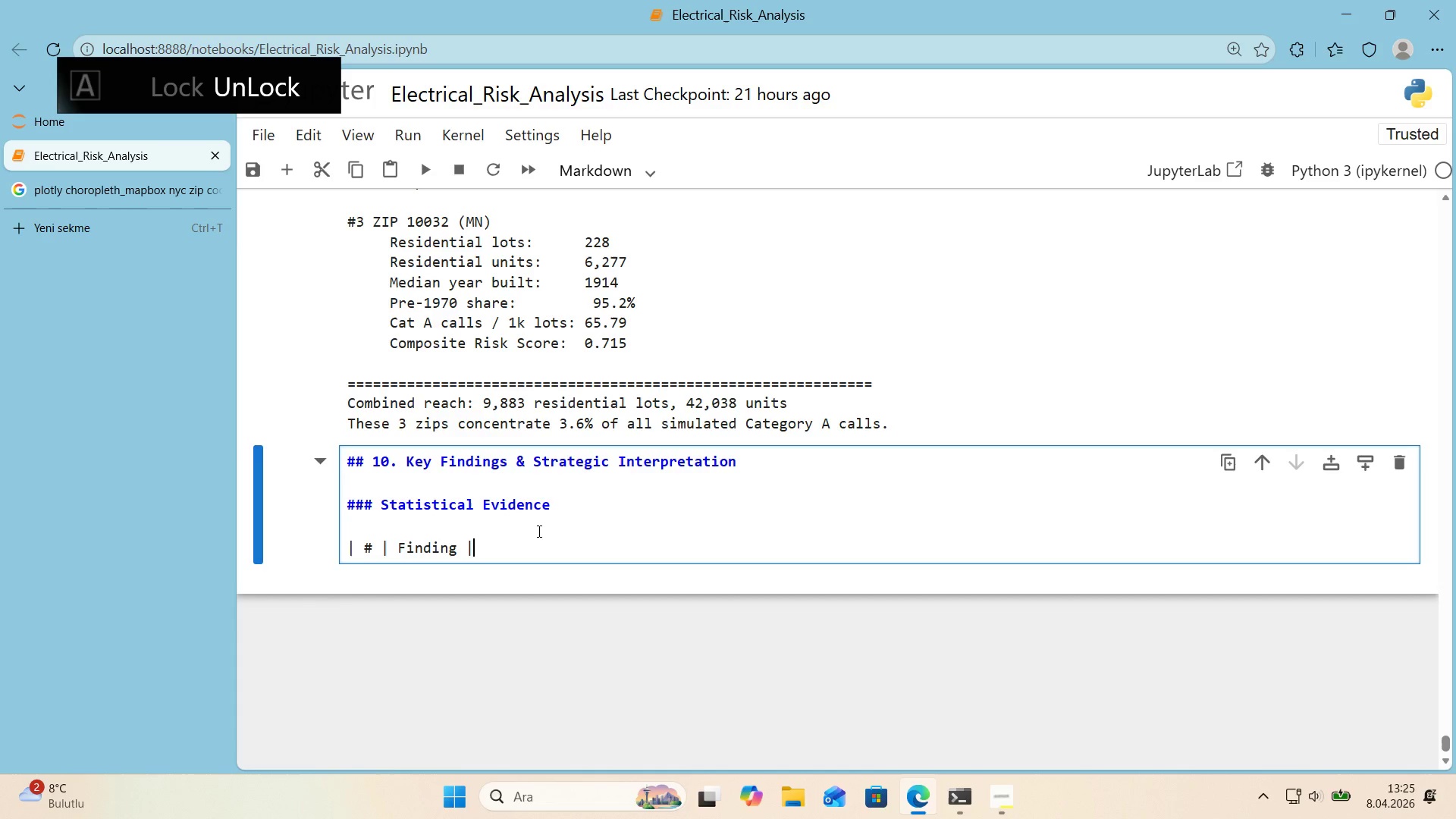 
key(Alt+Control+Minus)
 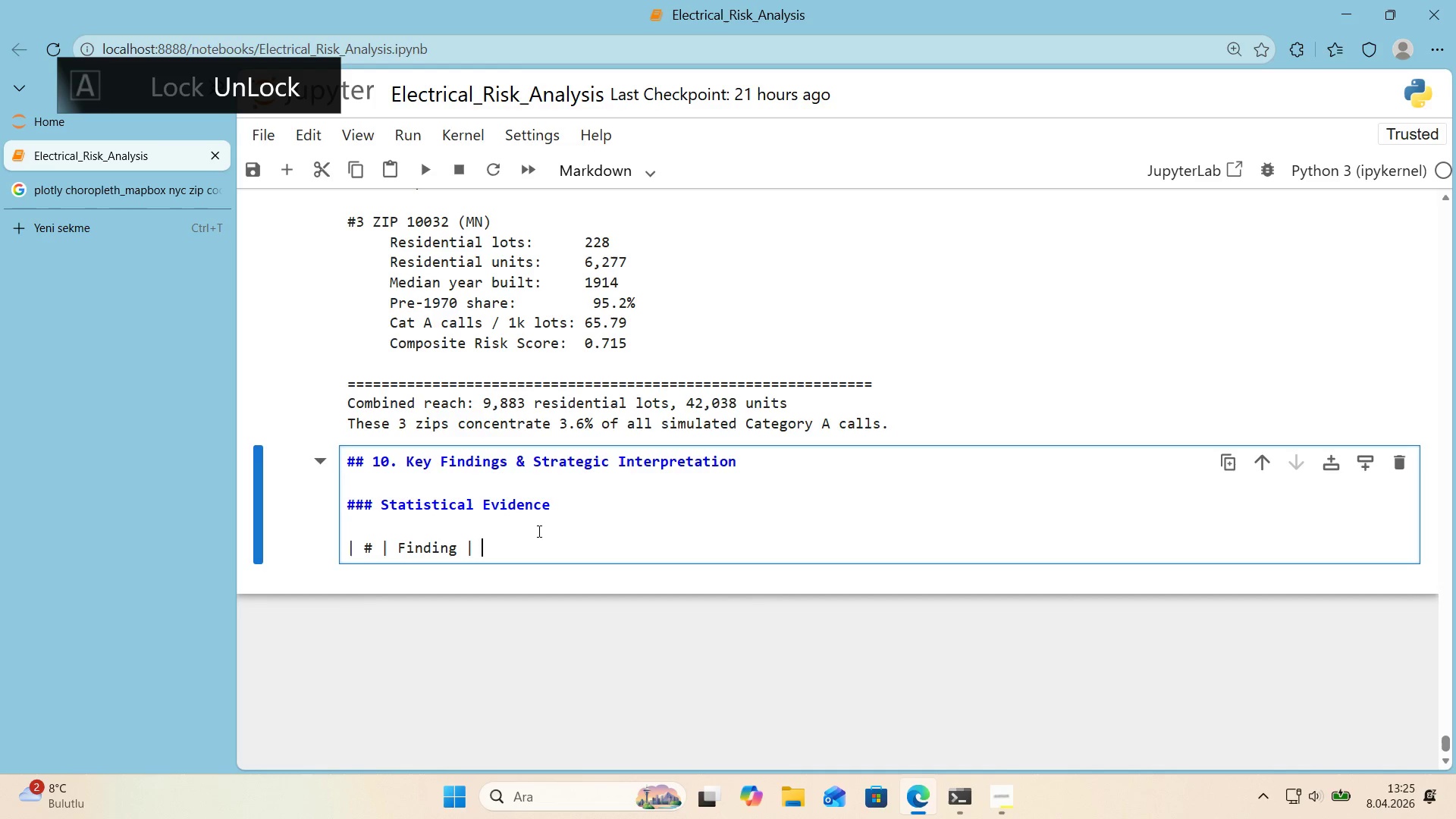 
type( E')
key(Backspace)
type(v'dence )
 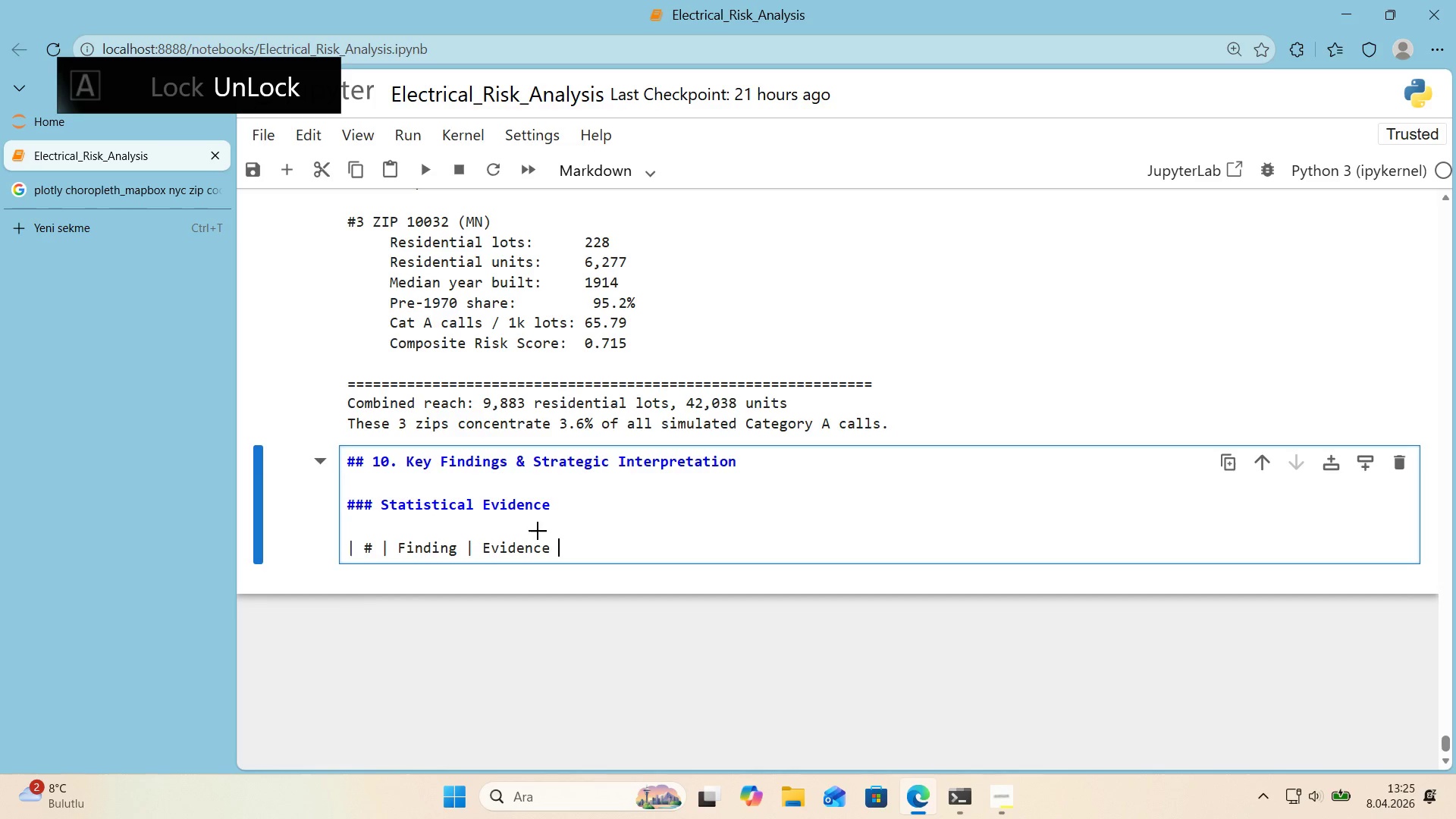 
key(Alt+Control+Minus)
 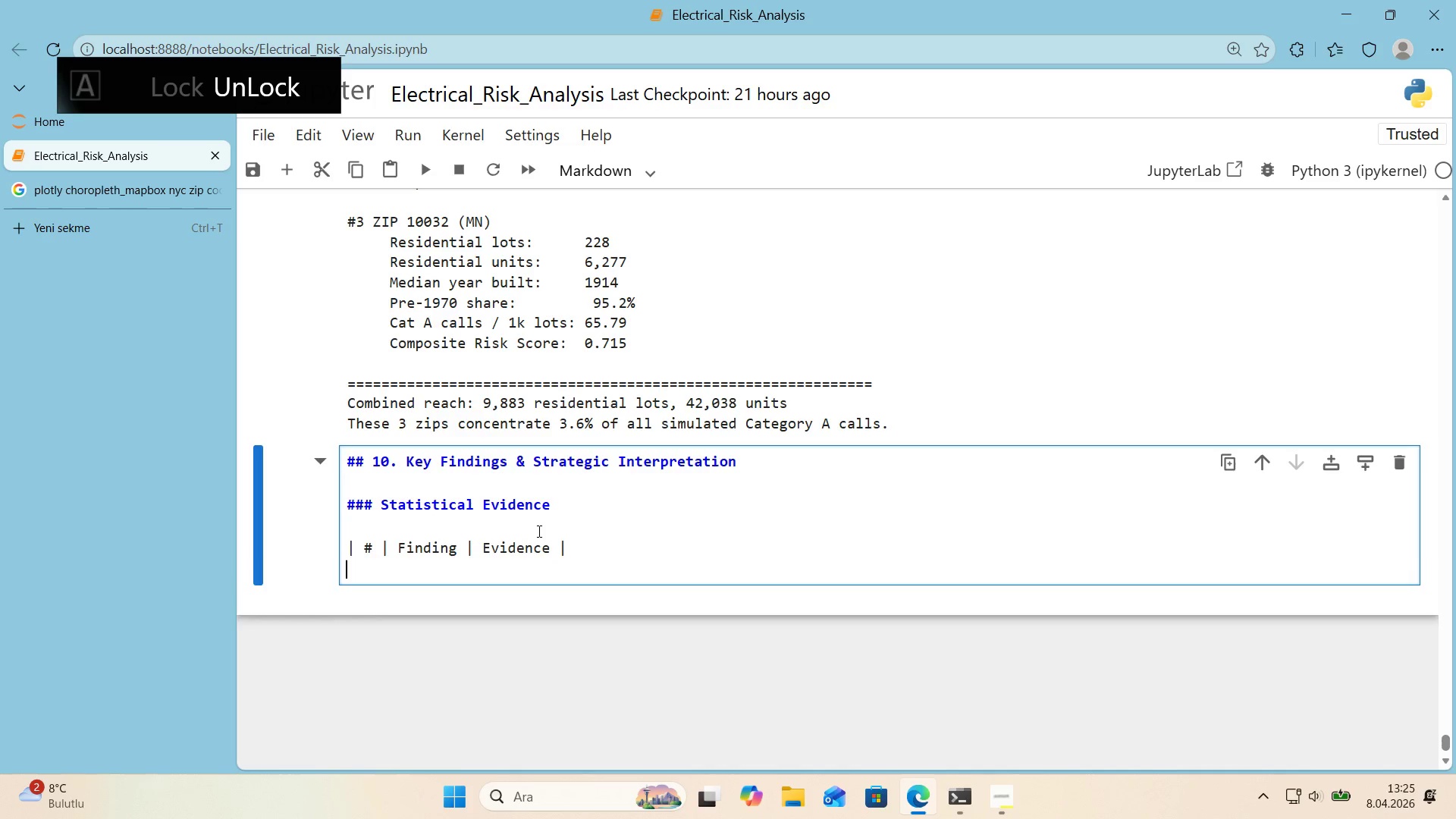 
key(Enter)
 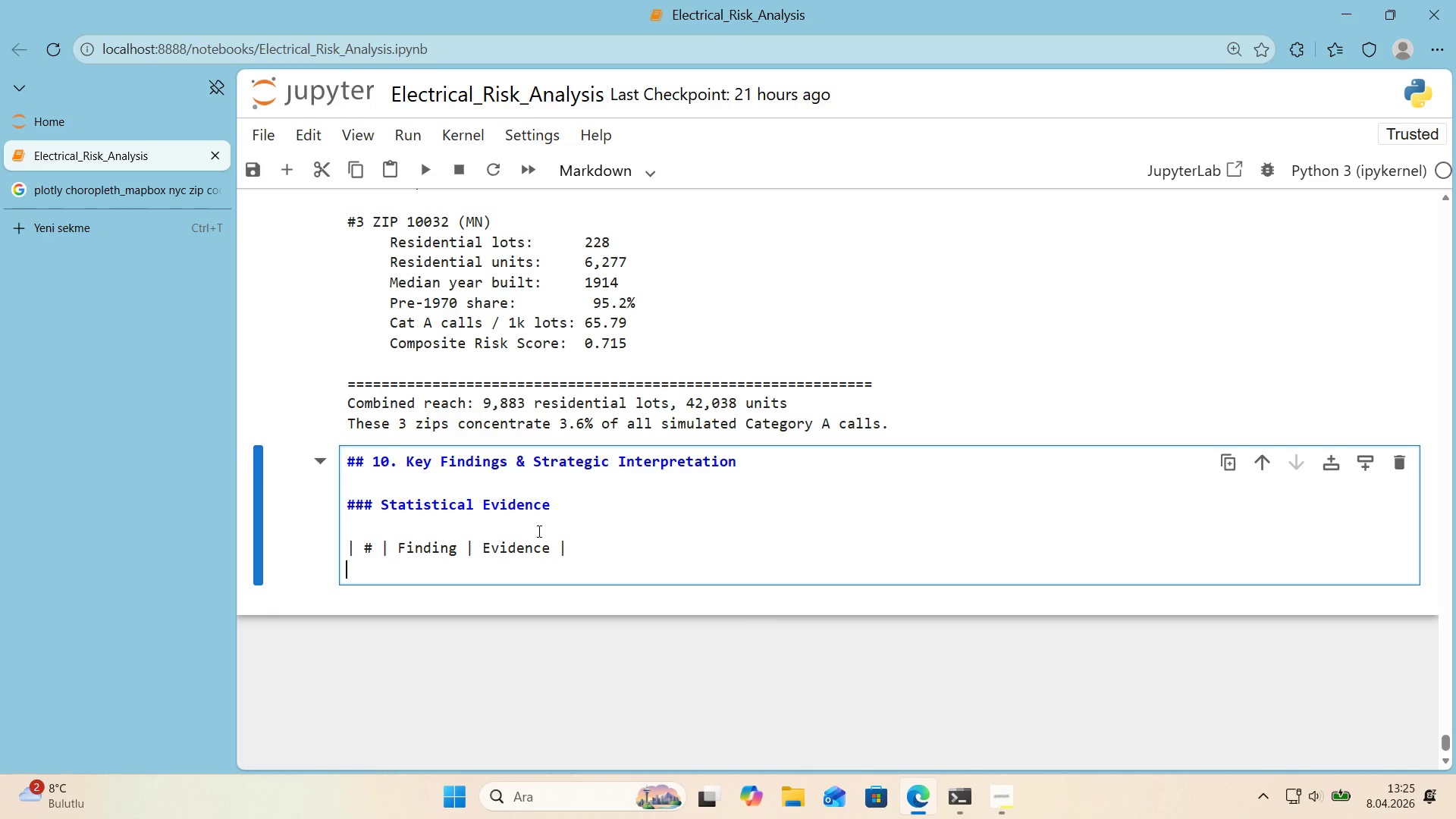 
key(Alt+Control+AltRight)
 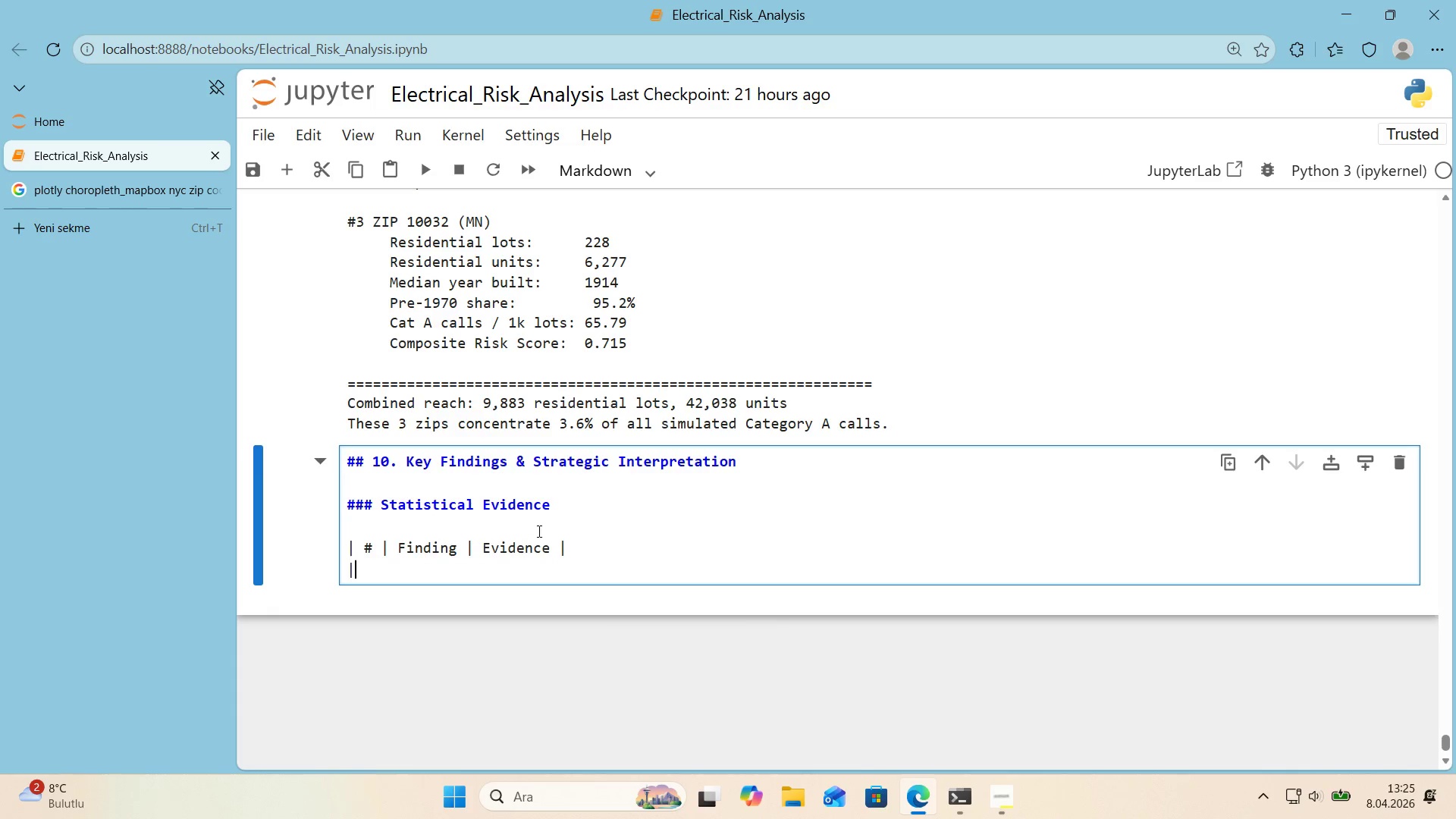 
key(Control+ControlLeft)
 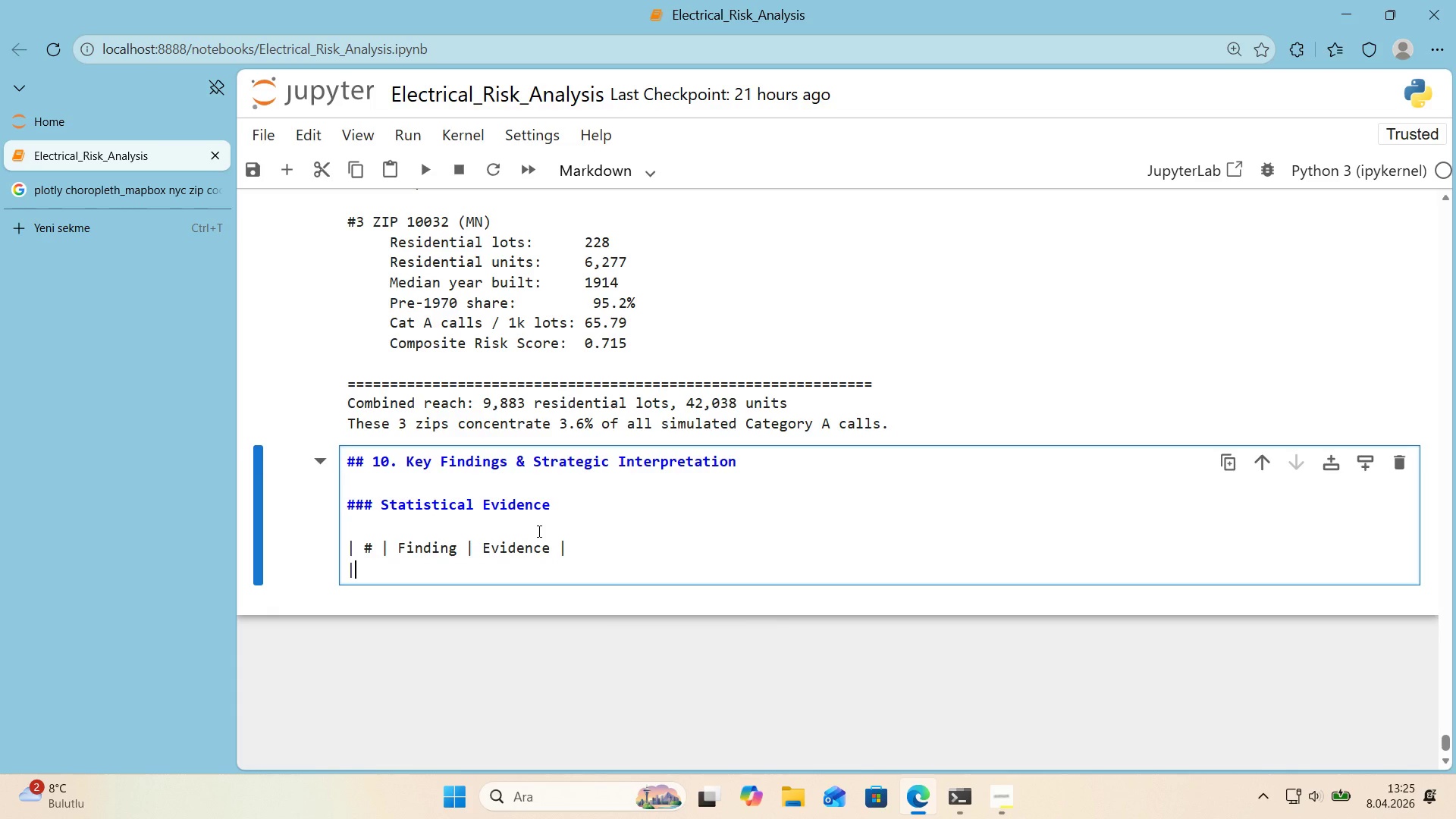 
key(Alt+Control+Minus)
 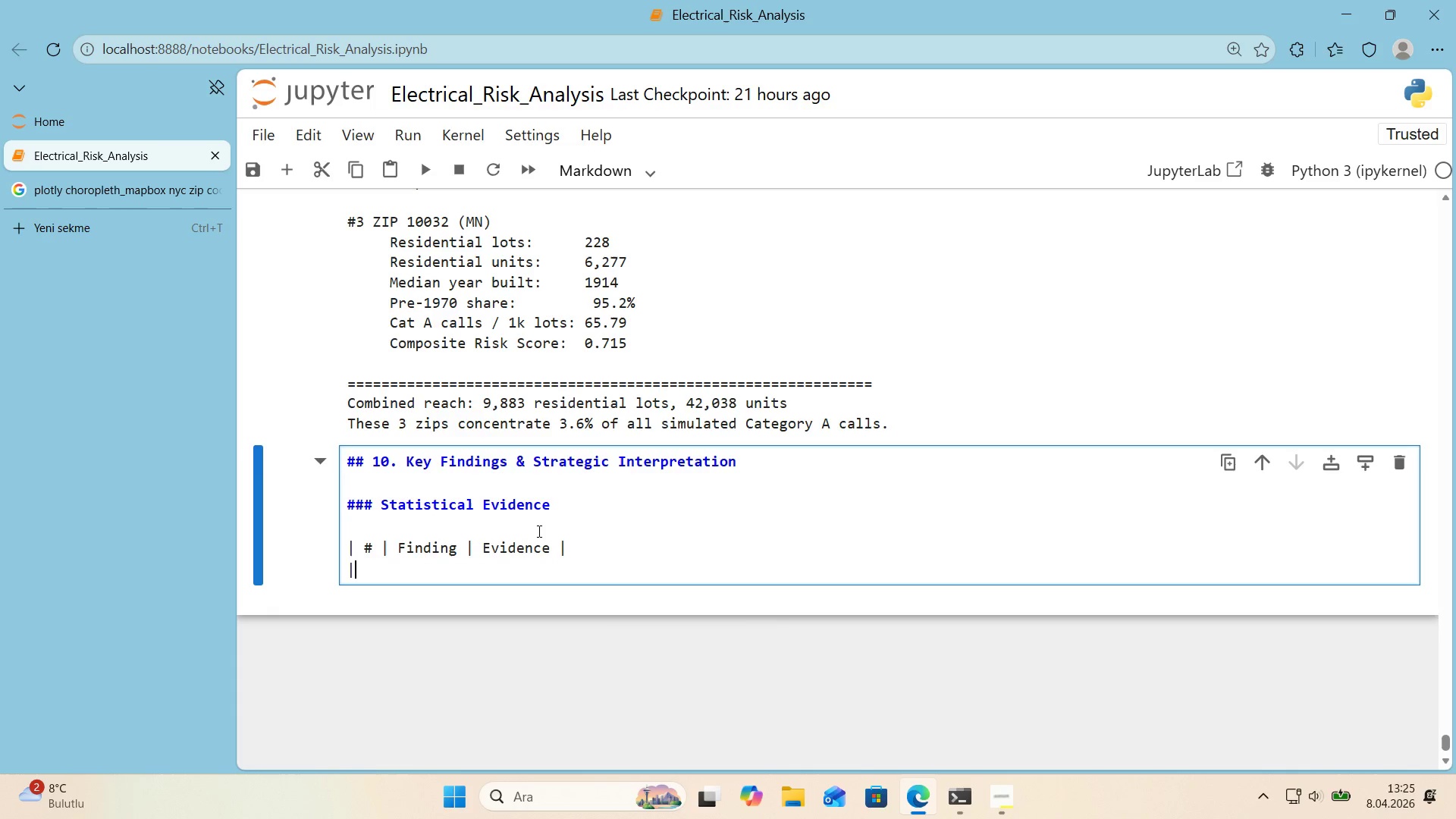 
key(NumpadSubtract)
 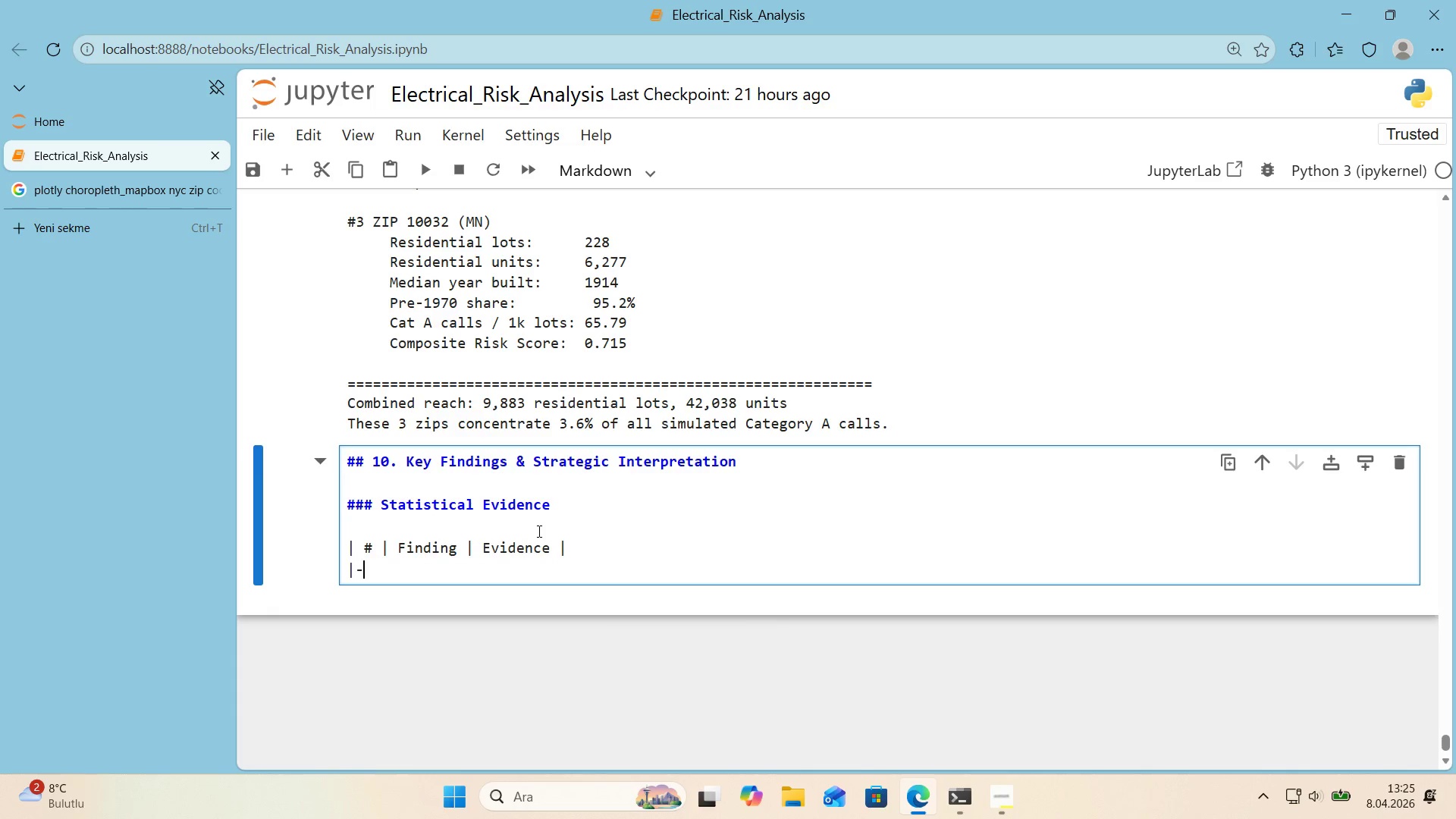 
key(NumpadSubtract)
 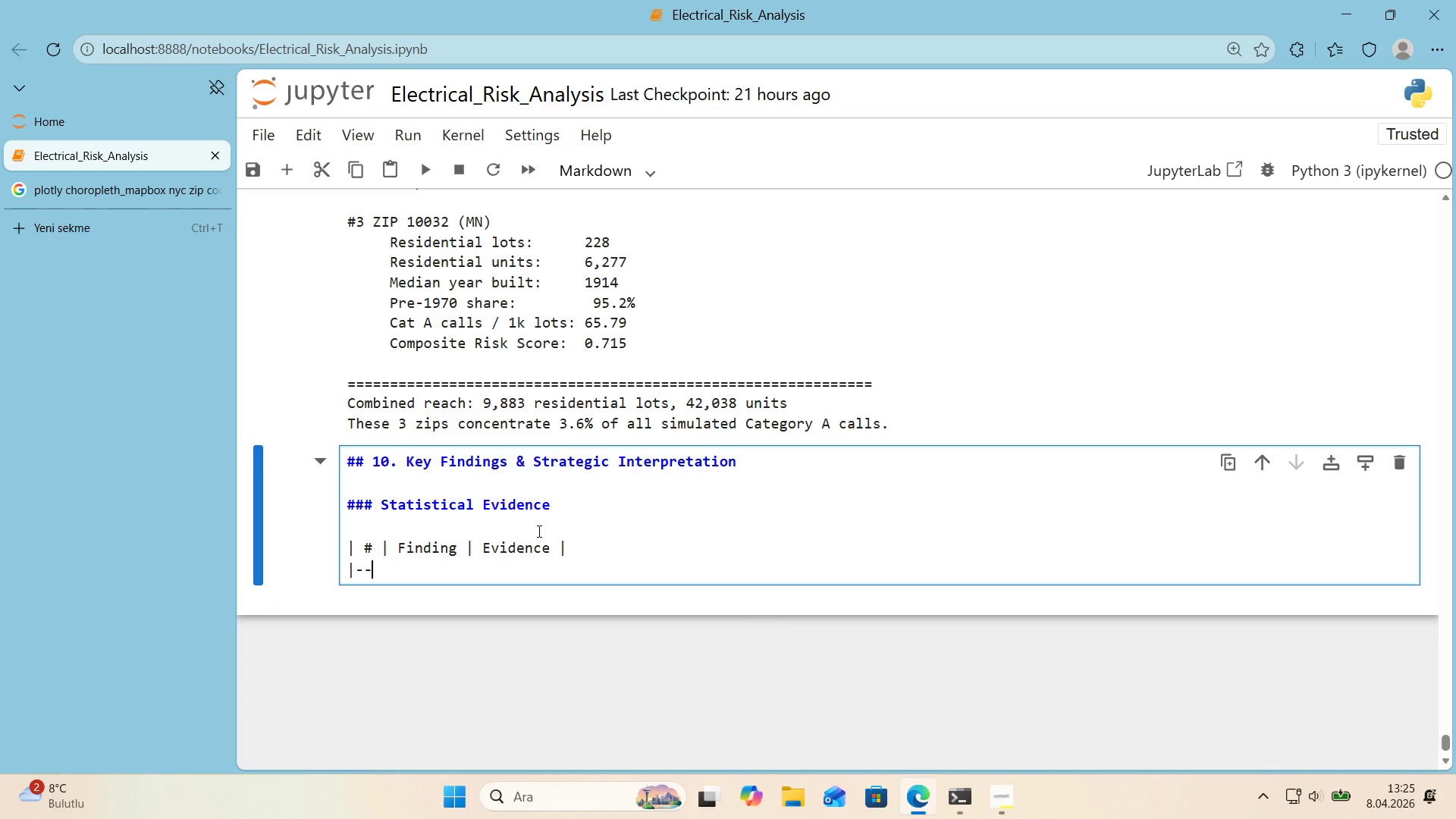 
key(NumpadSubtract)
 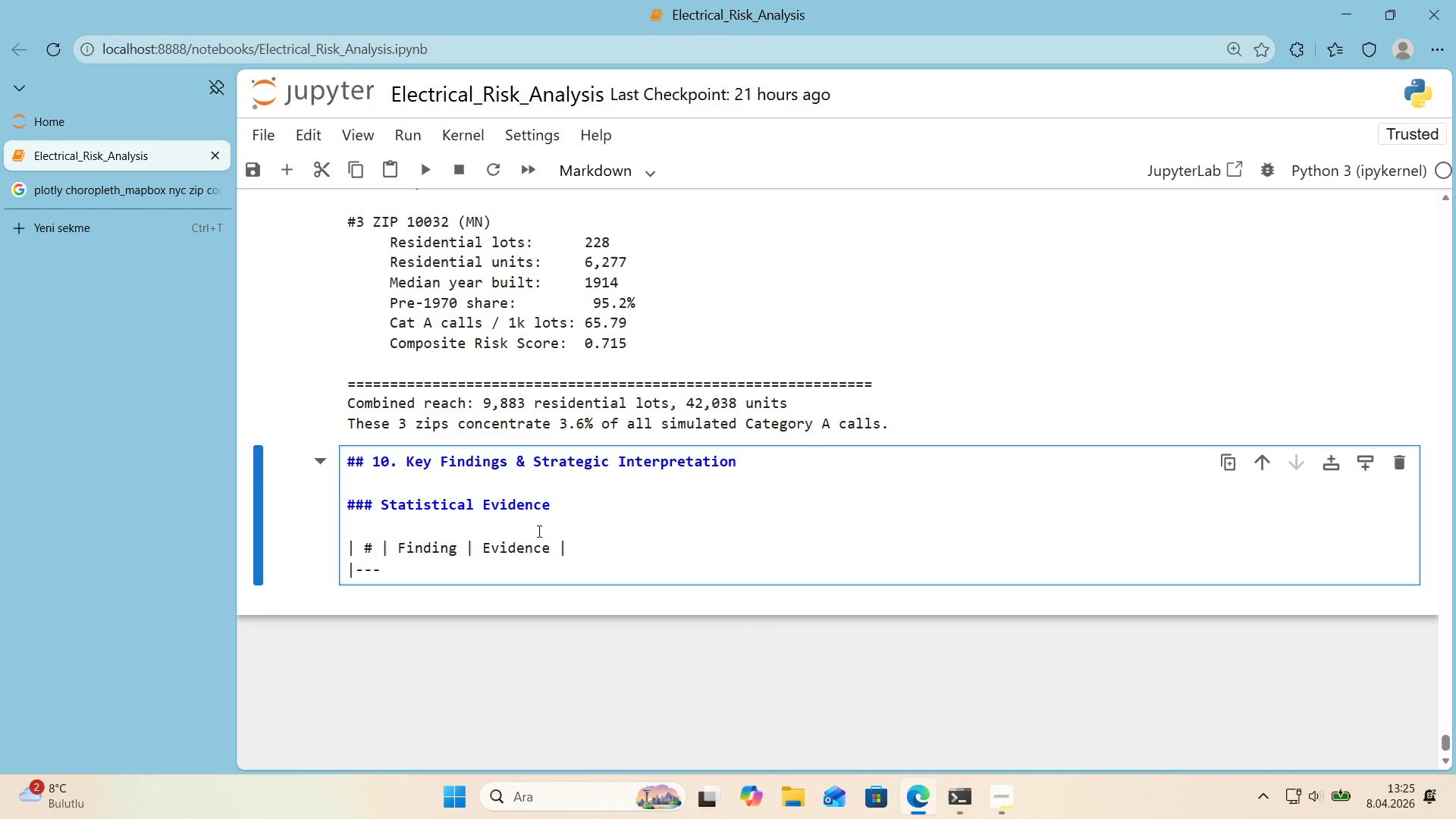 
key(Alt+Control+Minus)
 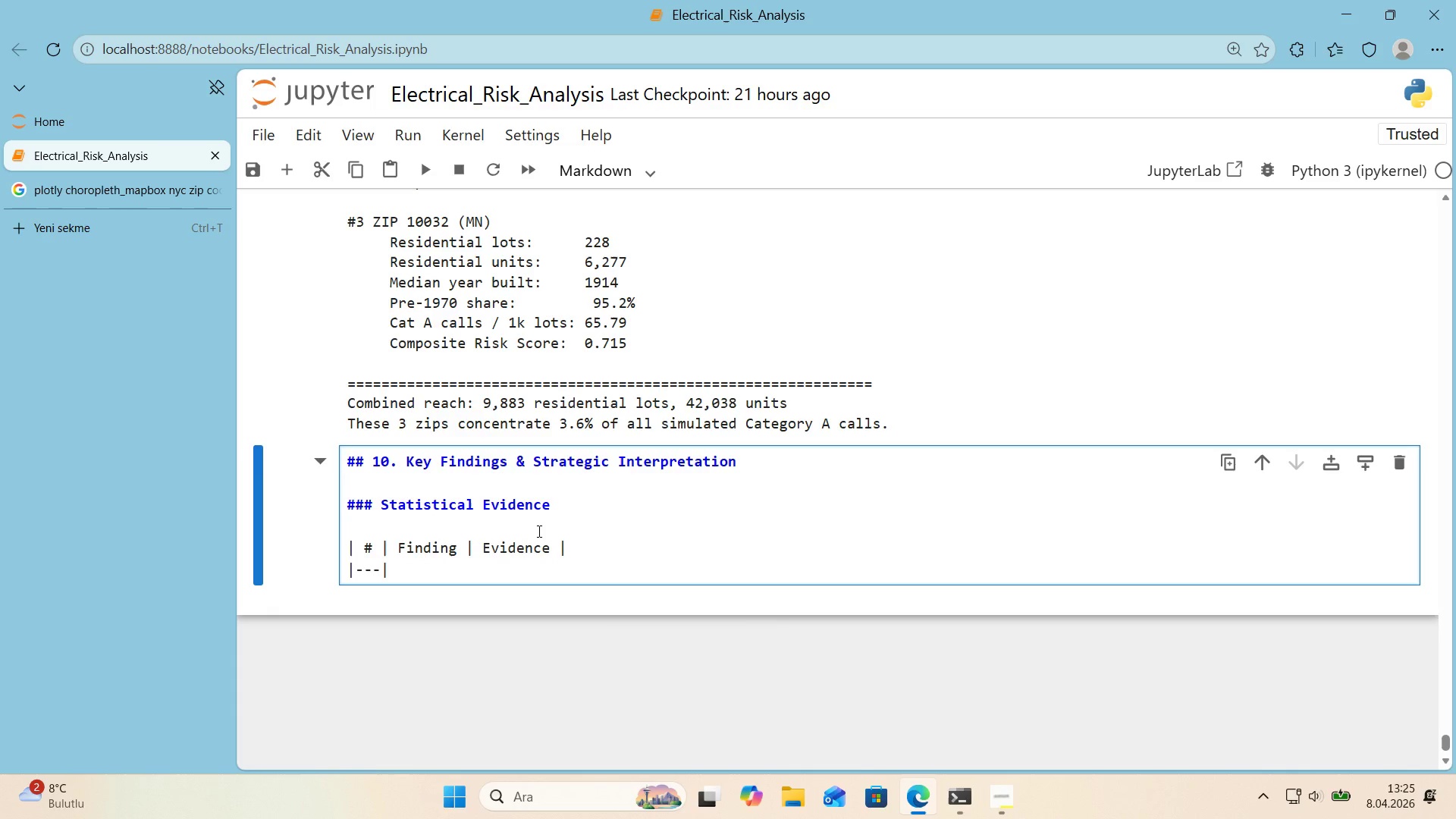 
key(NumpadSubtract)
 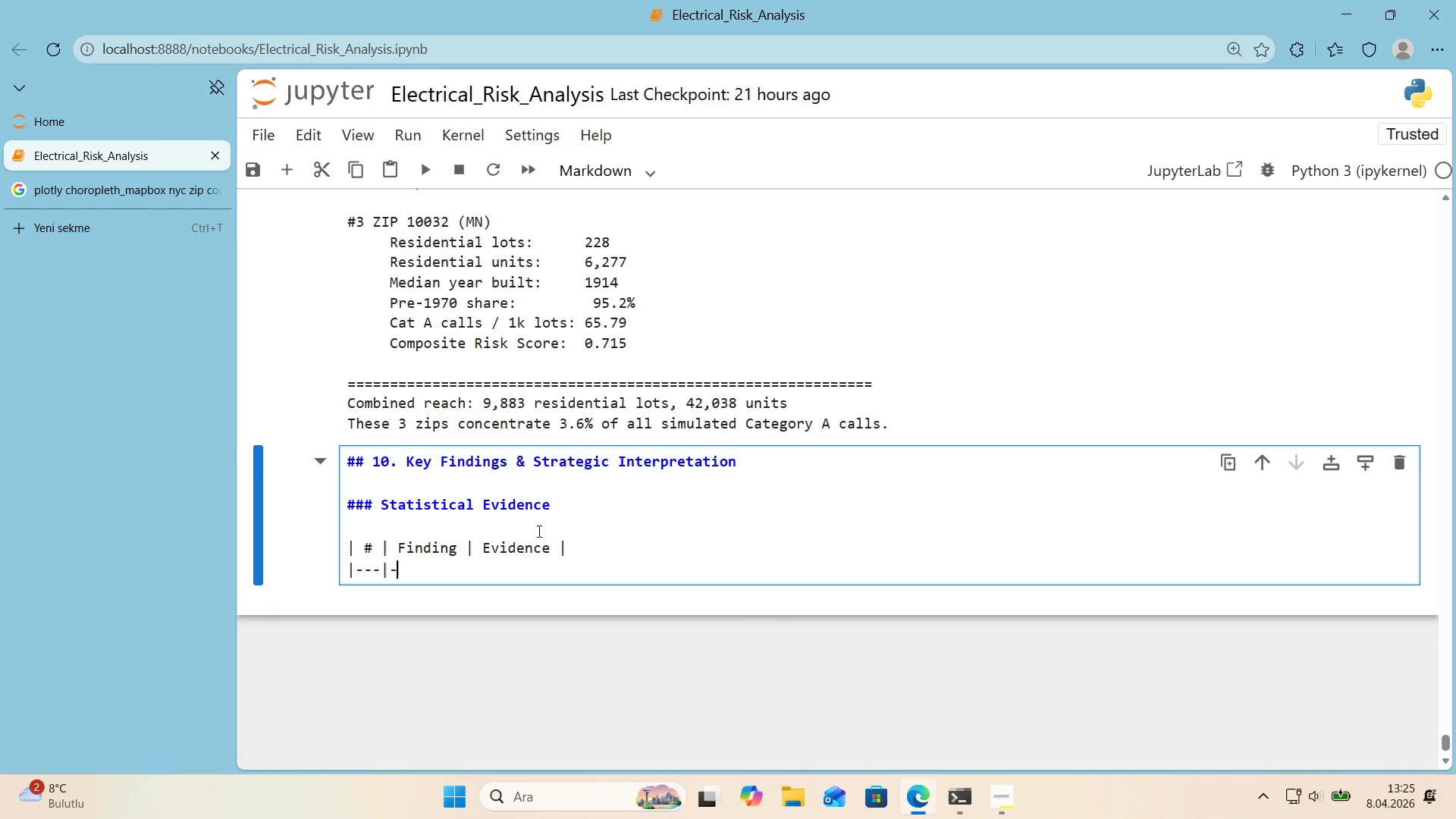 
key(NumpadSubtract)
 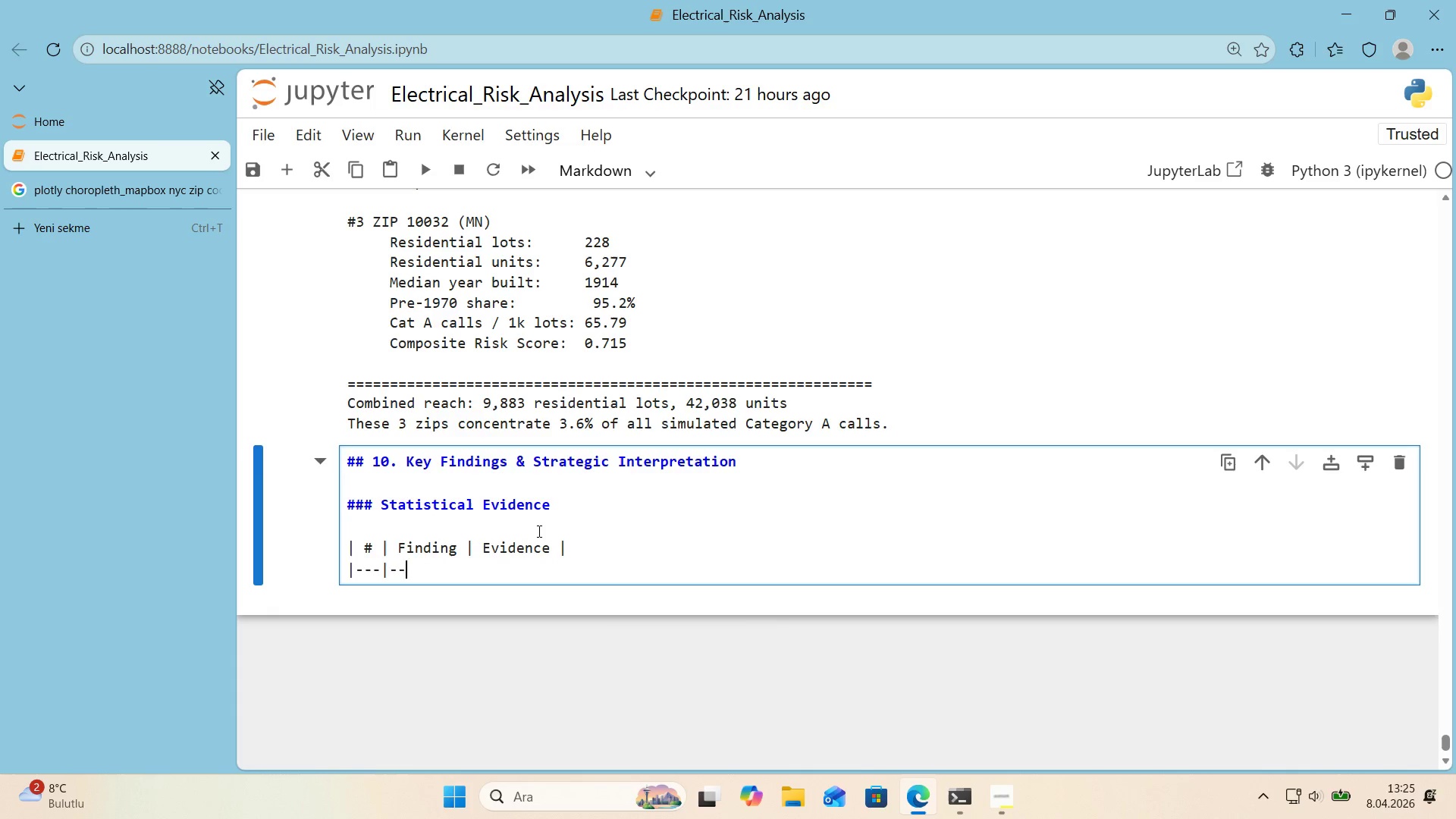 
key(NumpadSubtract)
 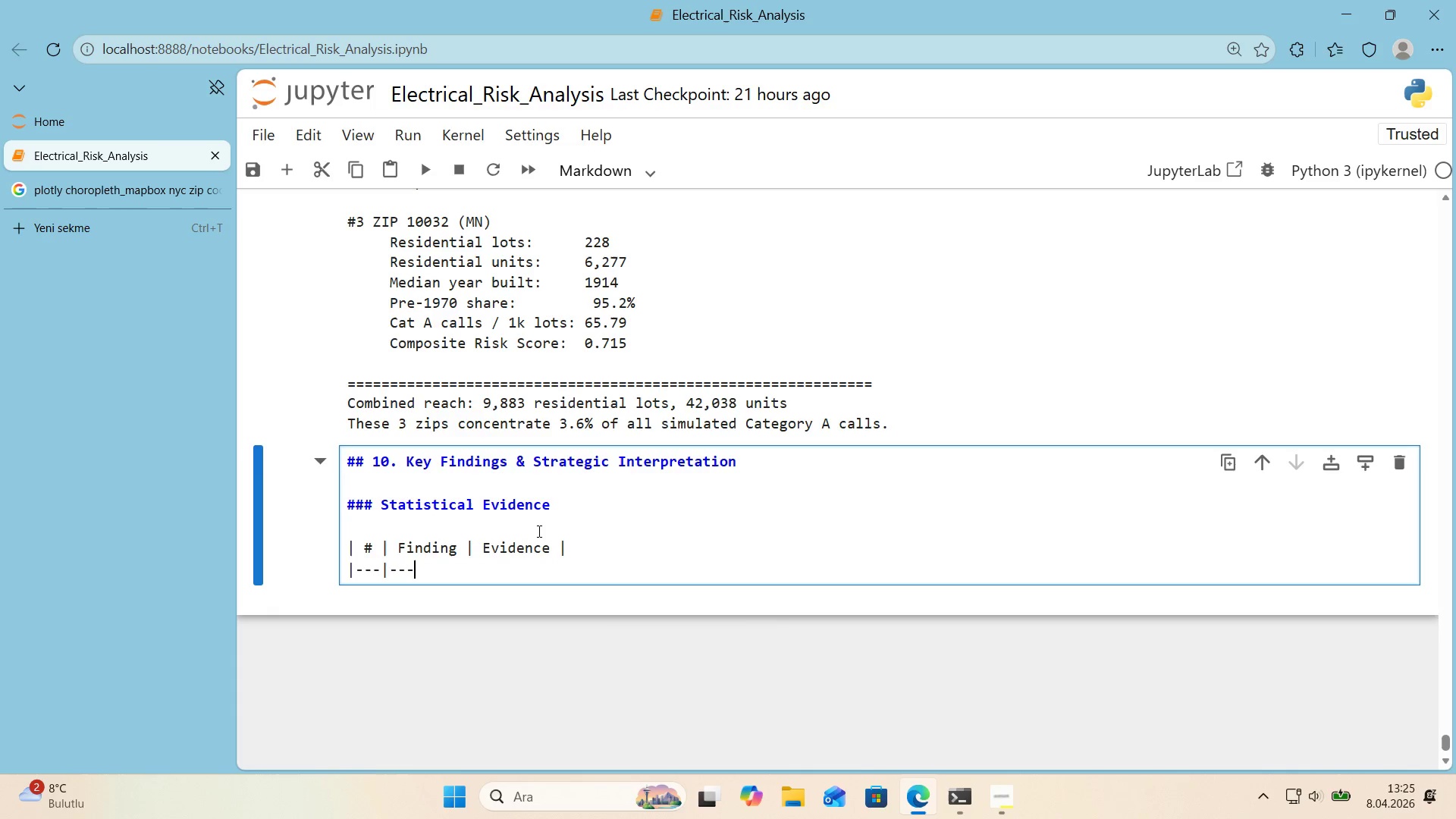 
key(NumpadSubtract)
 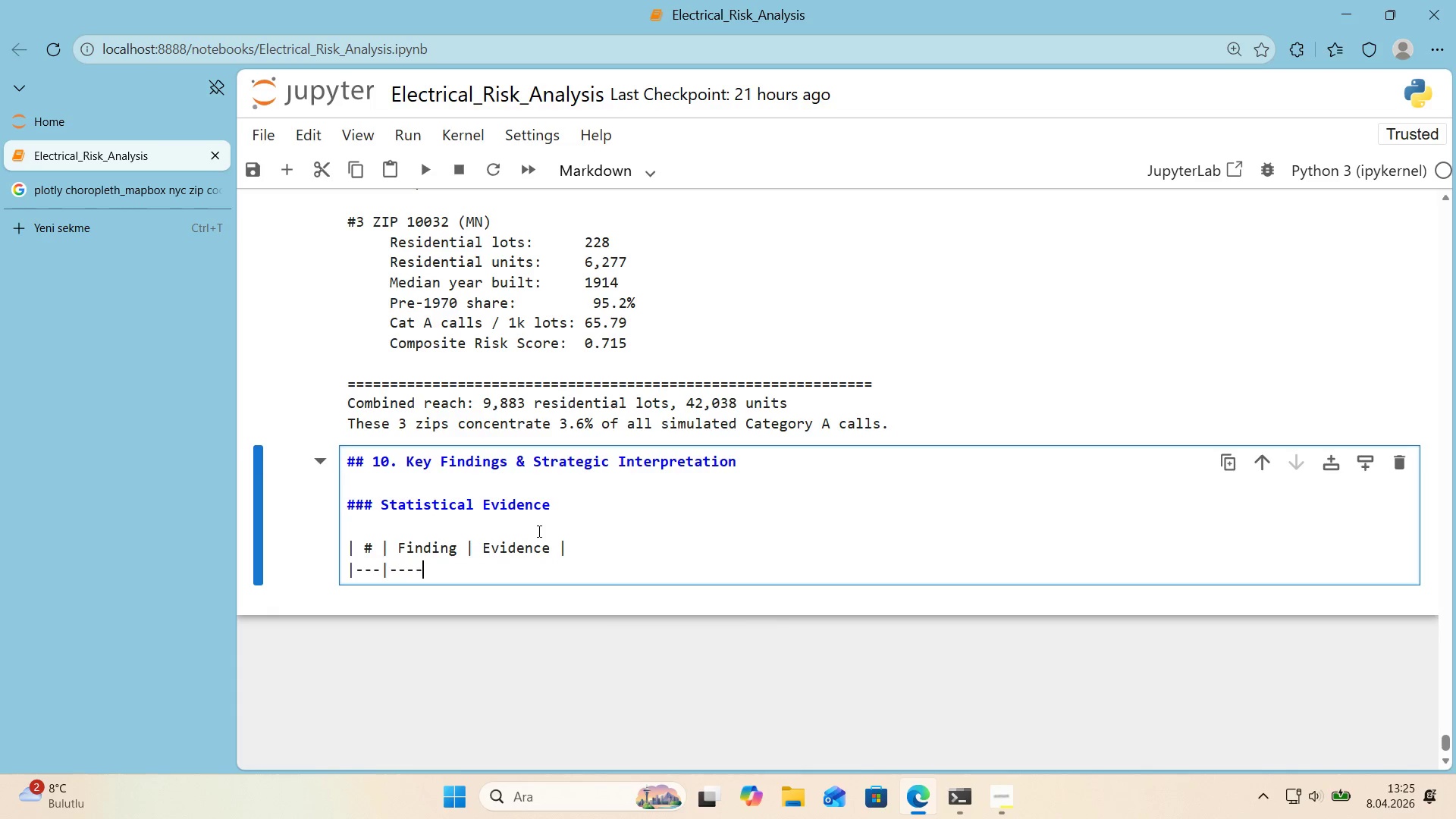 
key(NumpadSubtract)
 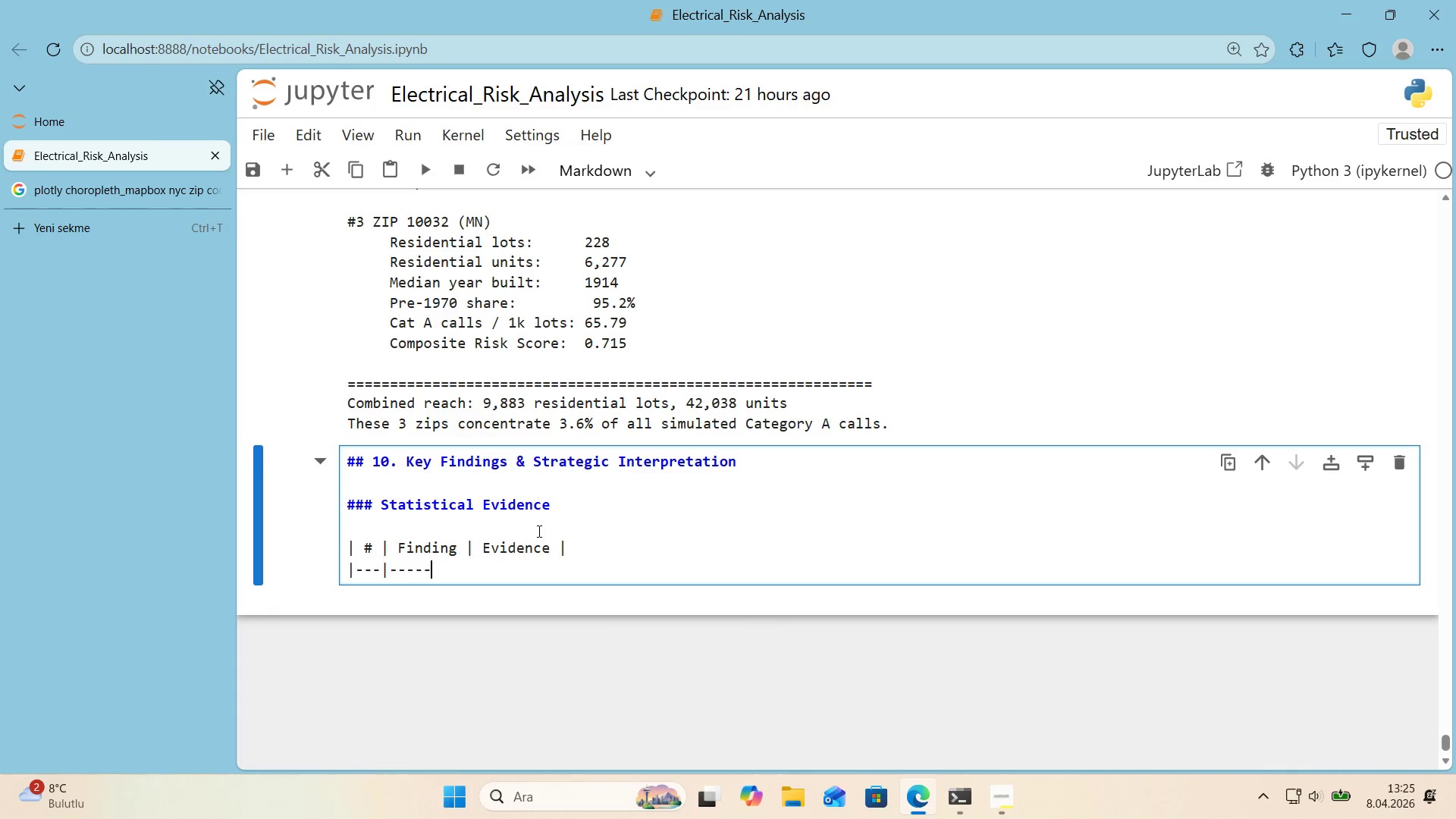 
key(NumpadSubtract)
 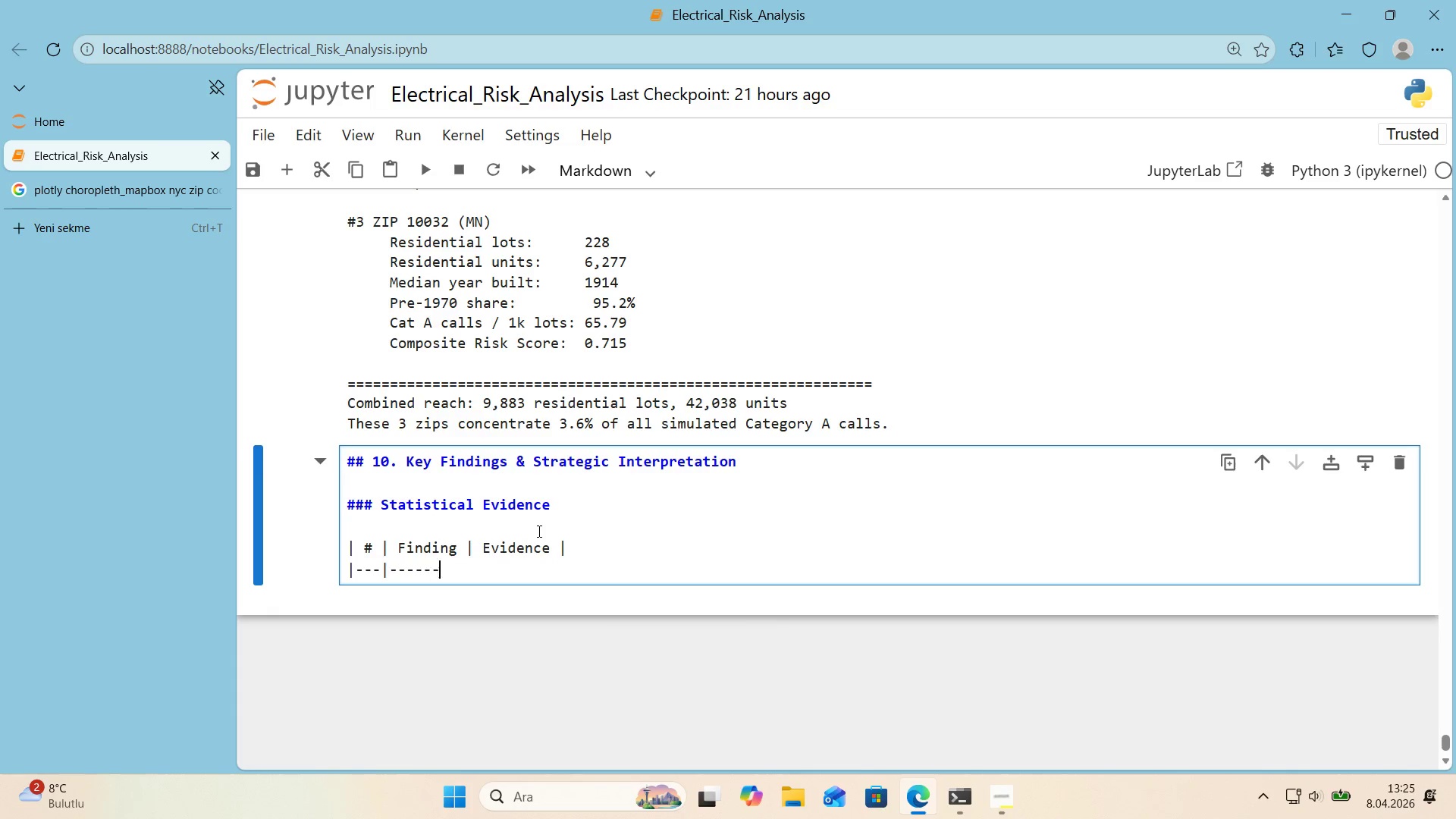 
key(NumpadSubtract)
 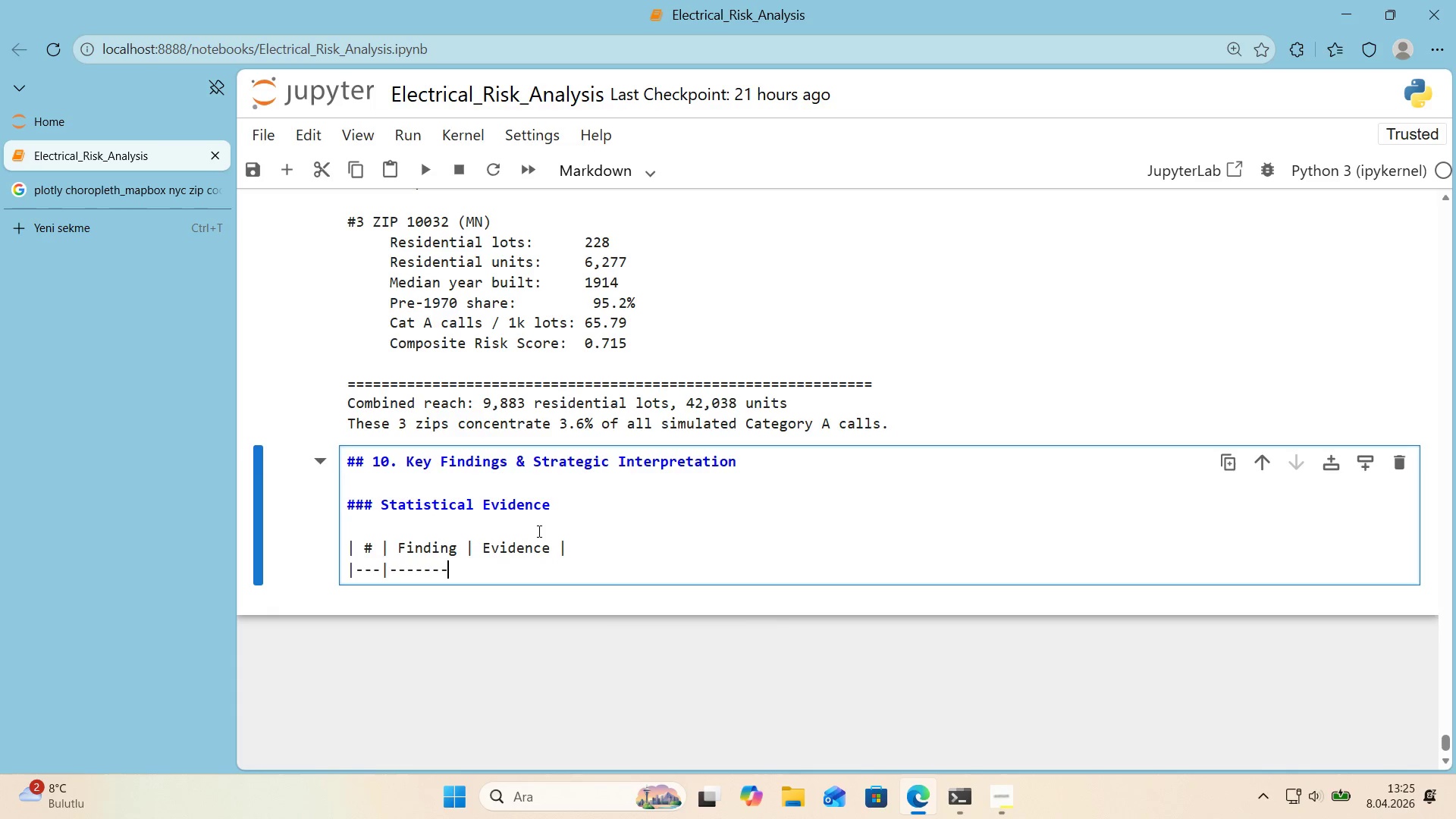 
key(NumpadSubtract)
 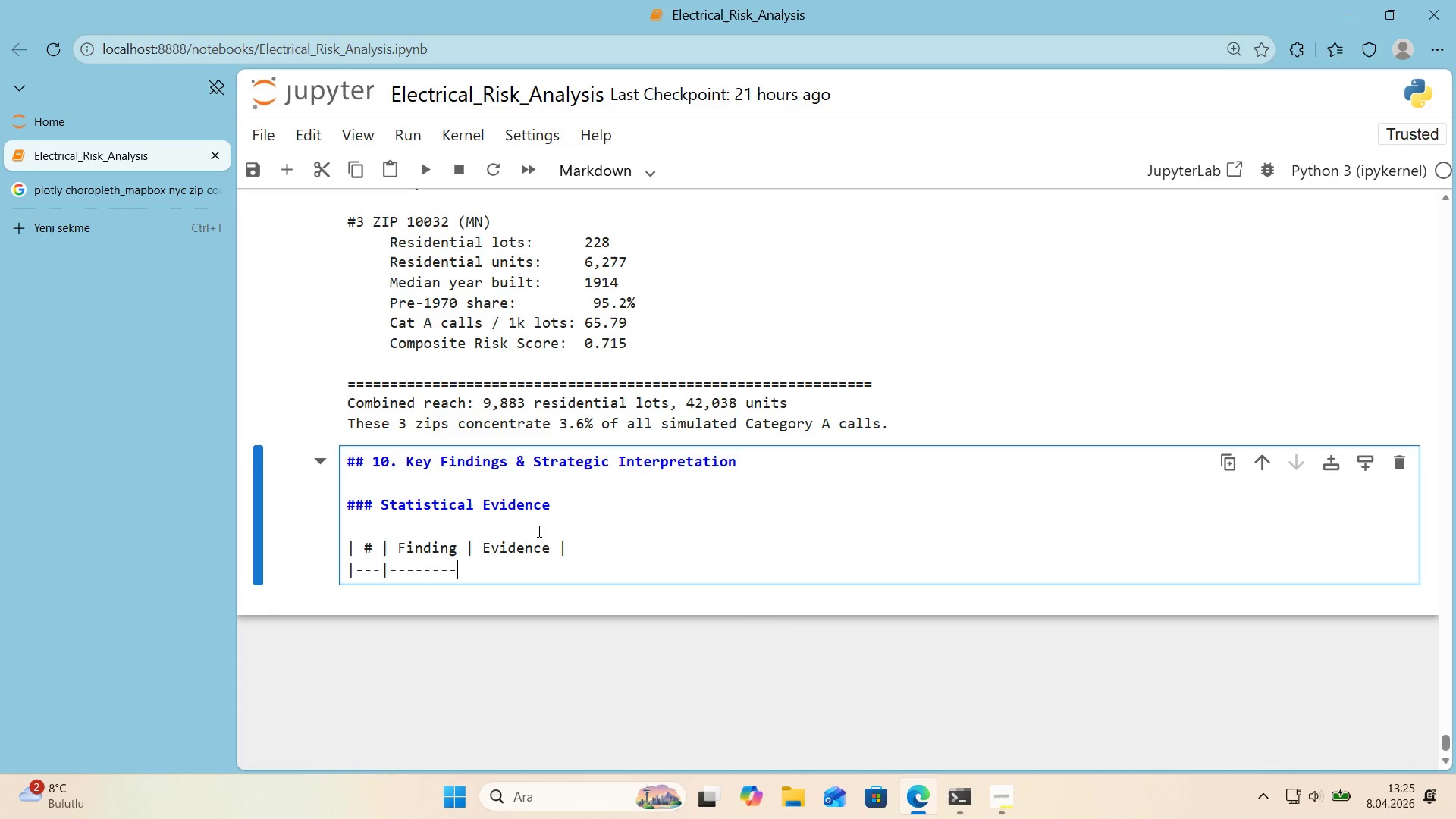 
key(NumpadSubtract)
 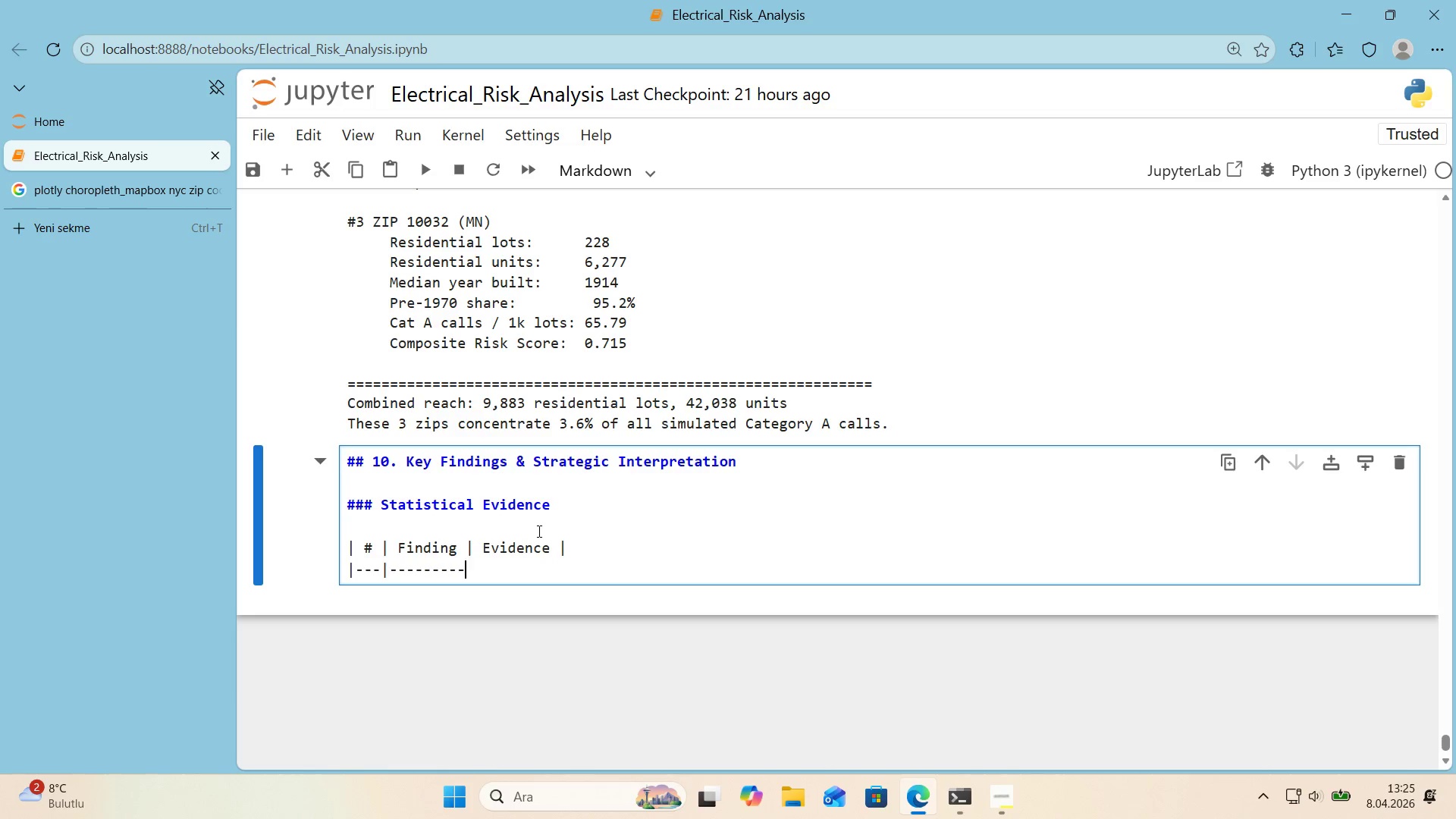 
key(Alt+Control+Minus)
 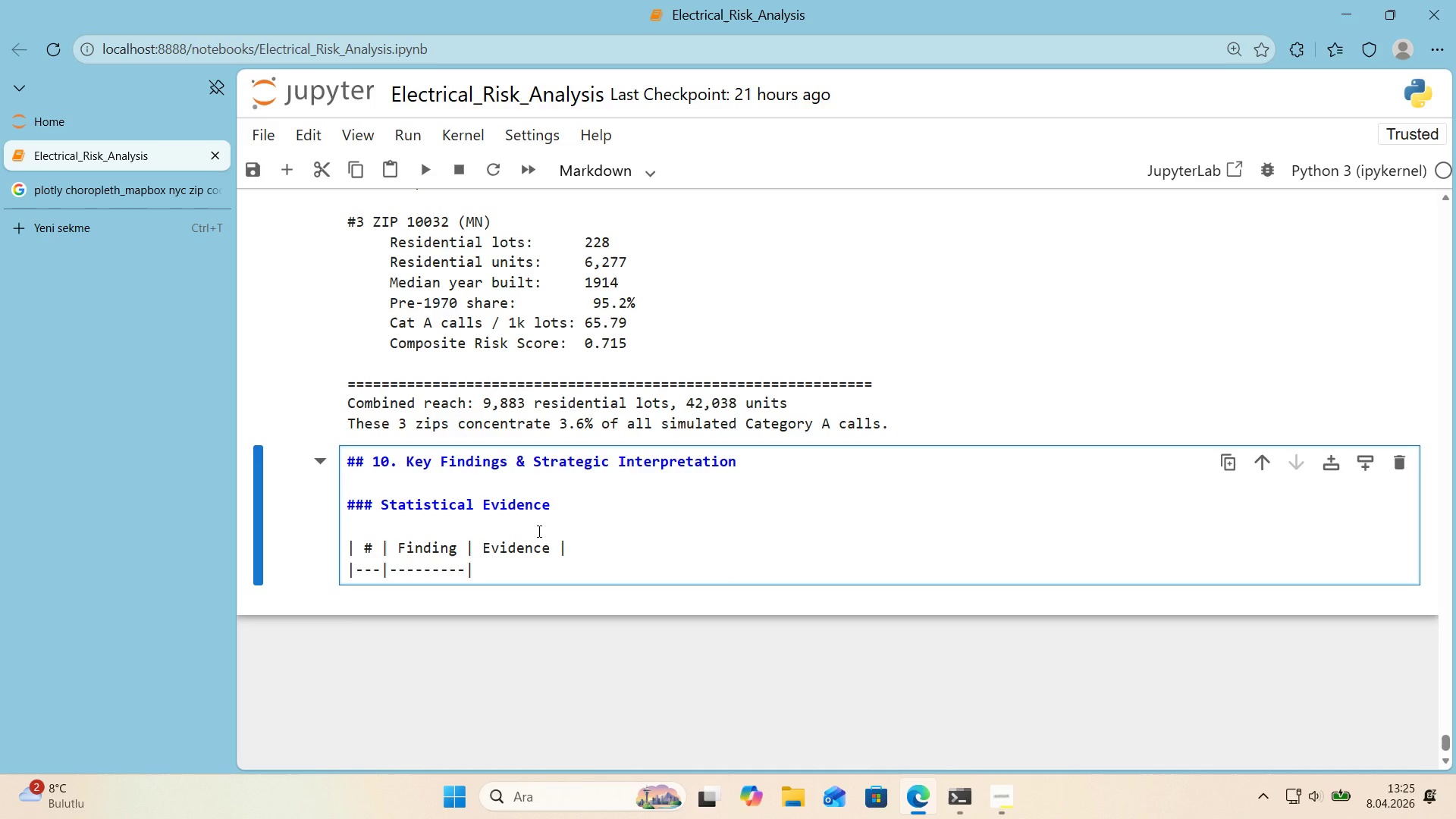 
key(NumpadSubtract)
 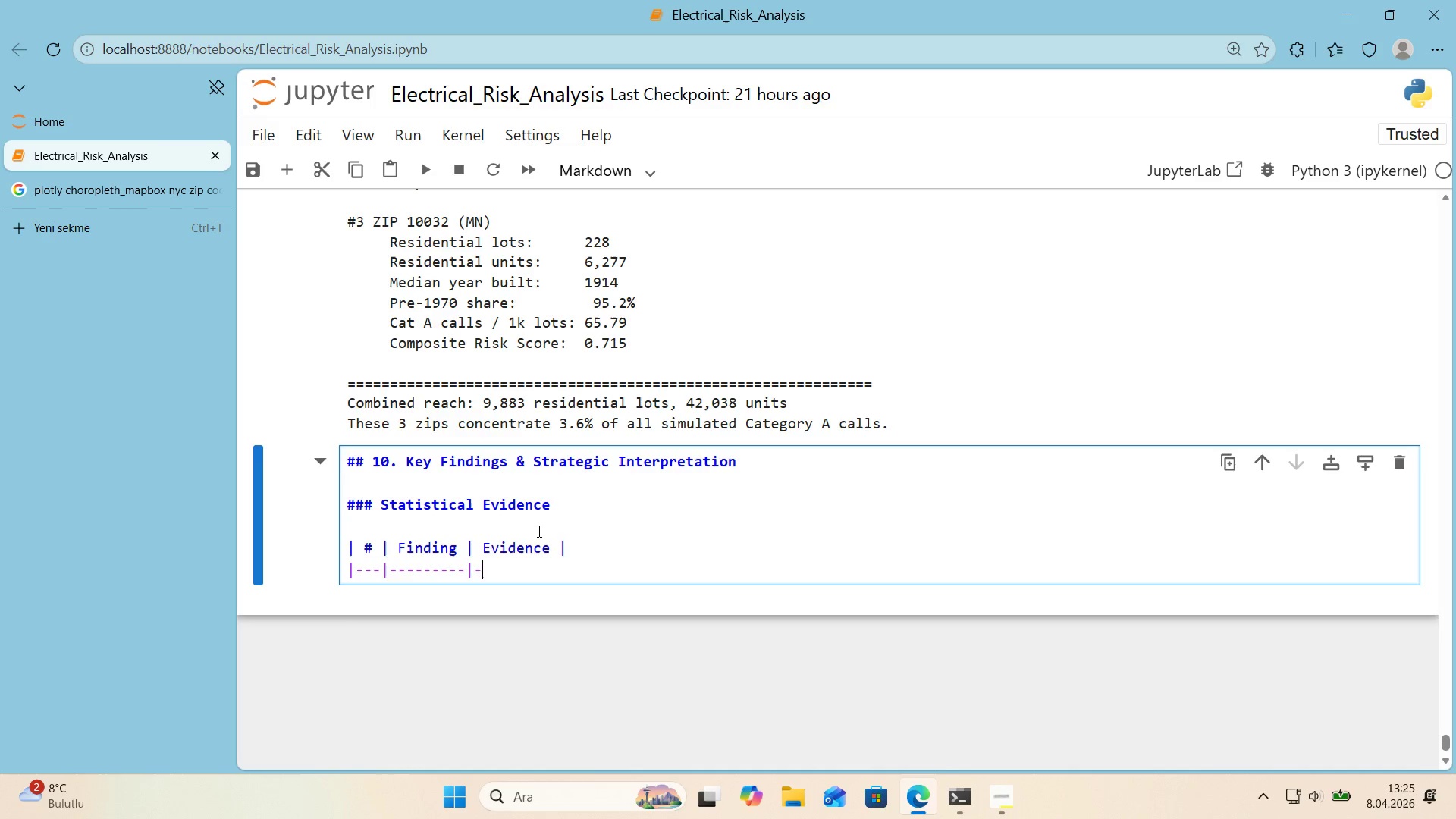 
key(NumpadSubtract)
 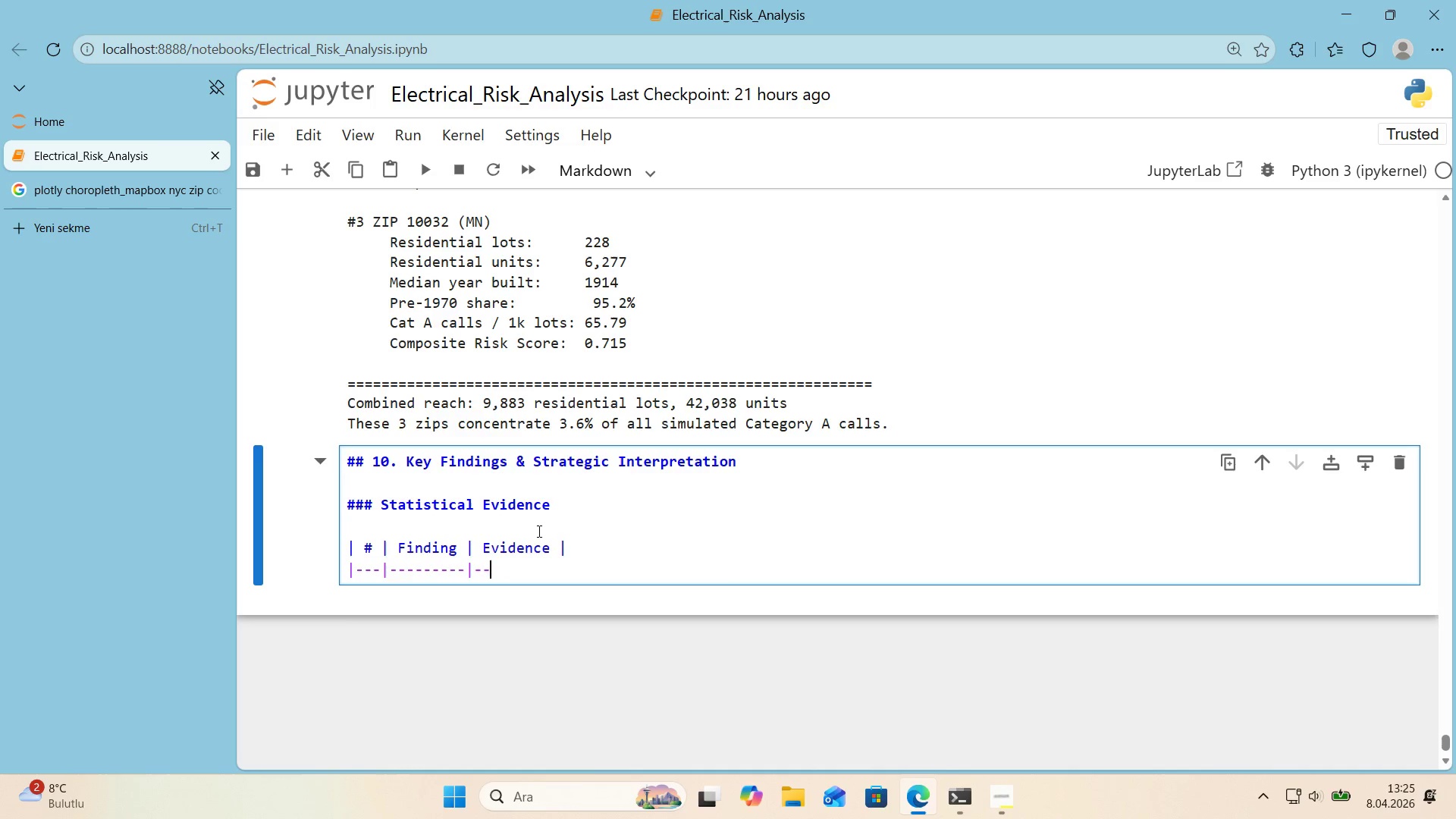 
key(NumpadSubtract)
 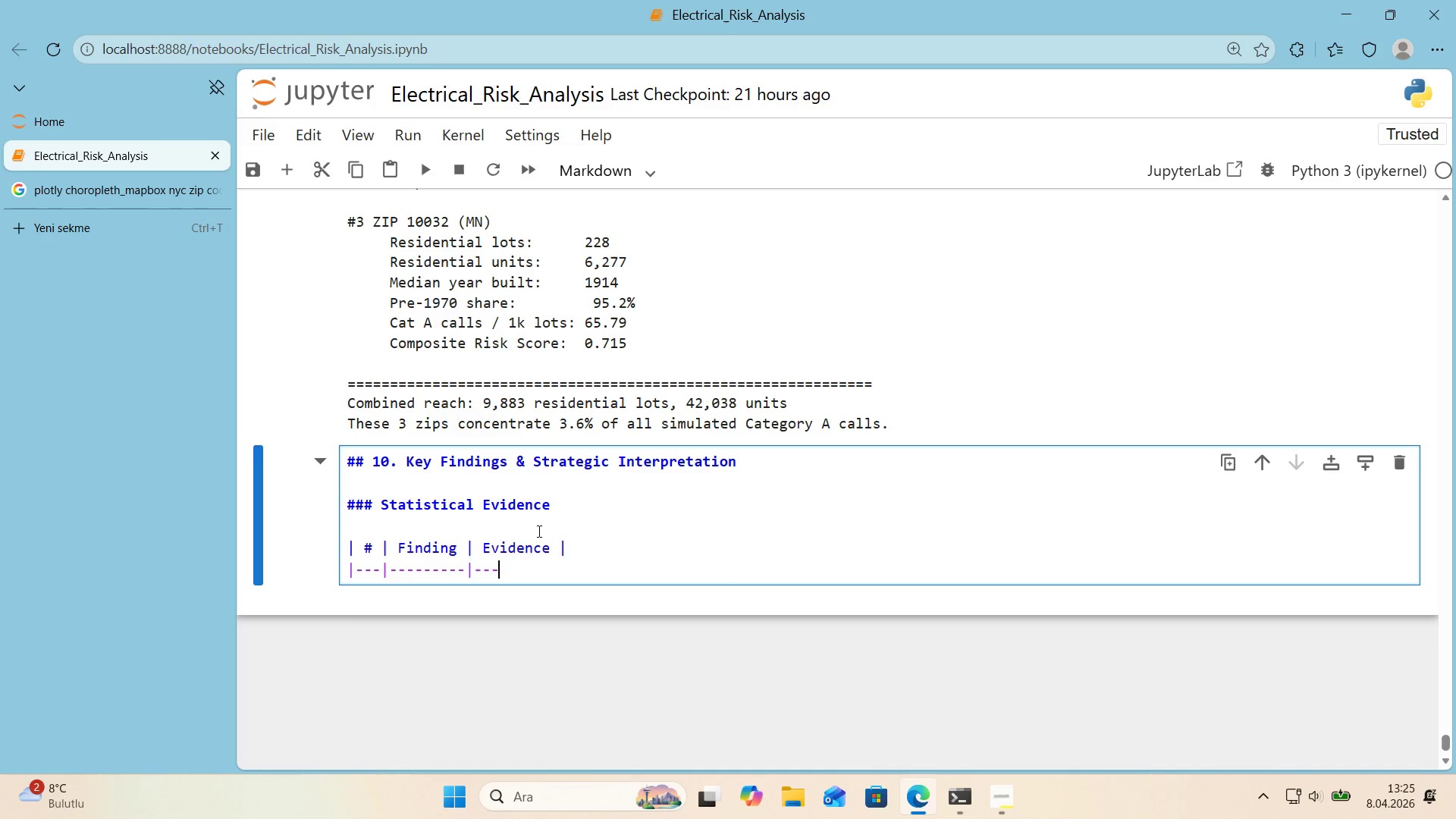 
key(NumpadSubtract)
 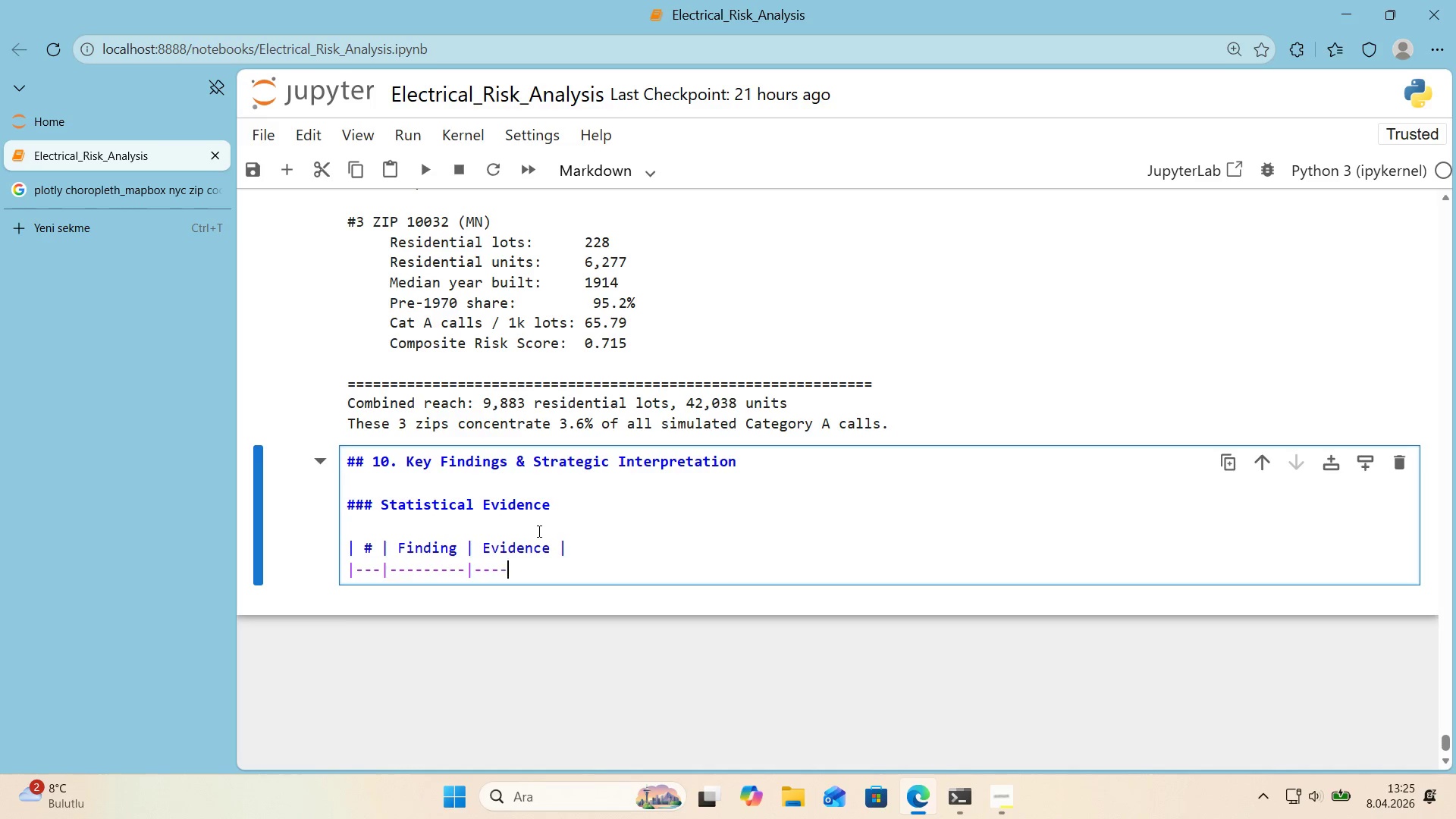 
key(NumpadSubtract)
 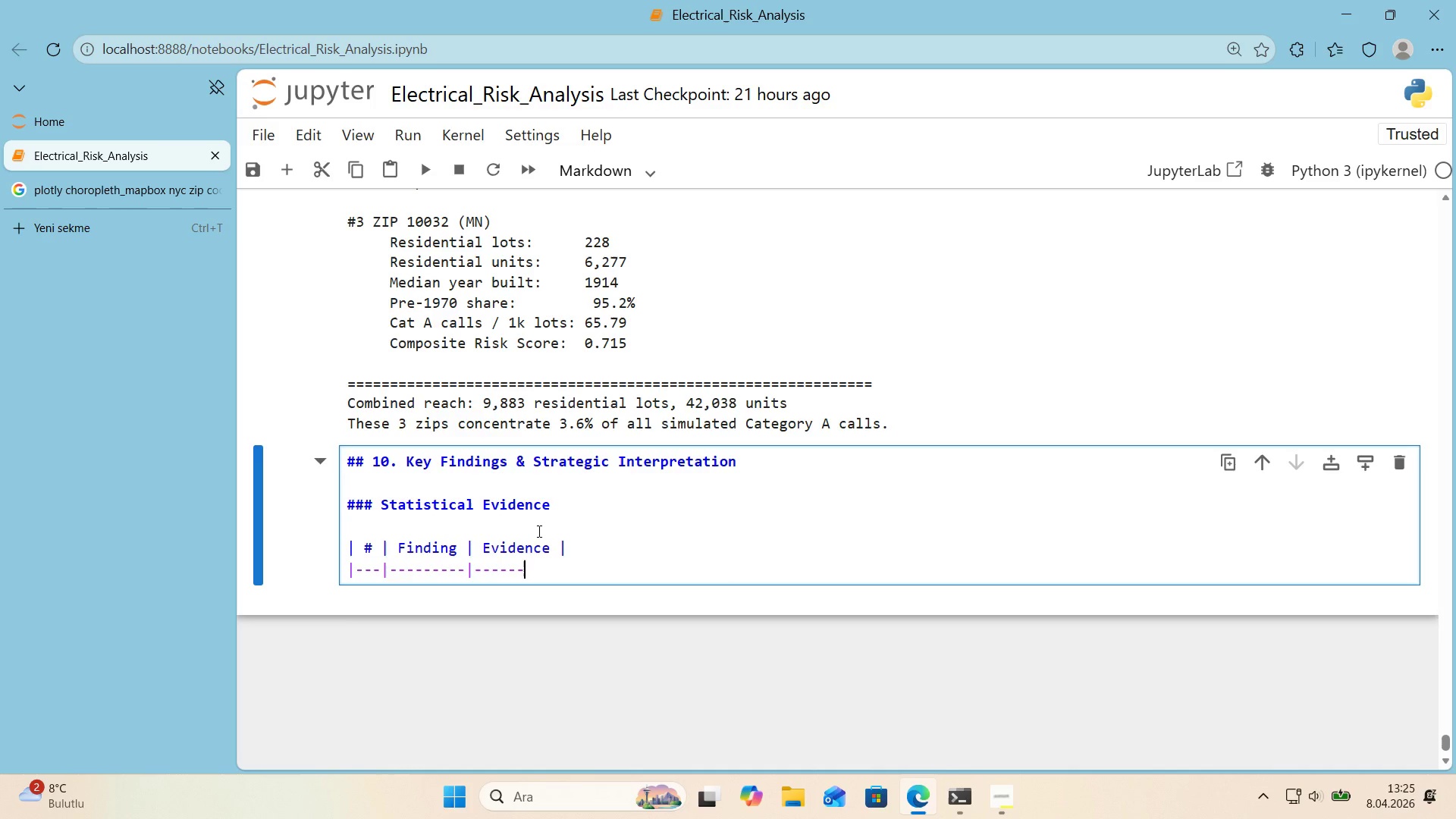 
key(NumpadSubtract)
 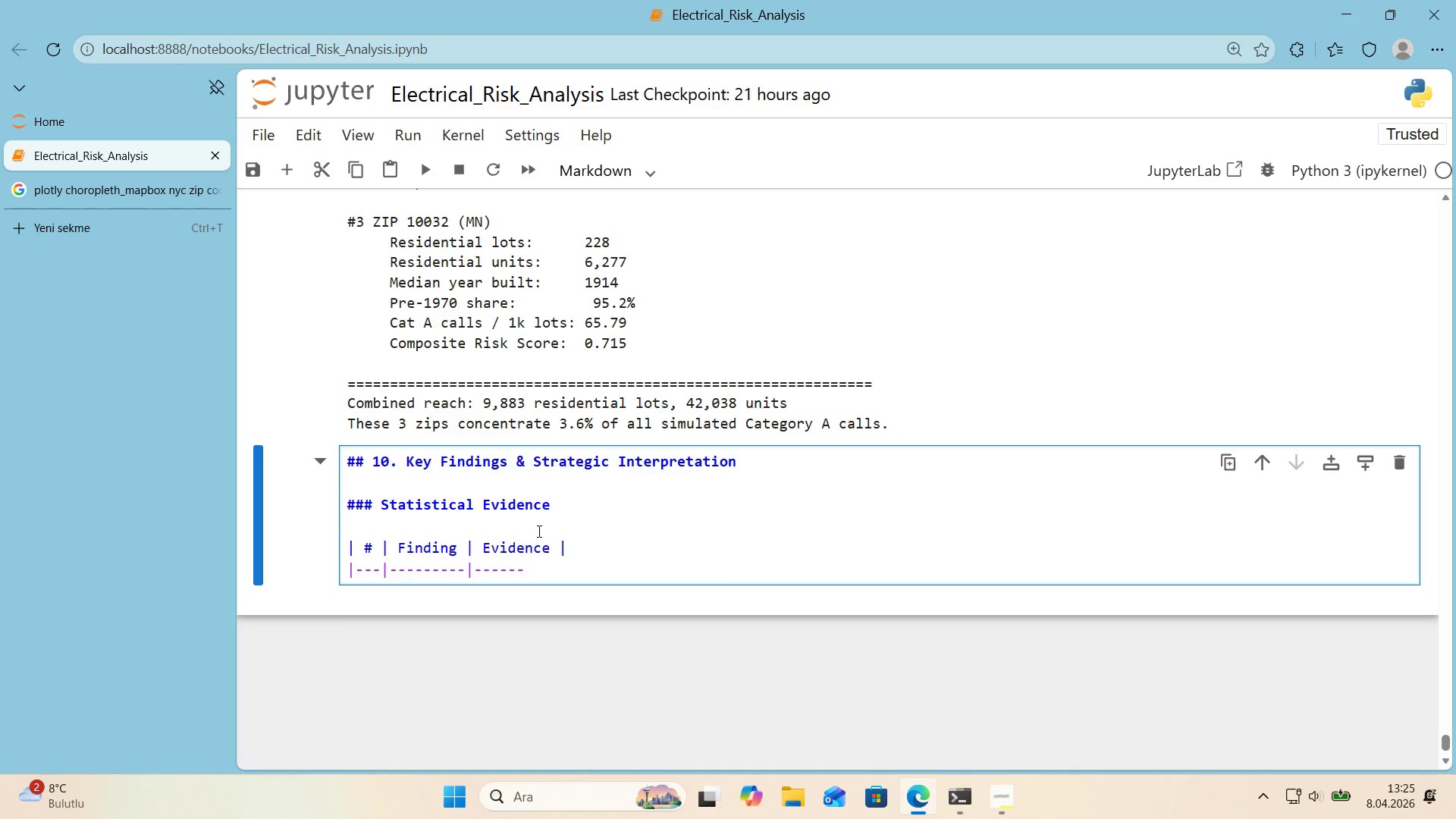 
key(NumpadSubtract)
 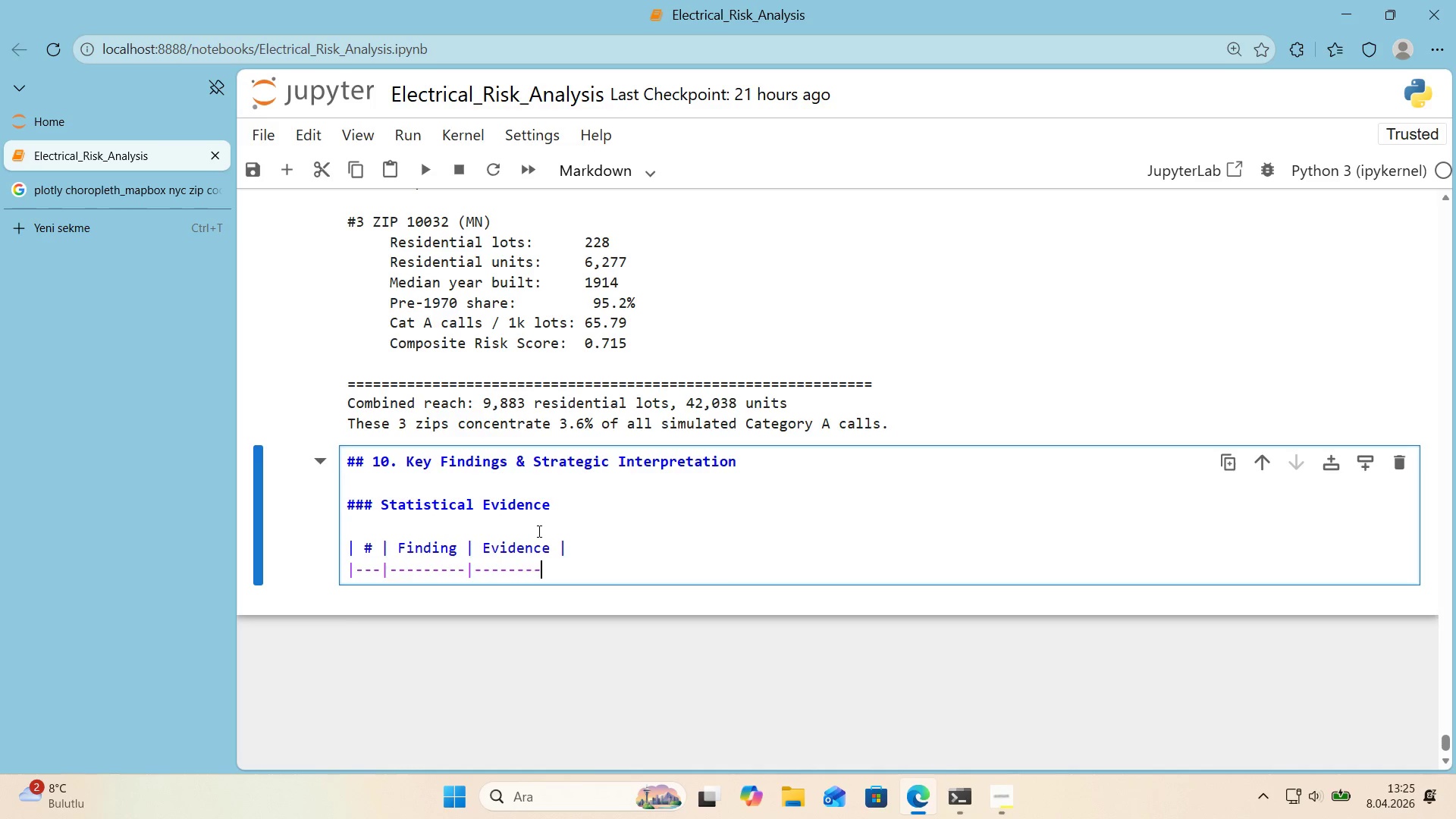 
key(NumpadSubtract)
 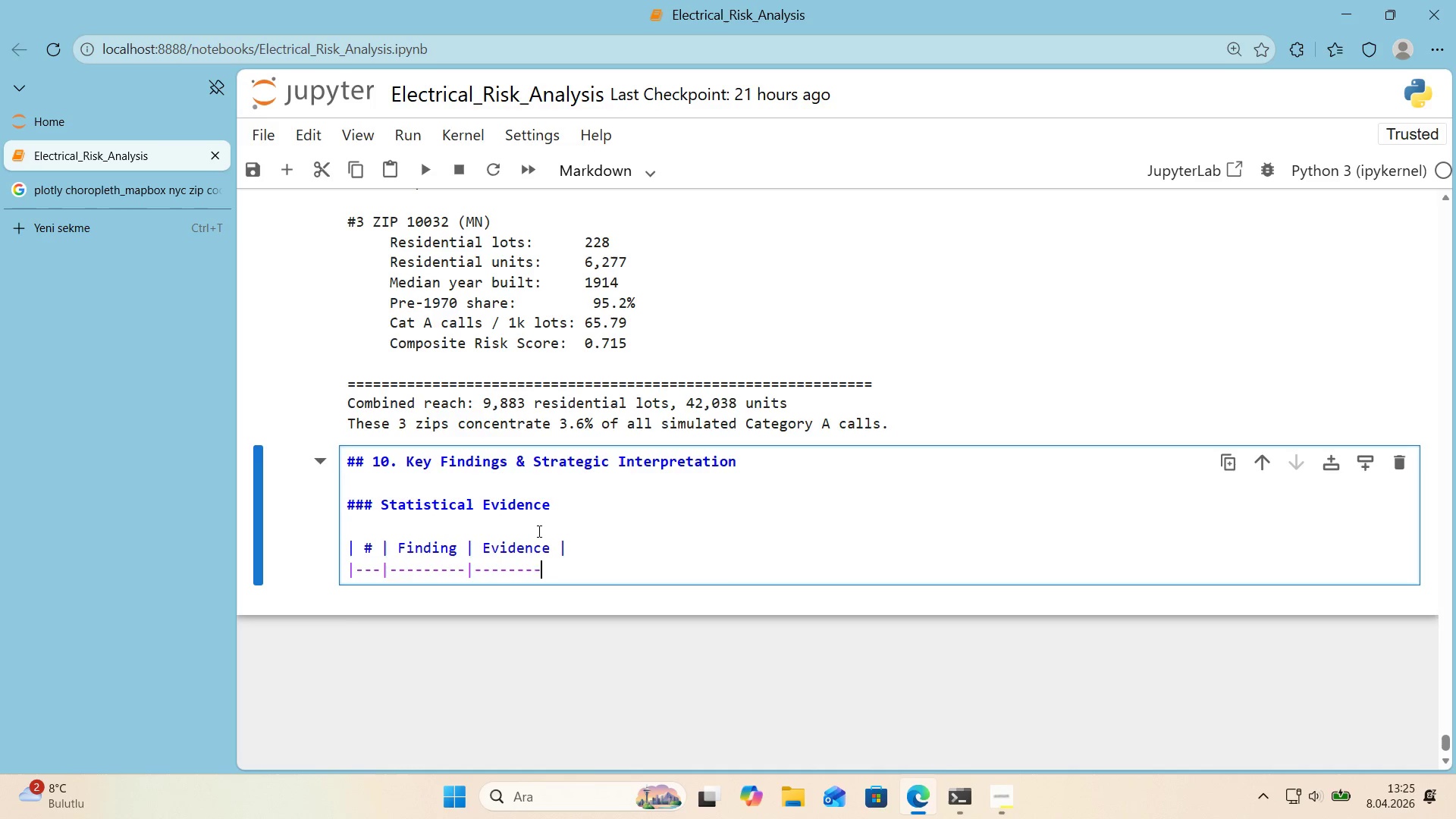 
key(NumpadSubtract)
 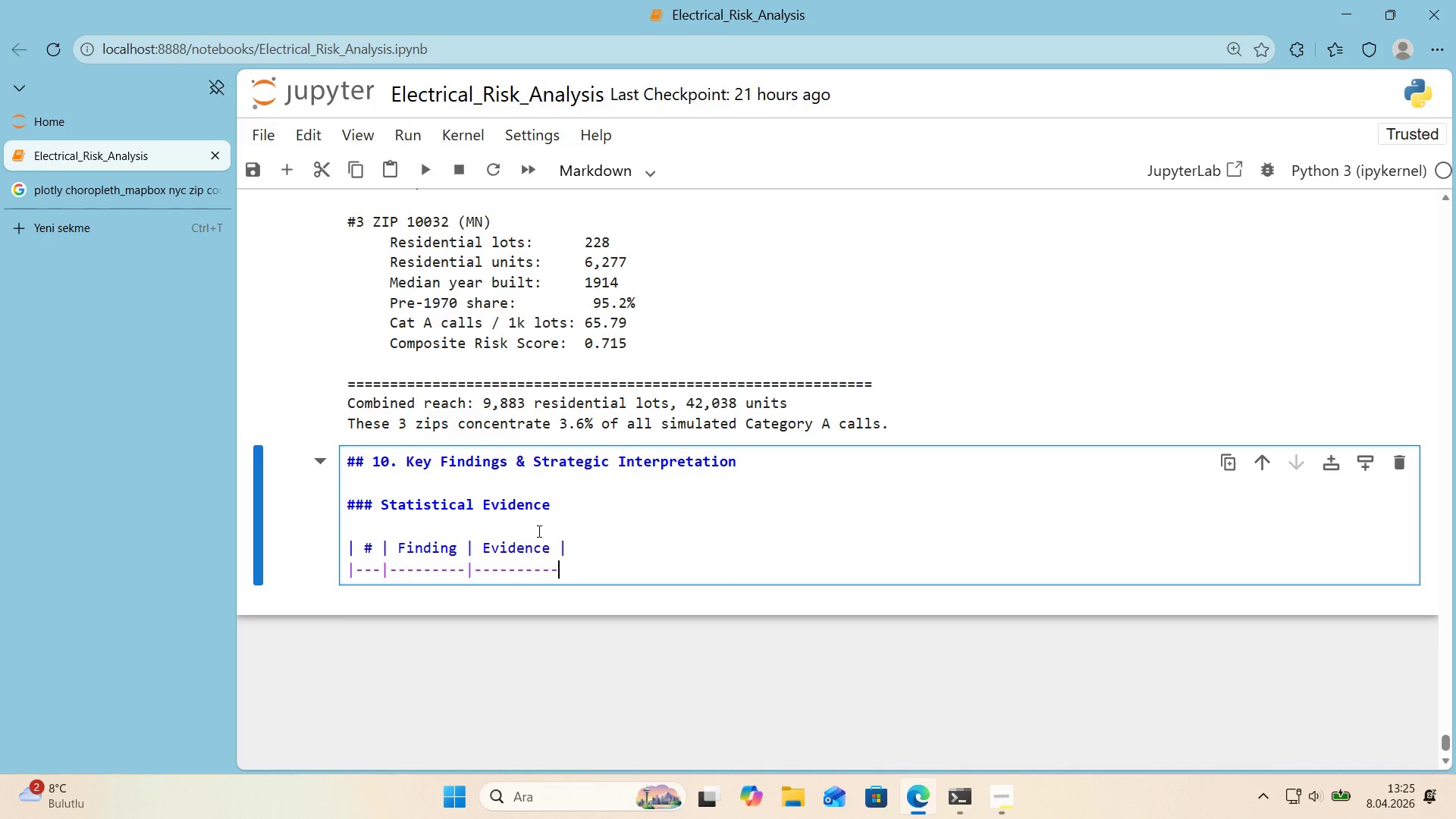 
key(NumpadSubtract)
 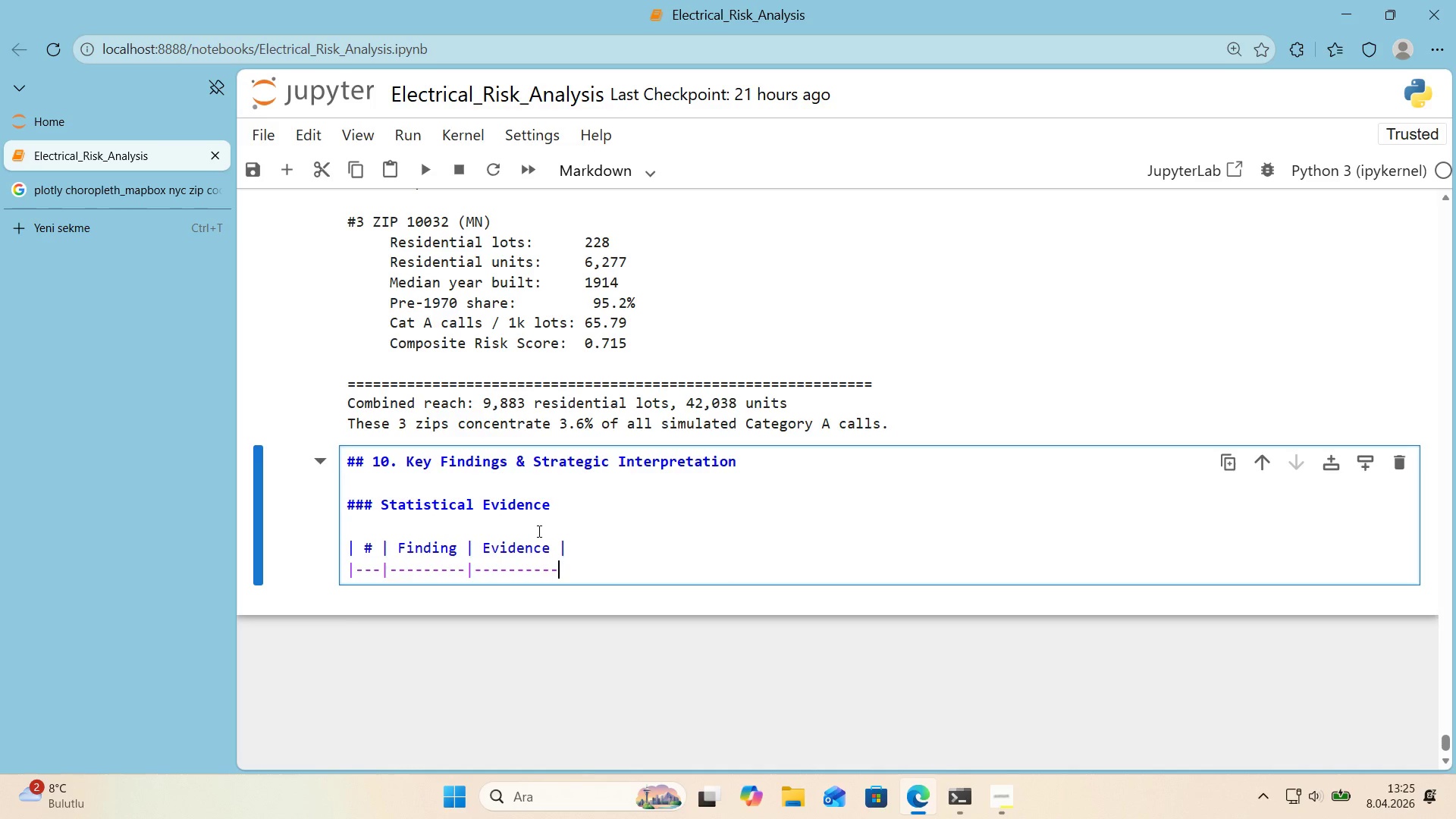 
key(Alt+Control+Minus)
 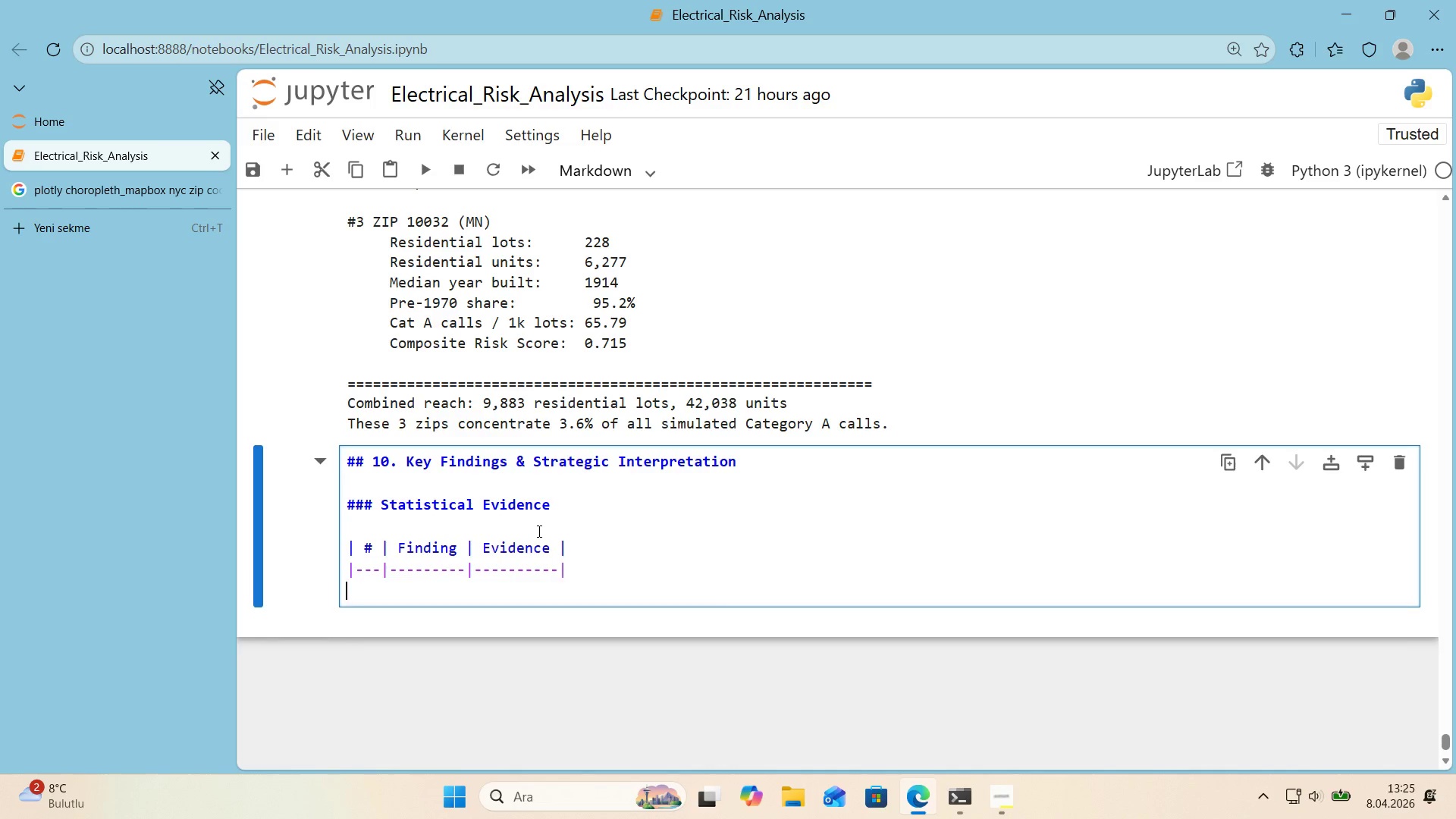 
key(Enter)
 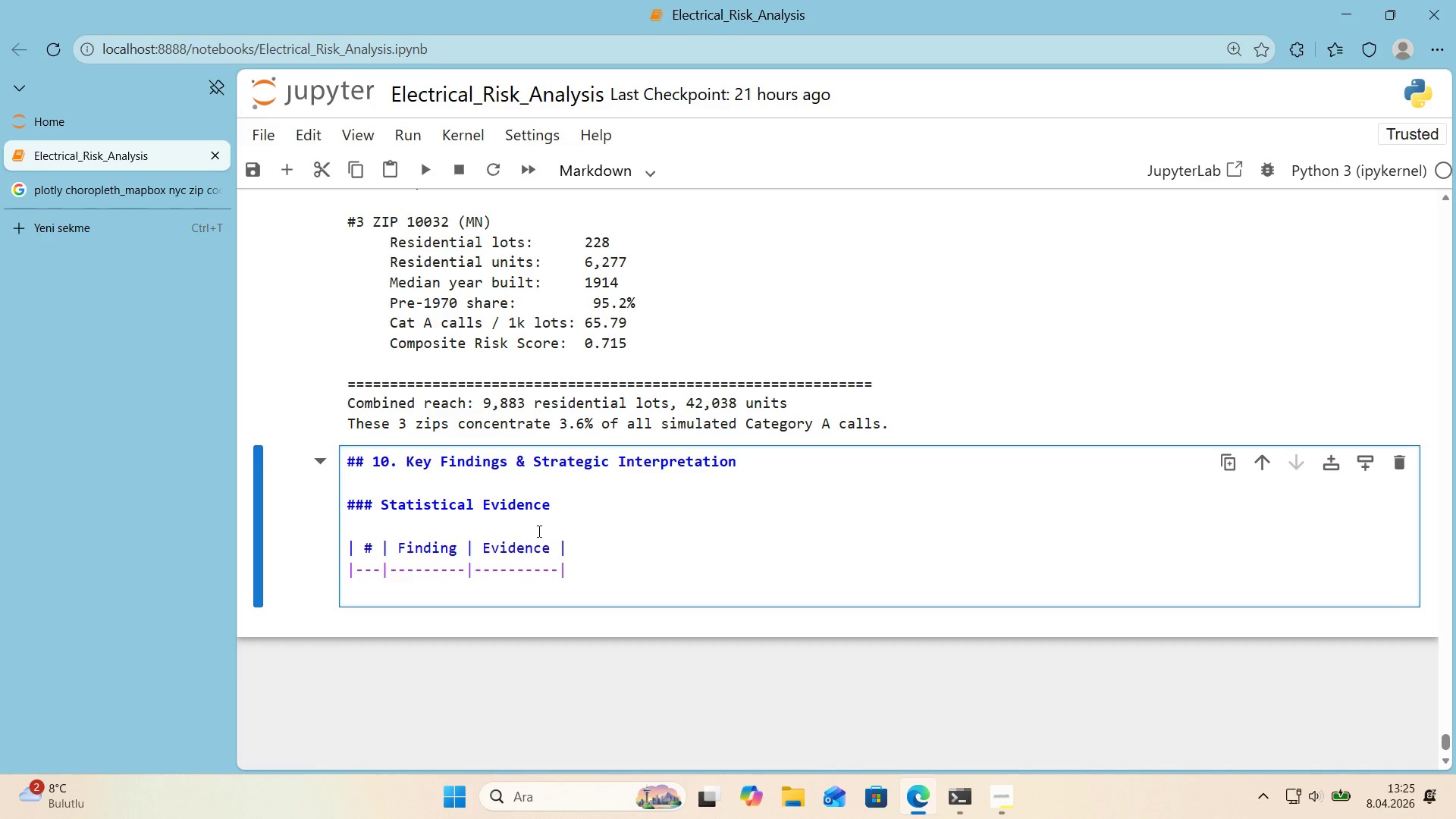 
key(Alt+Control+Minus)
 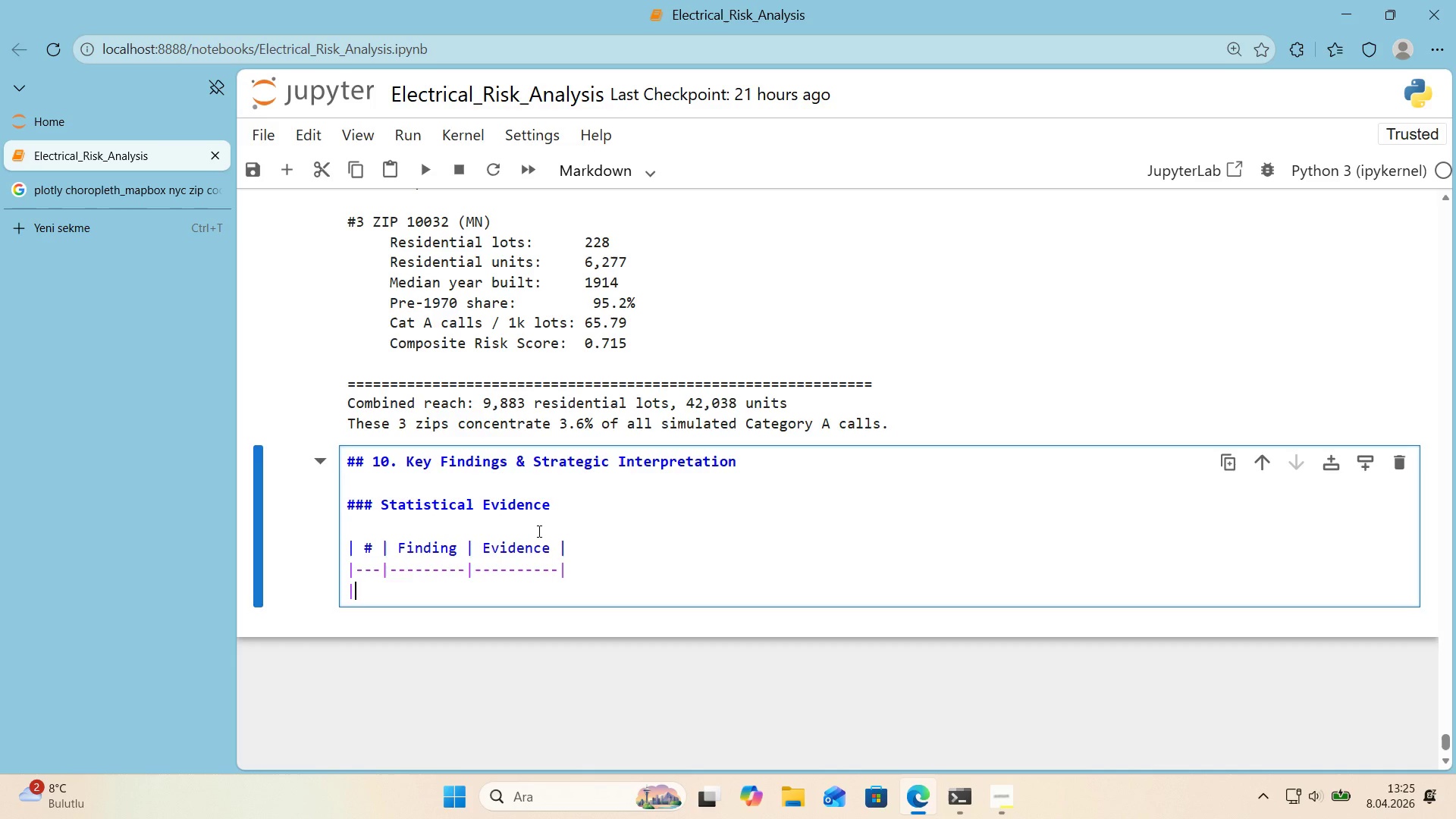 
key(1)
 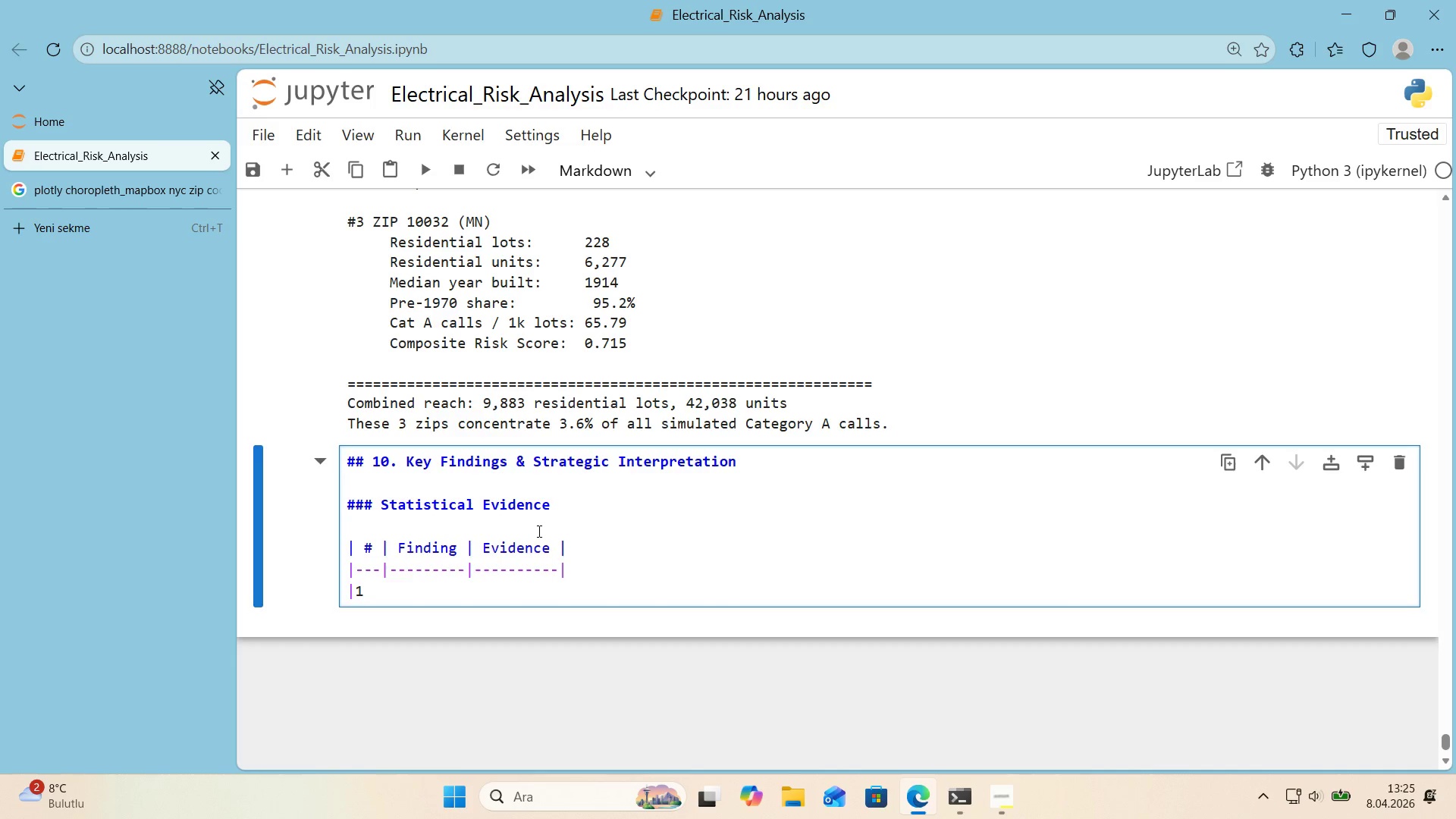 
key(ArrowLeft)
 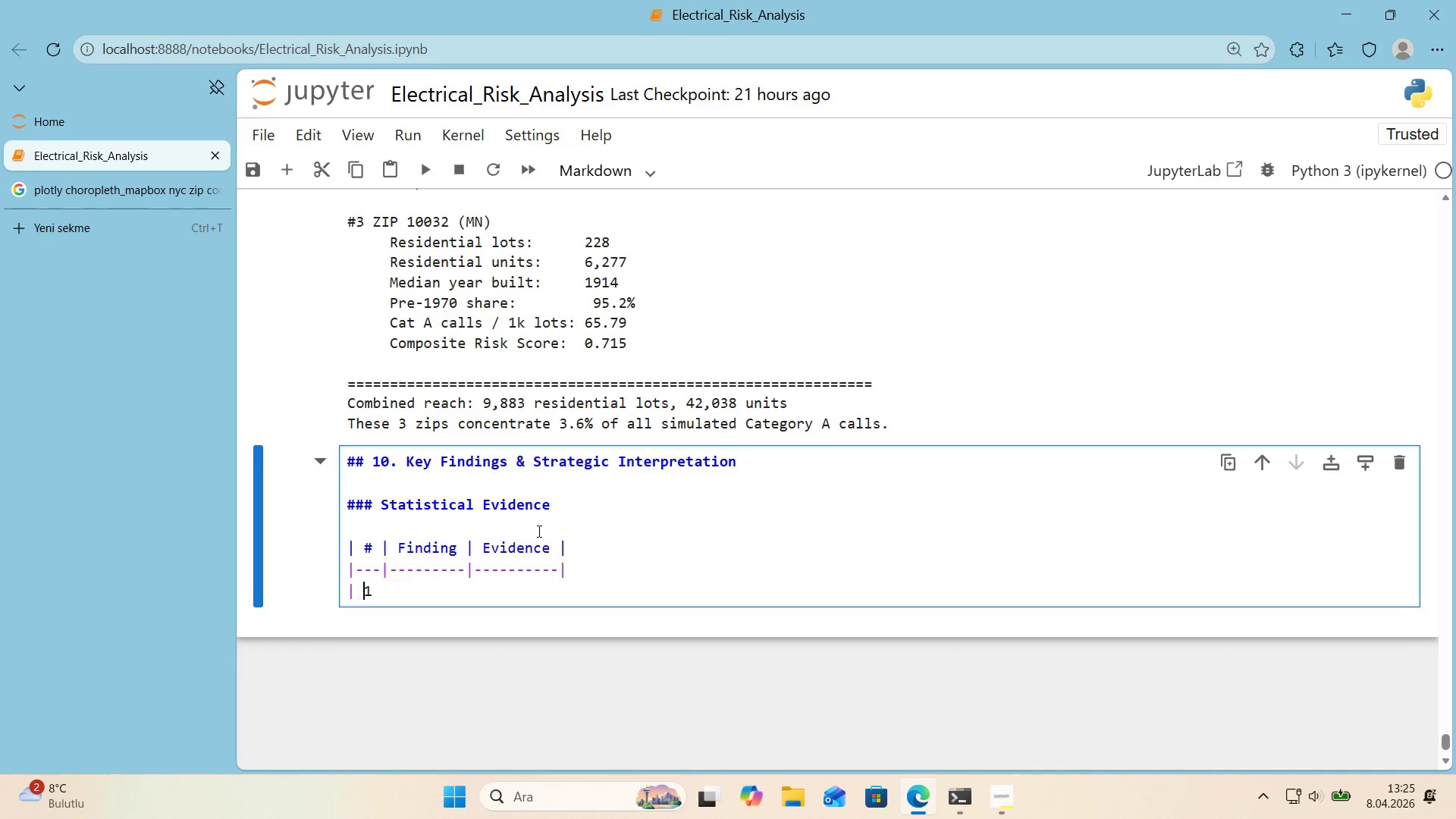 
key(Space)
 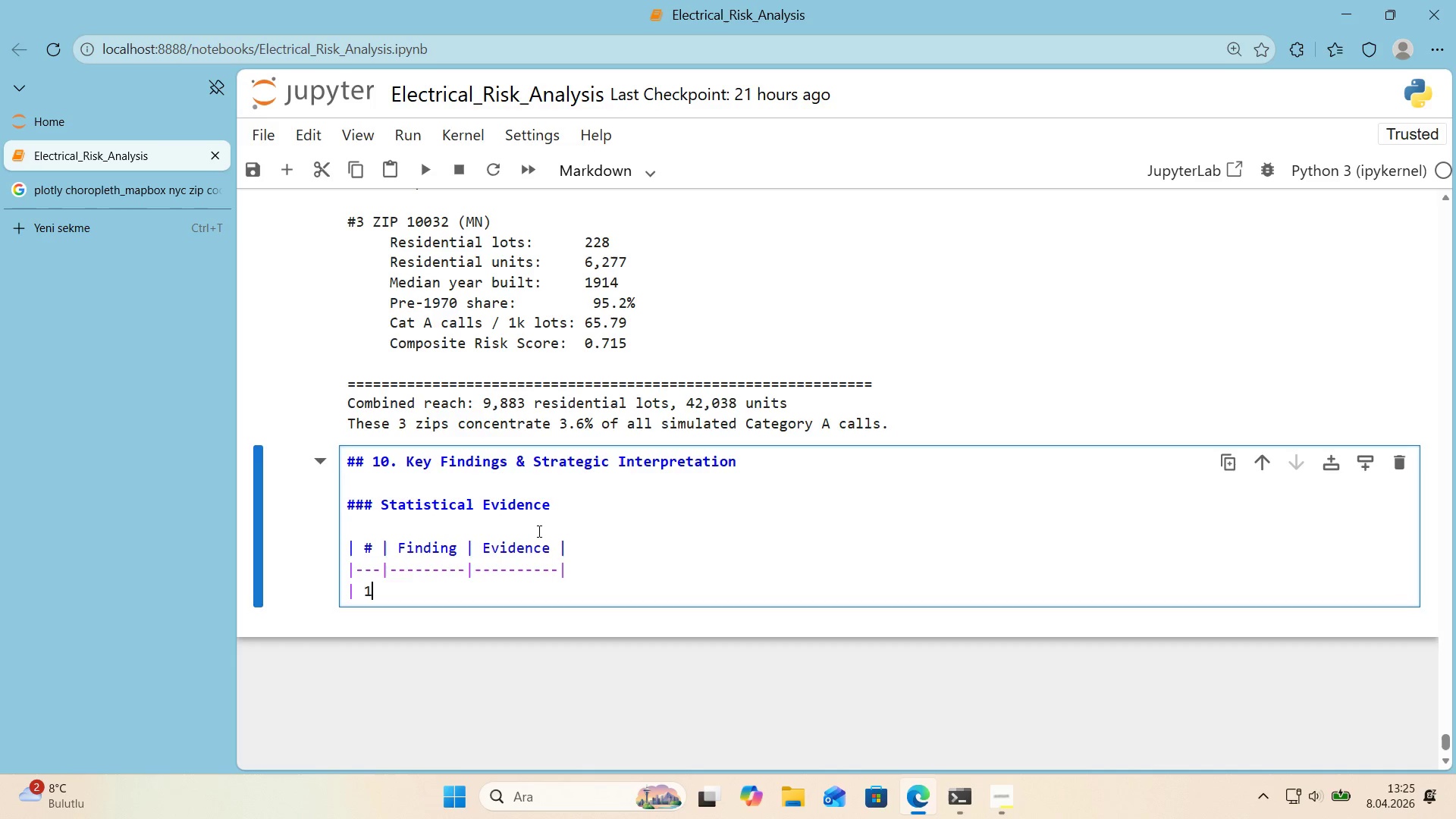 
key(ArrowRight)
 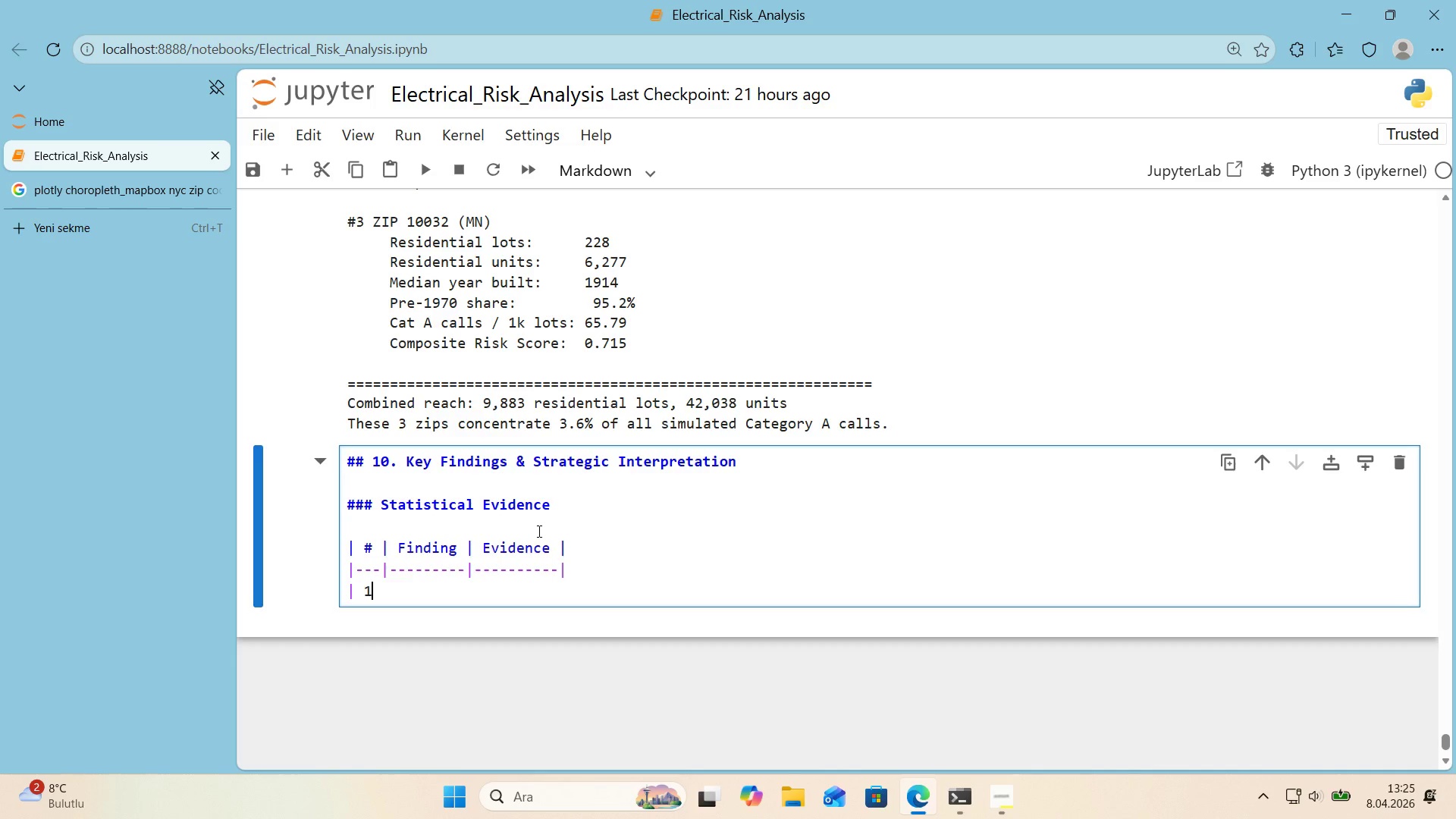 
key(Space)
 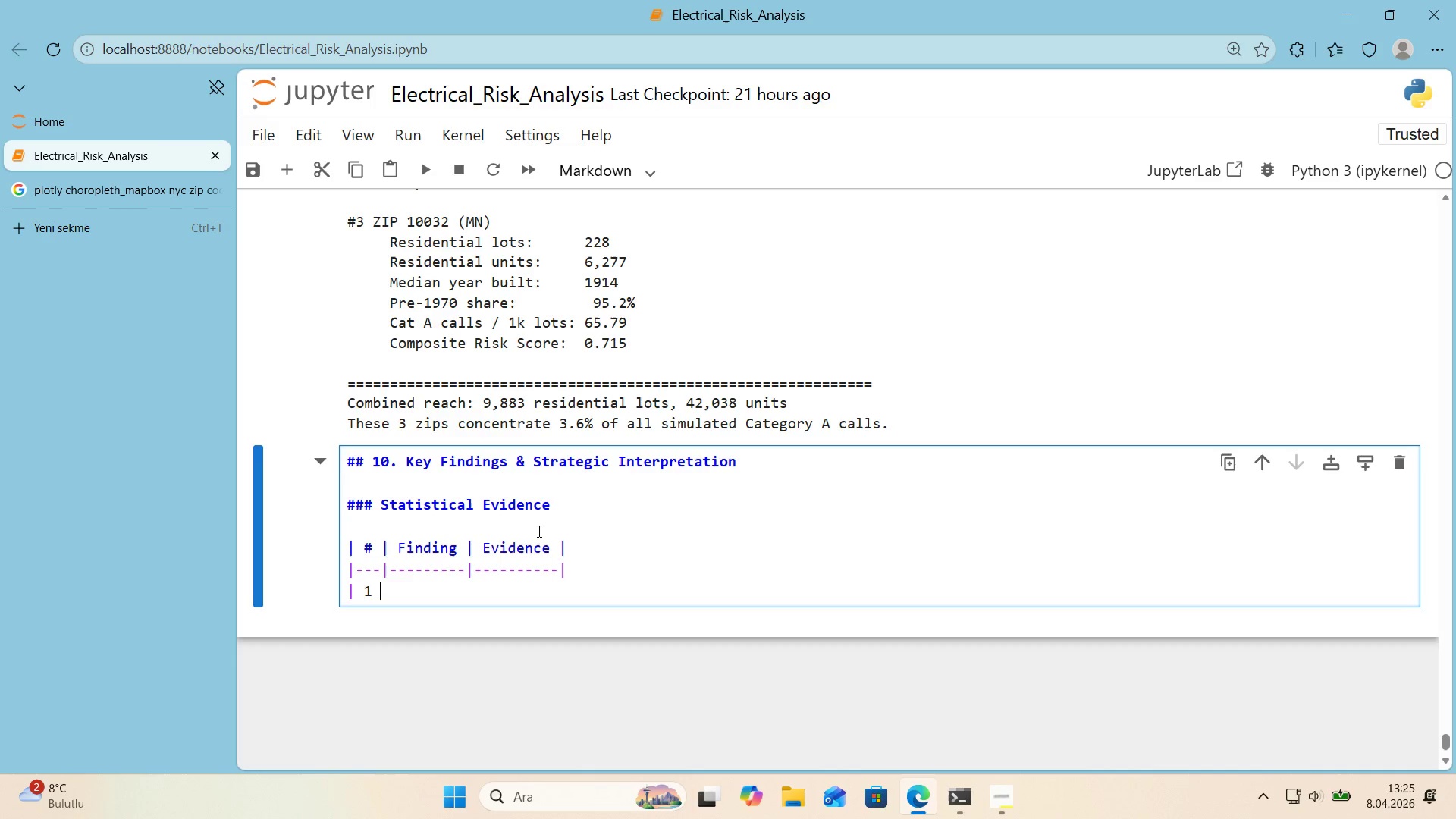 
key(Control+ControlLeft)
 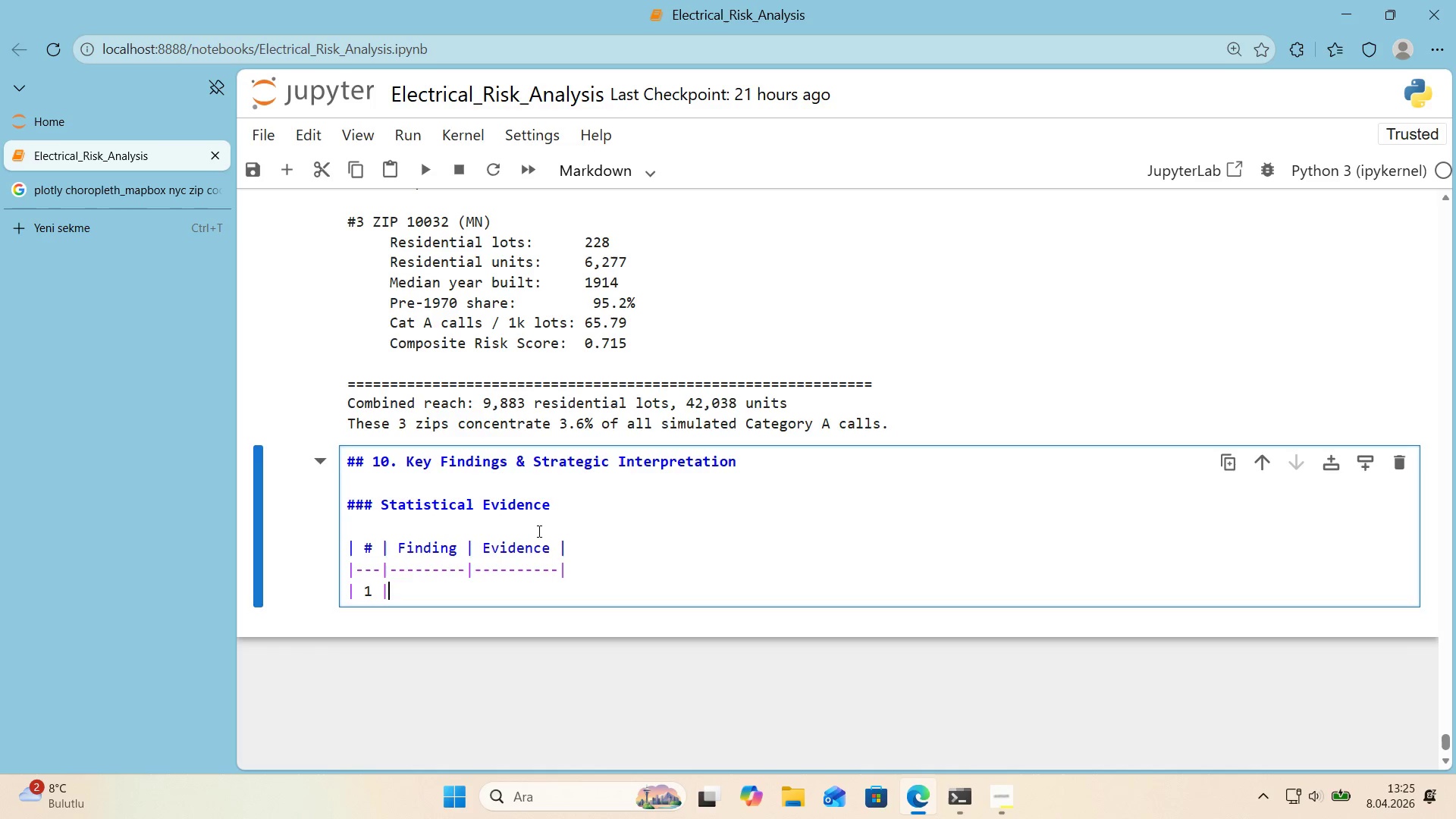 
key(Alt+Control+AltRight)
 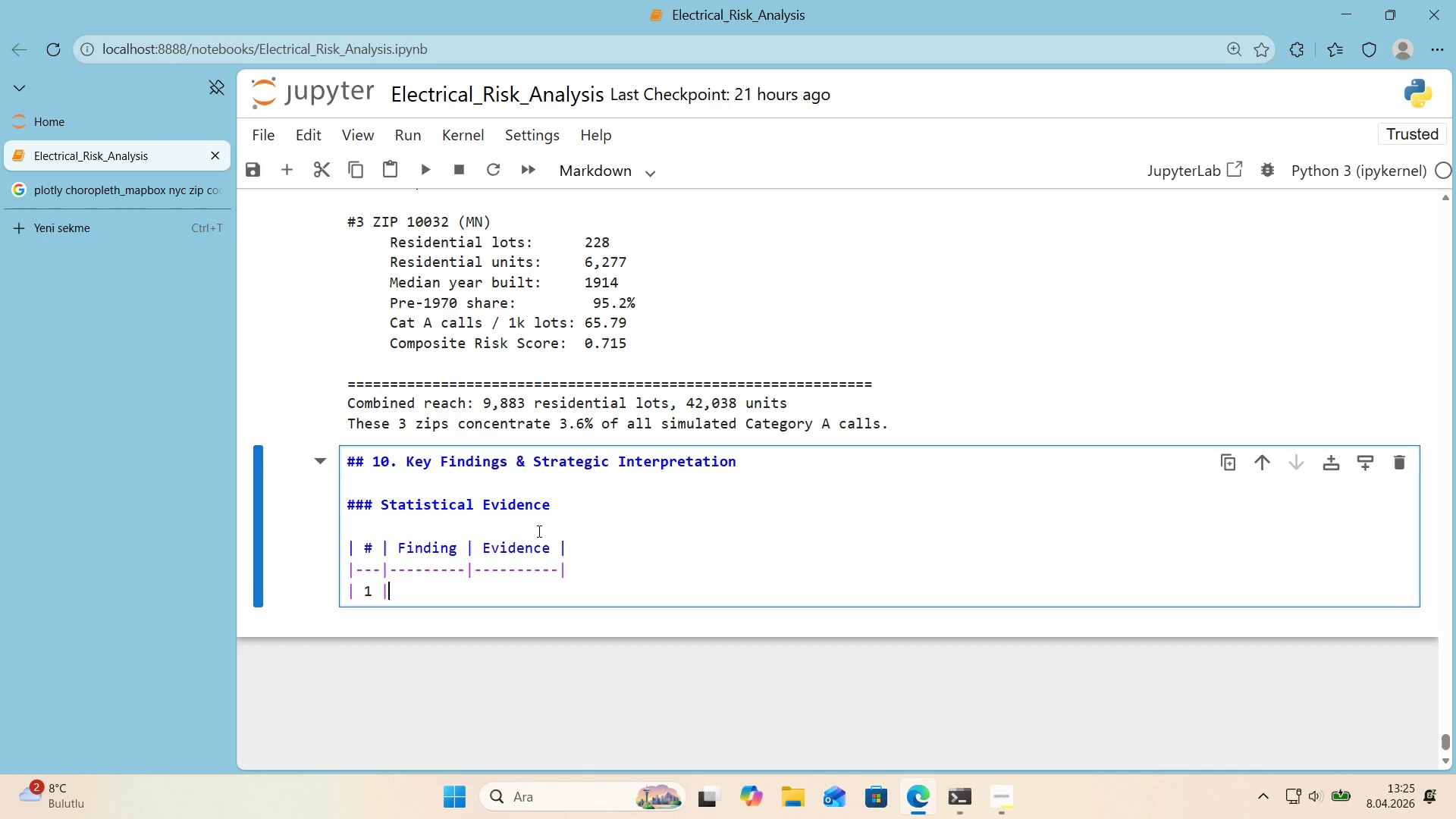 
key(Alt+Control+Minus)
 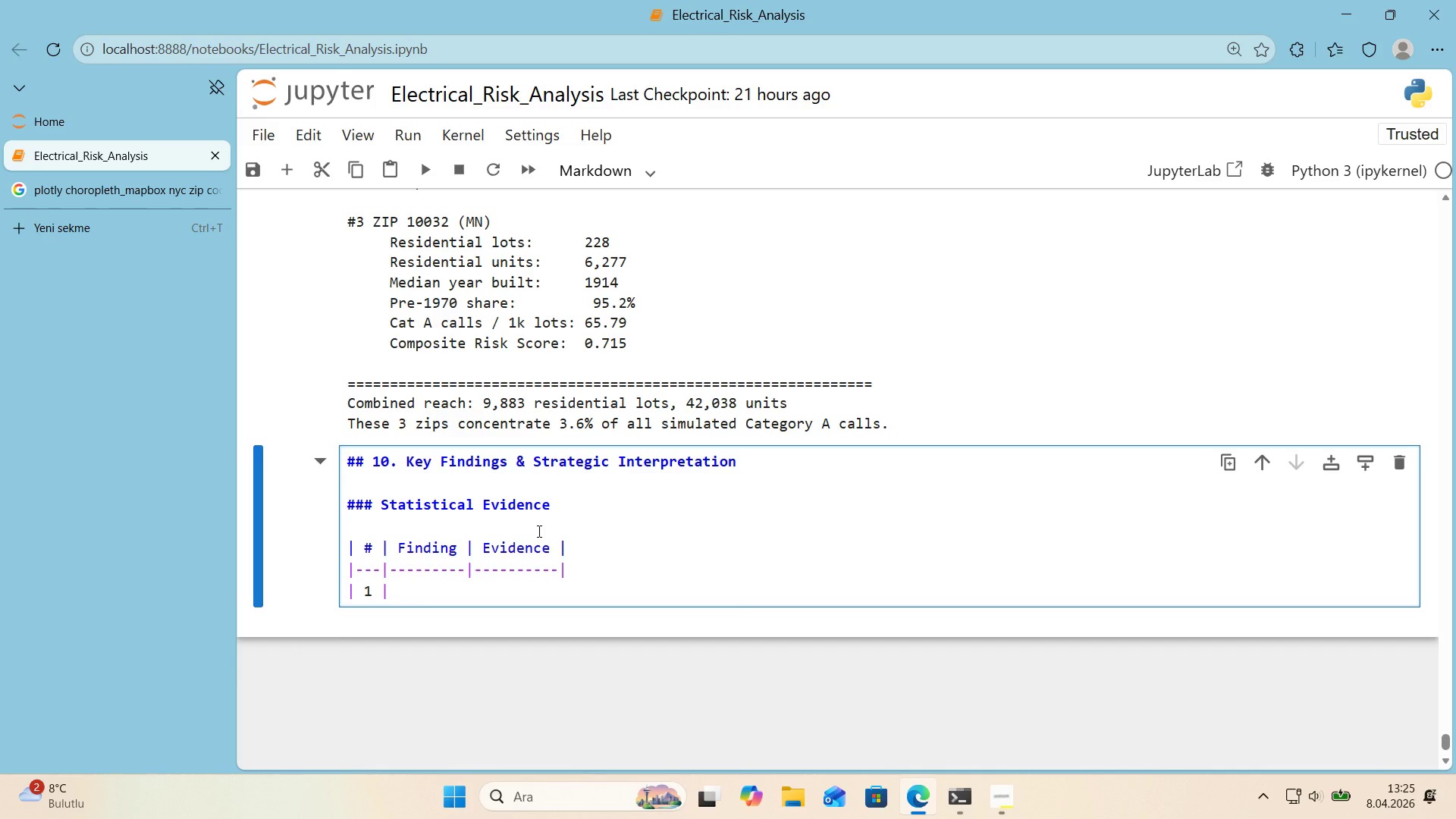 
type( Hous'ng age strongly pred'cts cr't'cal fa'lures )
 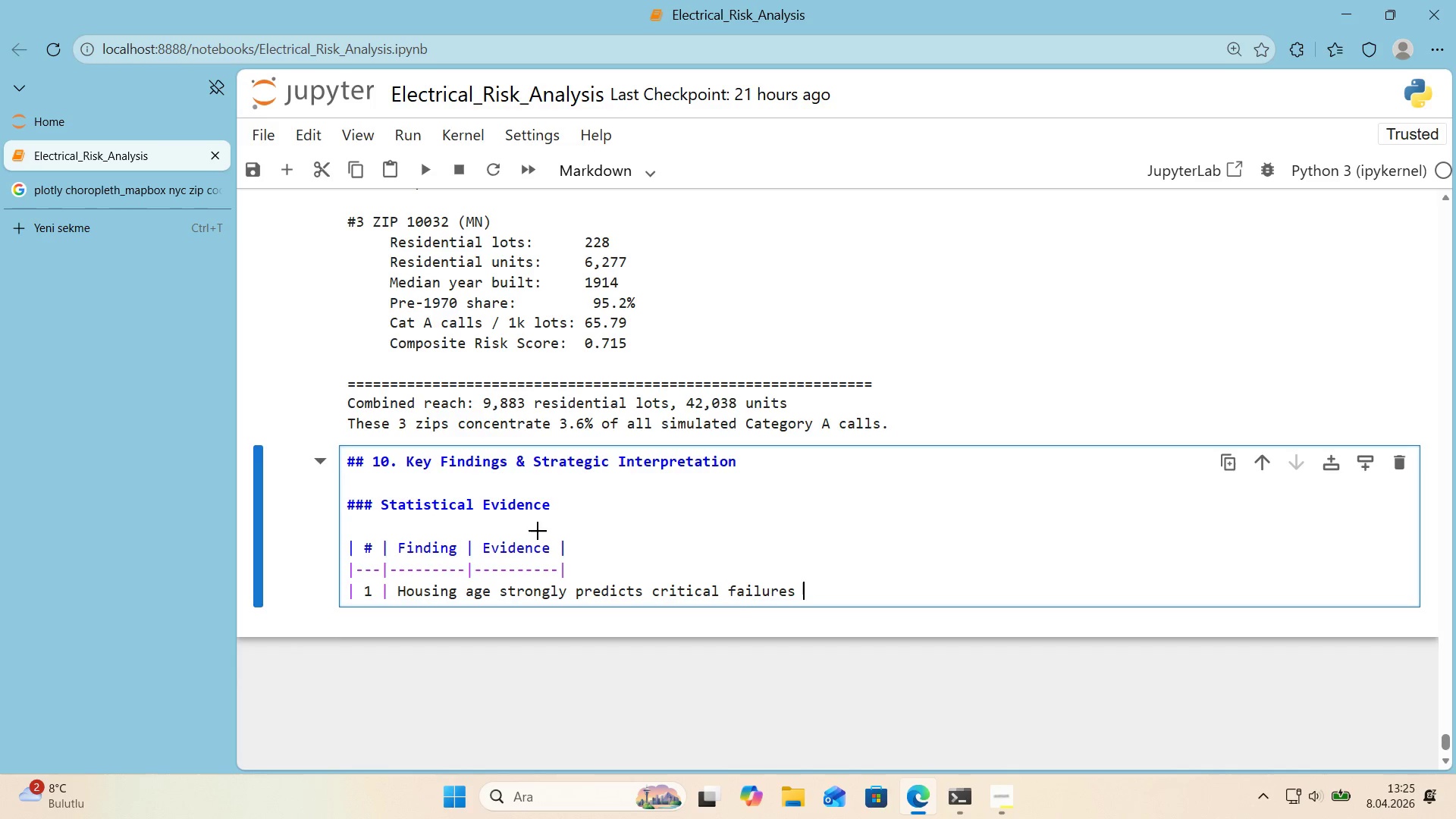 
key(Alt+Control+Minus)
 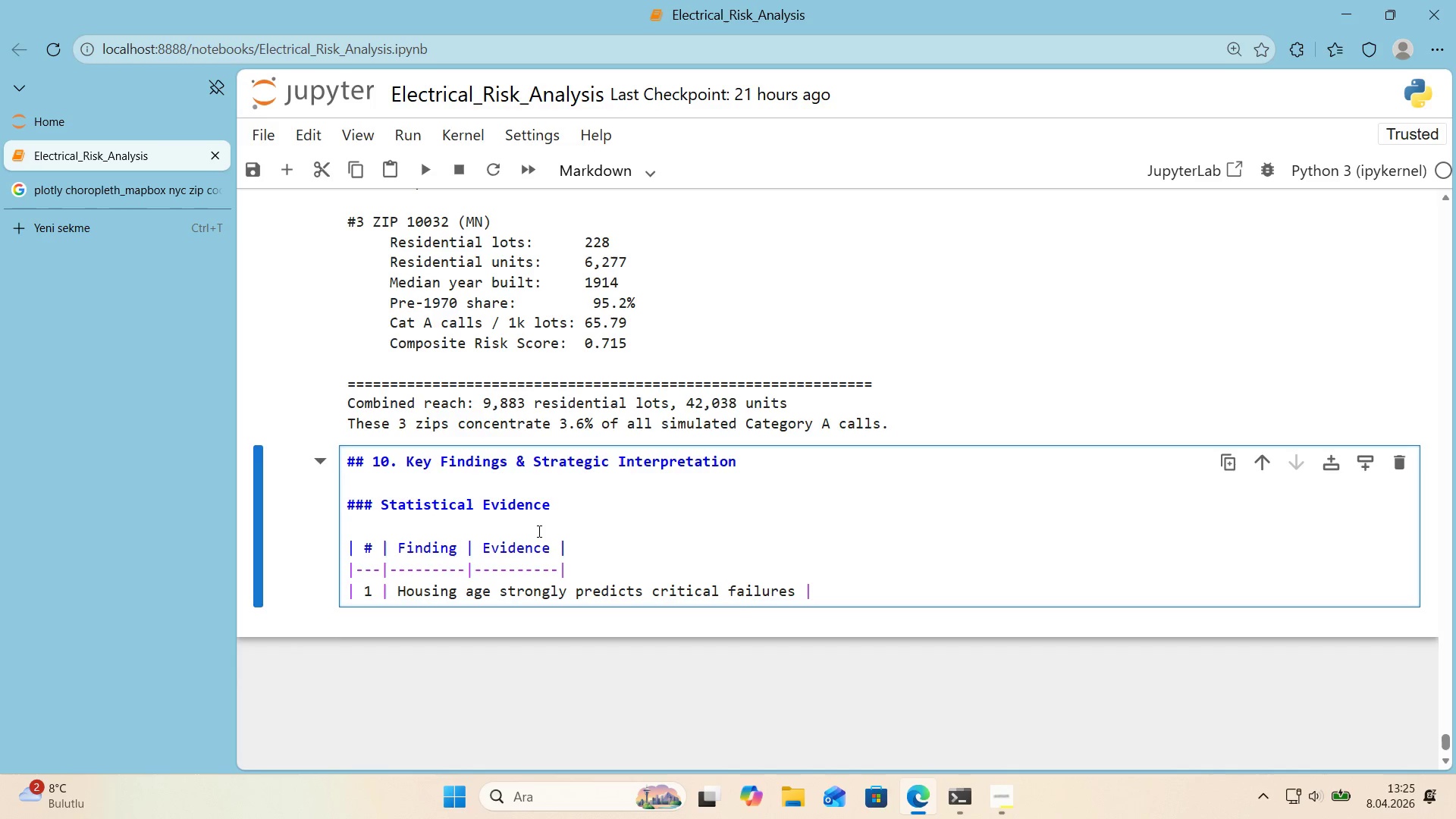 
key(Space)
 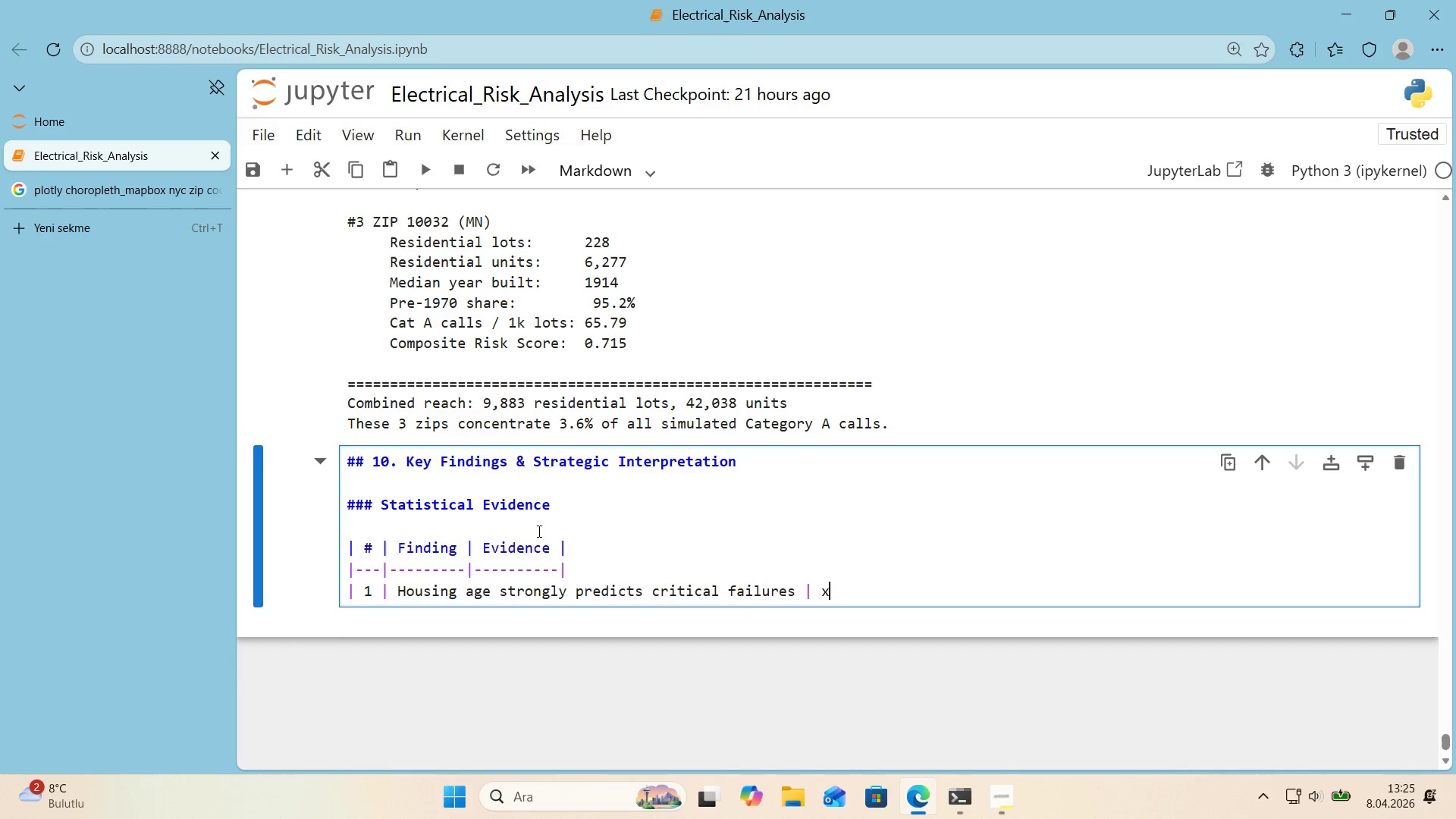 
key(X)
 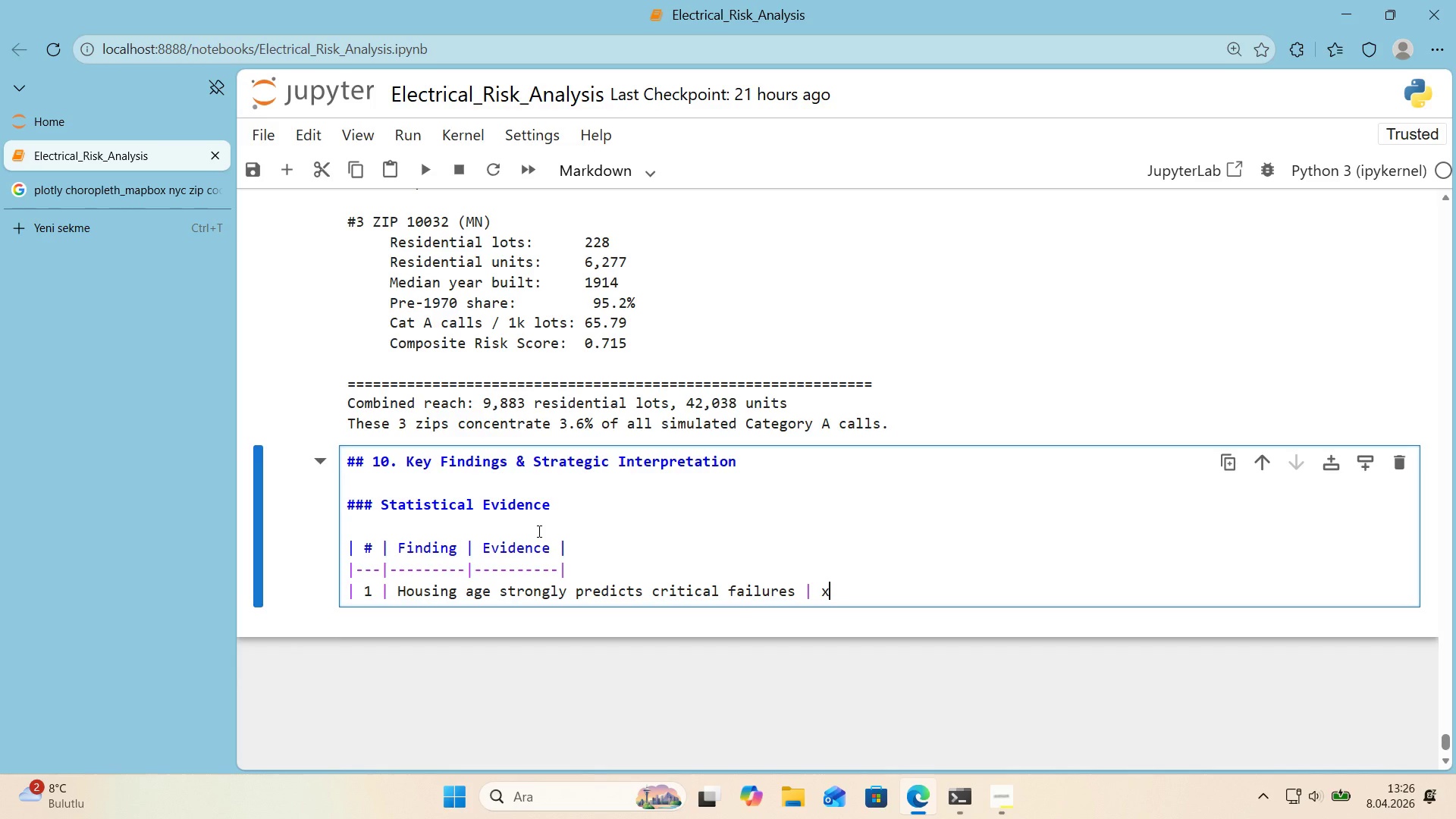 
key(Meta+MetaLeft)
 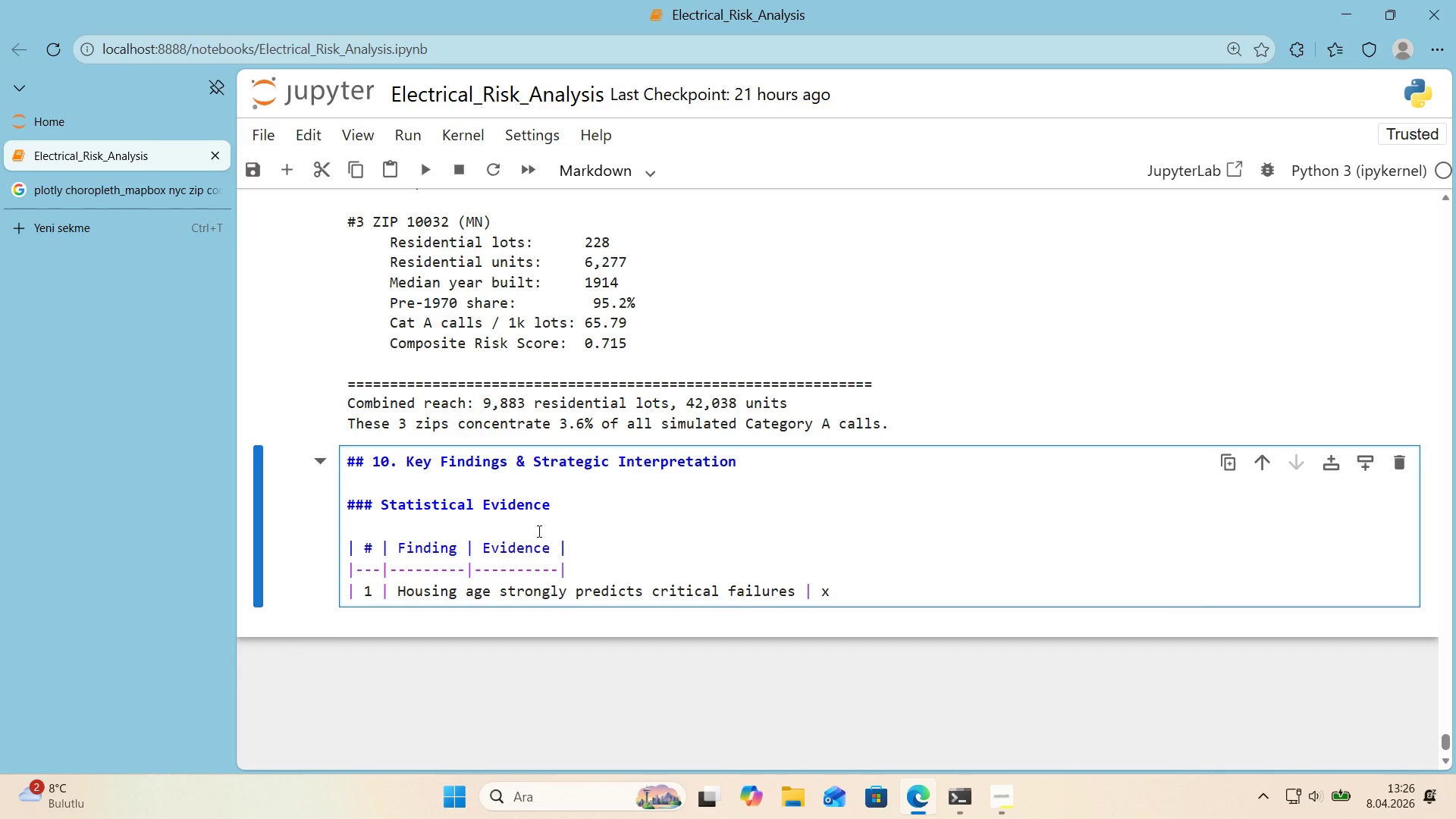 
key(Meta+Period)
 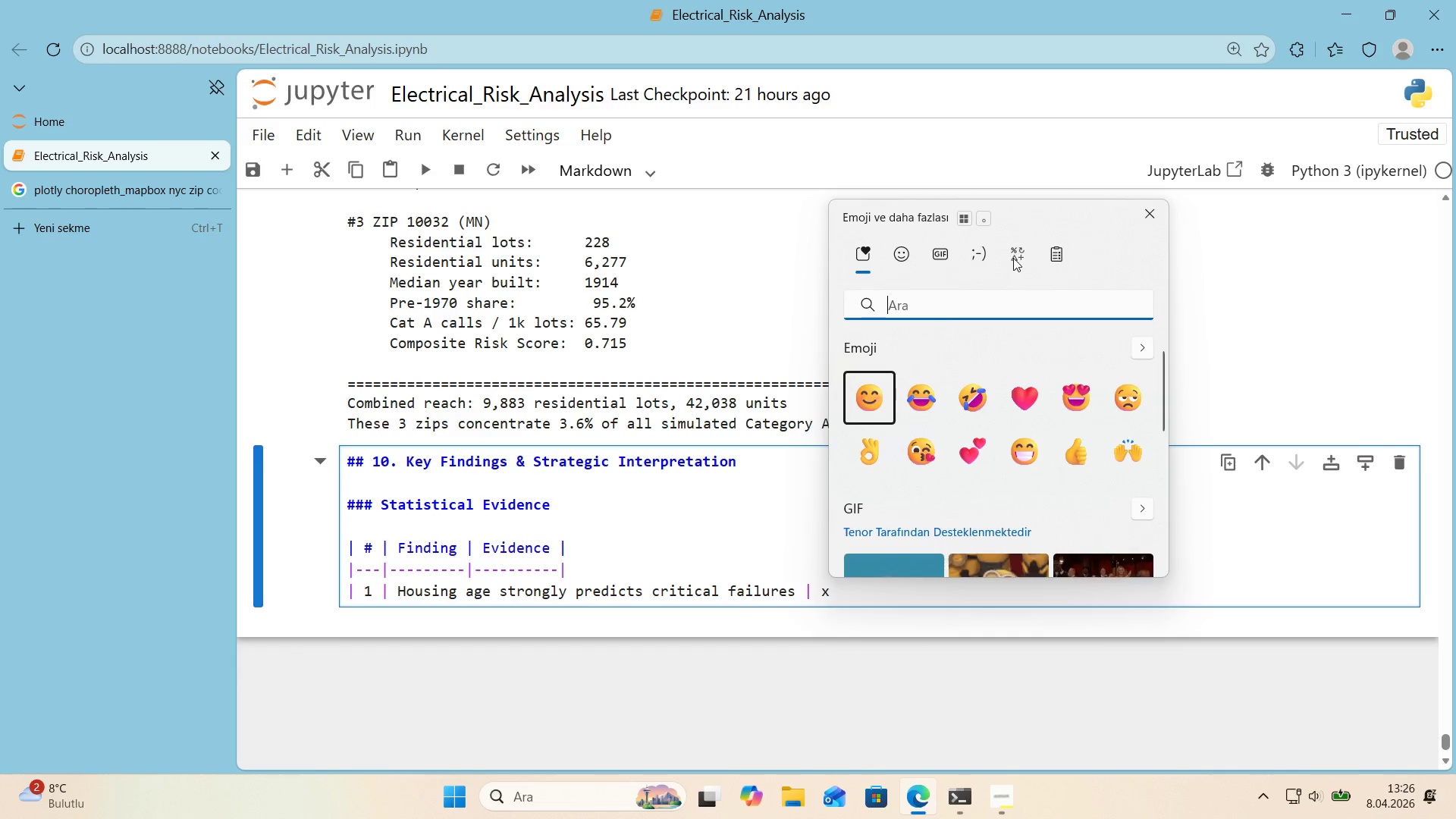 
left_click([1012, 256])
 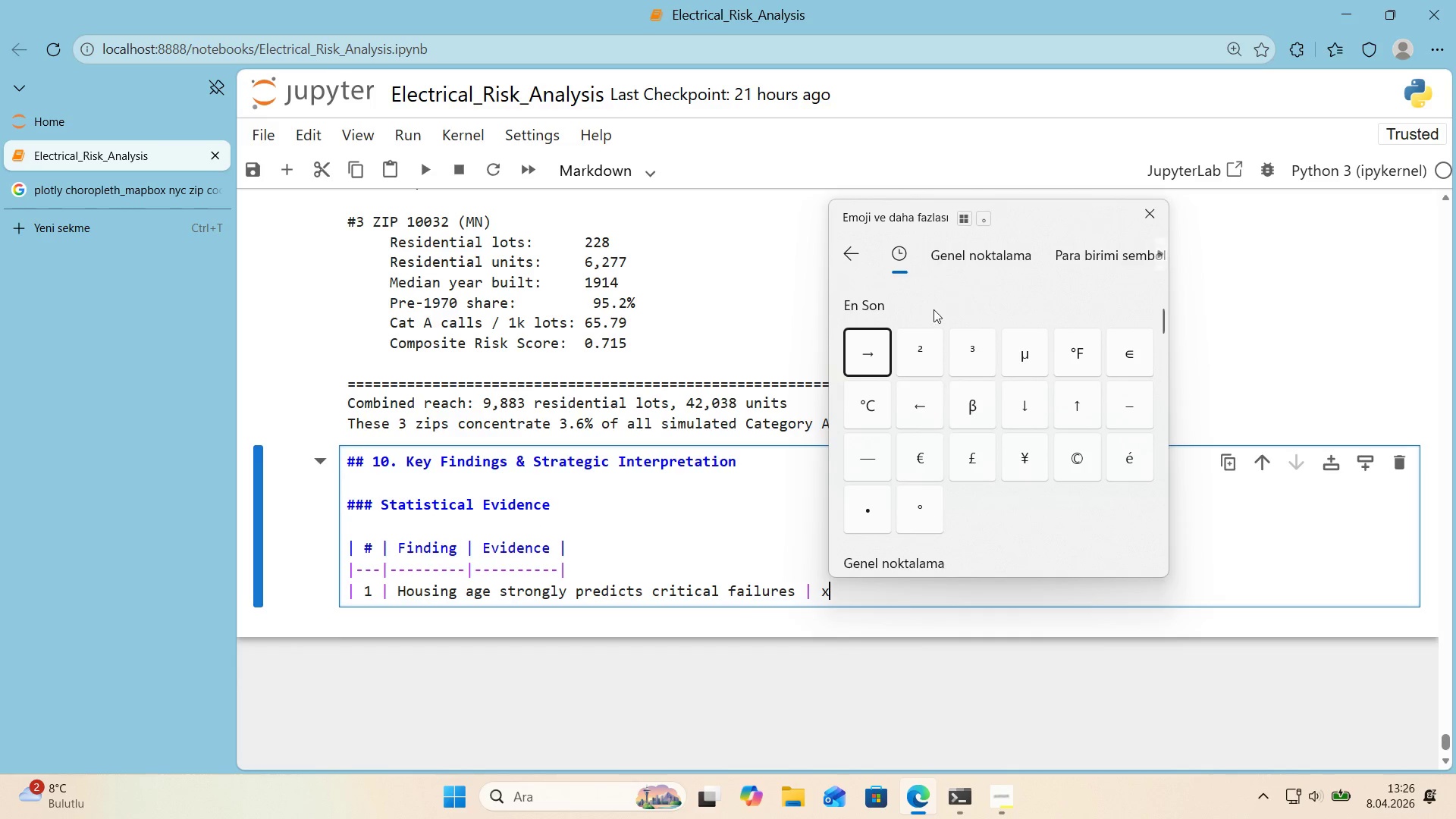 
left_click([921, 341])
 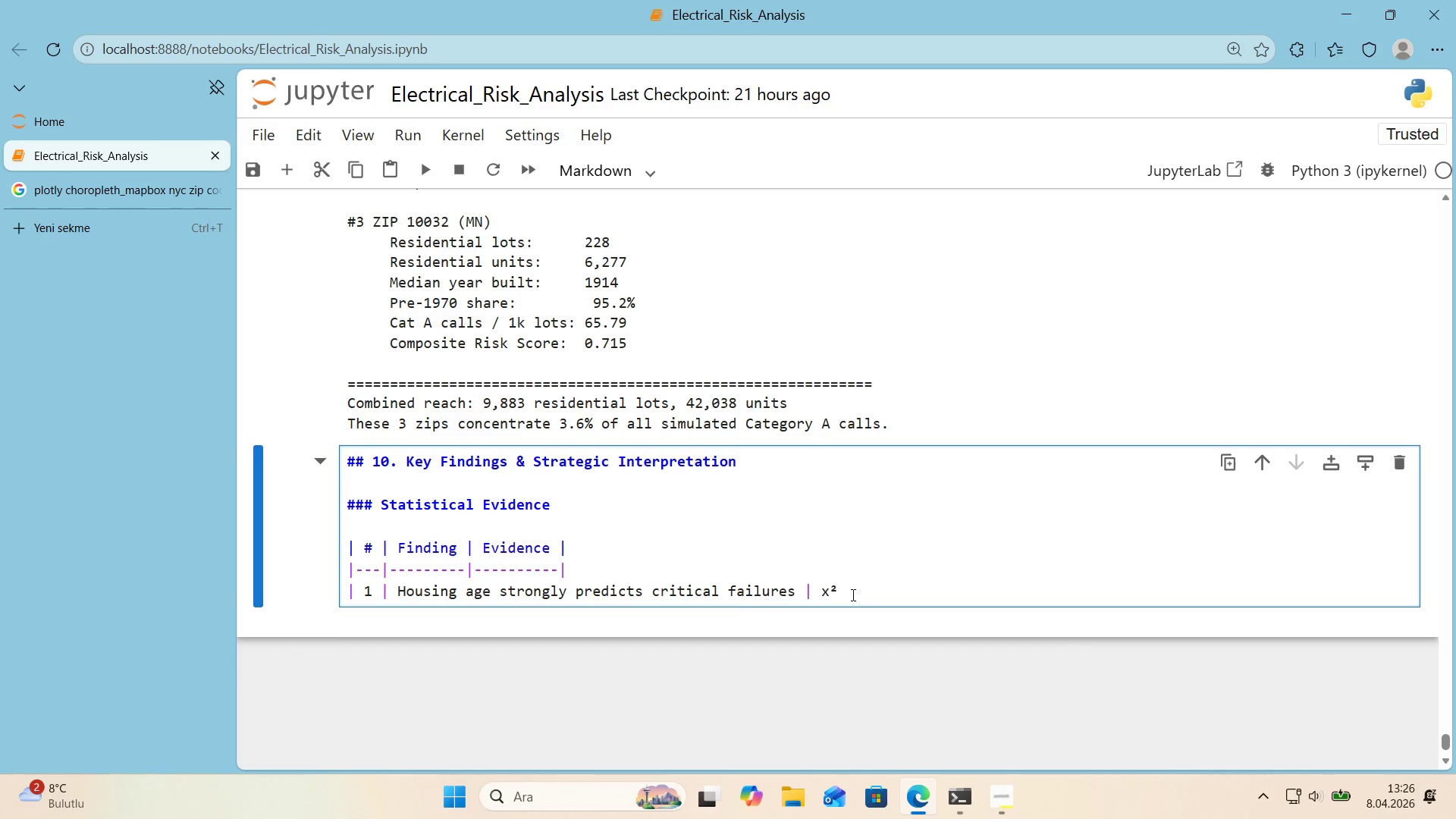 
left_click([852, 595])
 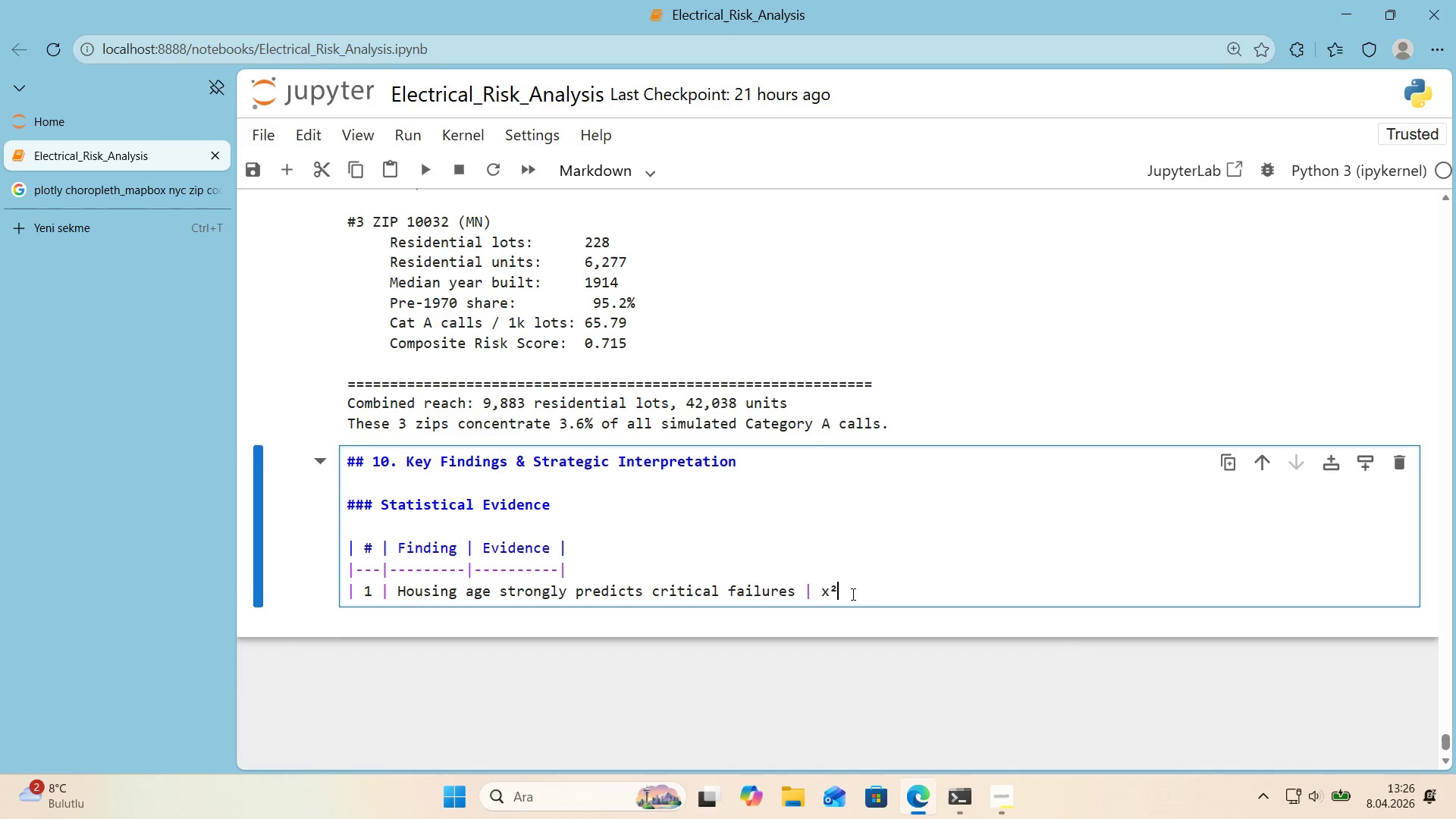 
key(Space)
 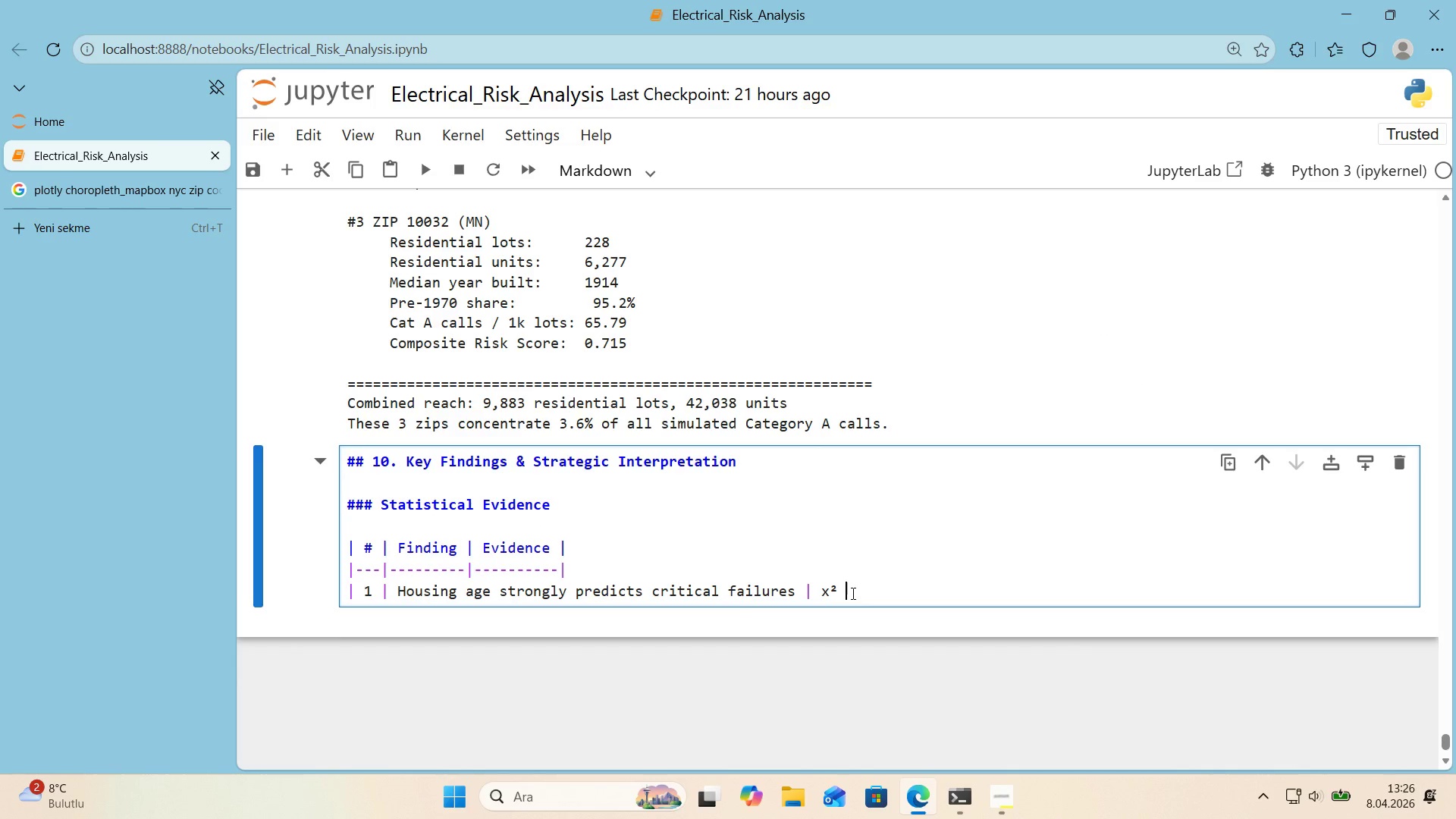 
key(Shift+ShiftRight)
 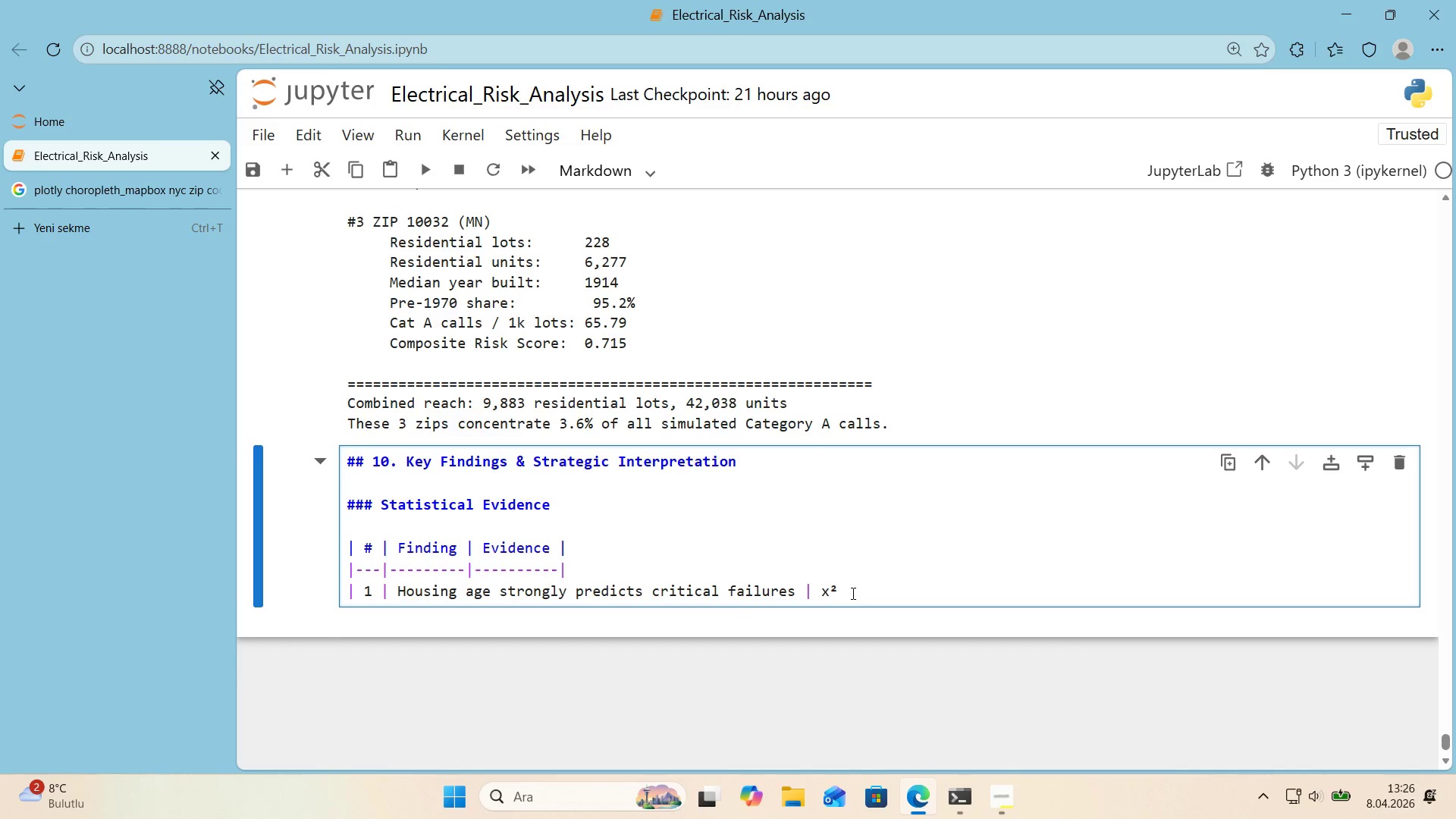 
key(Shift+0)
 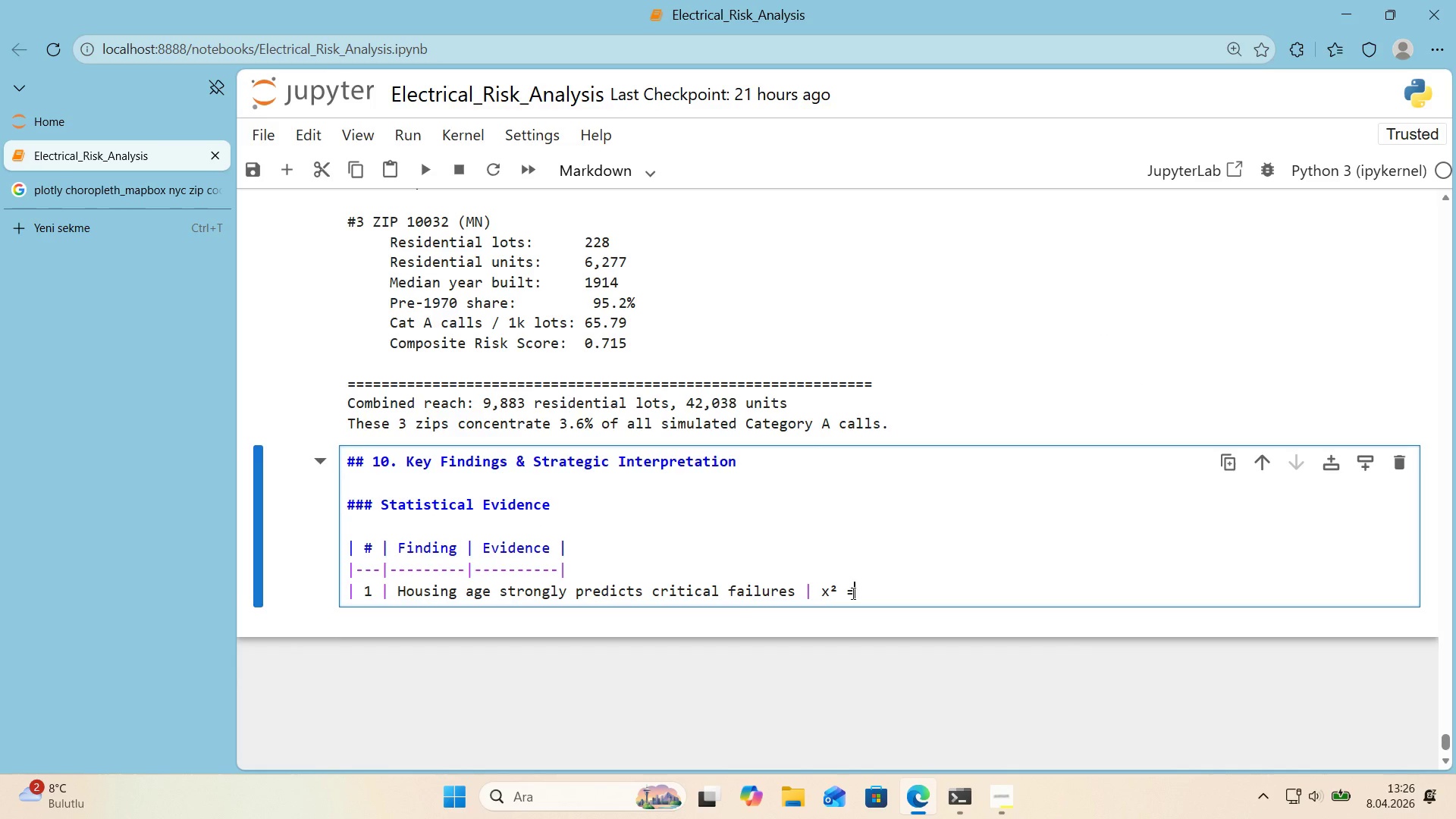 
key(Space)
 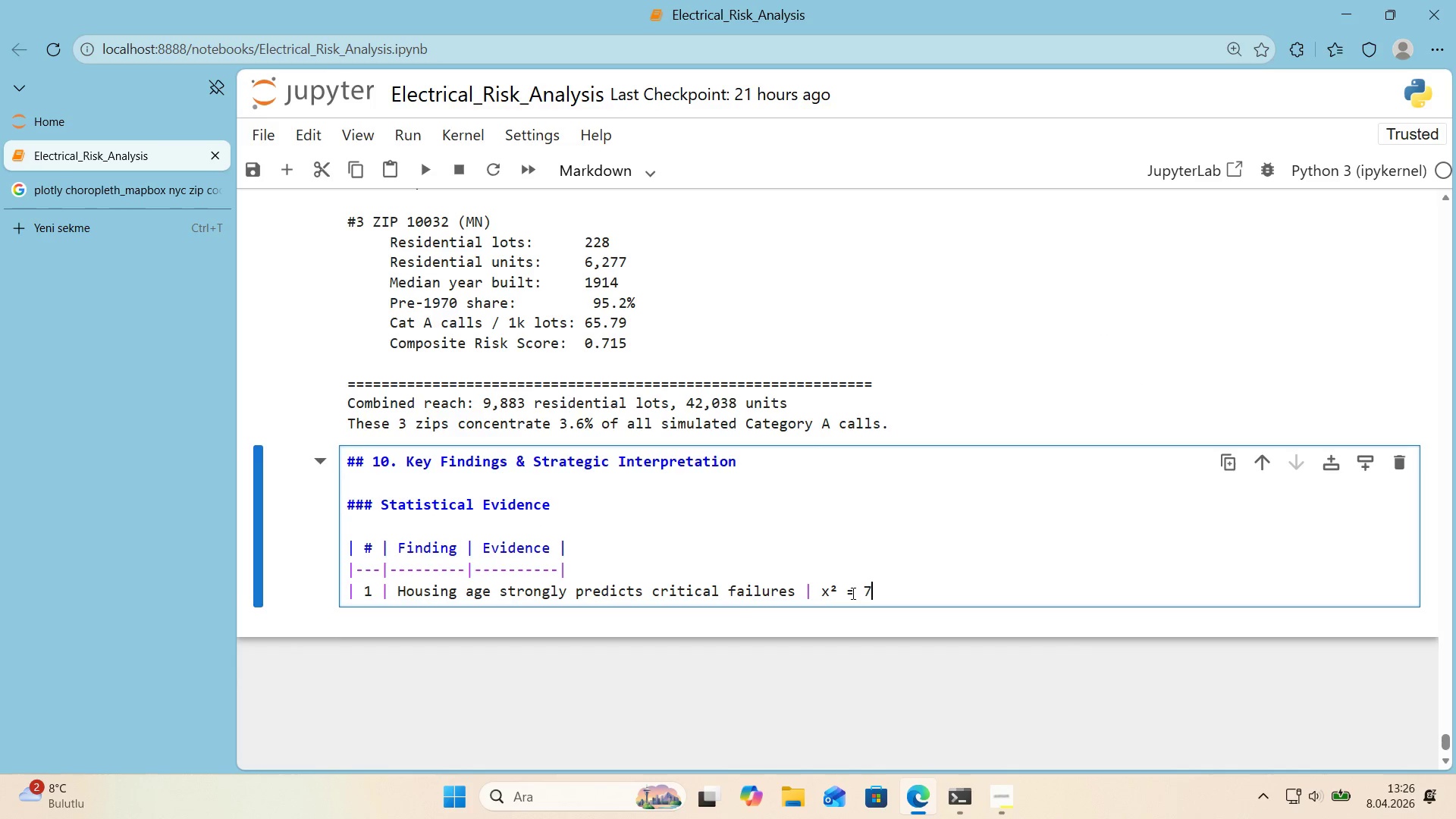 
key(Numpad7)
 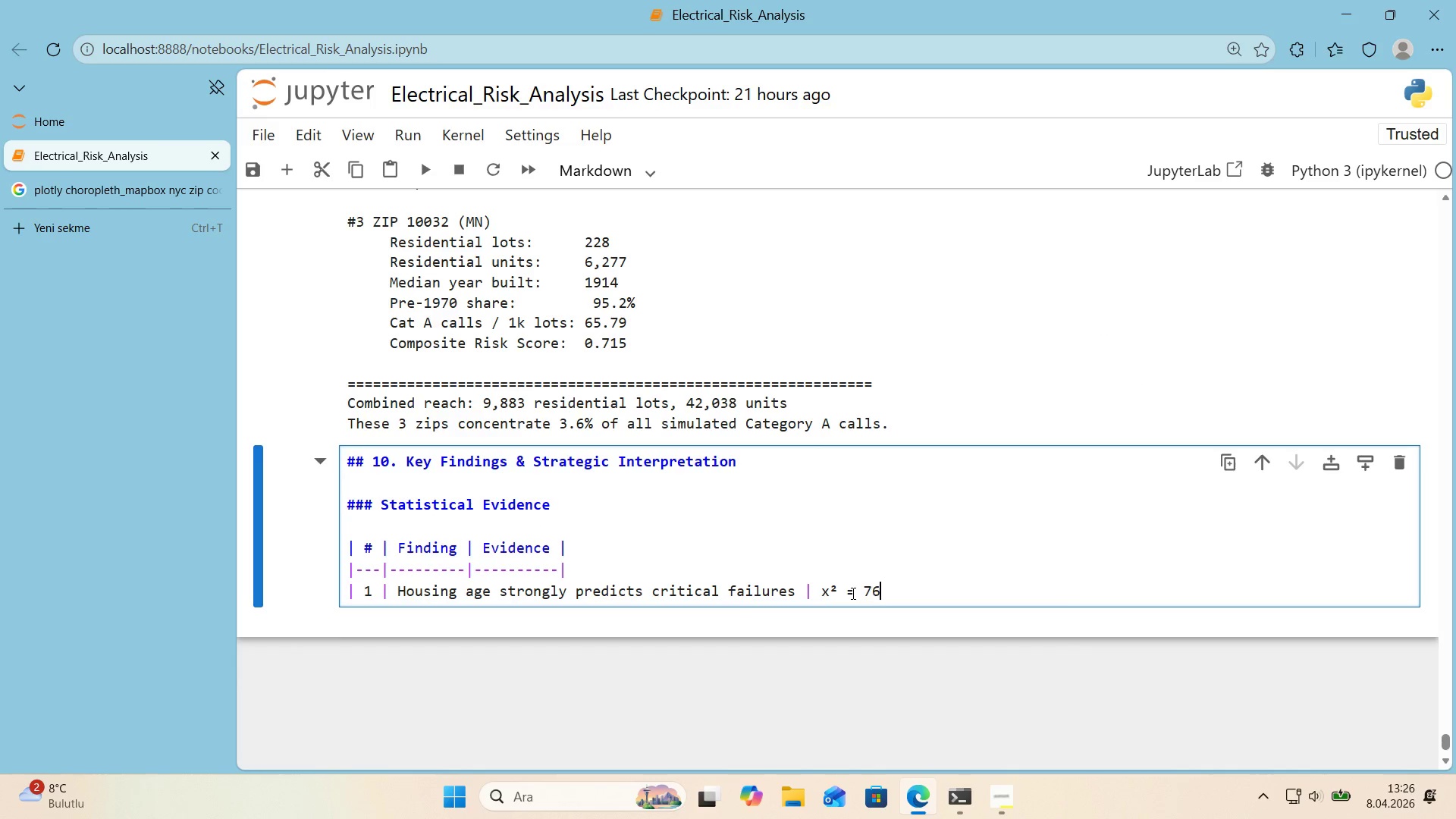 
key(Numpad6)
 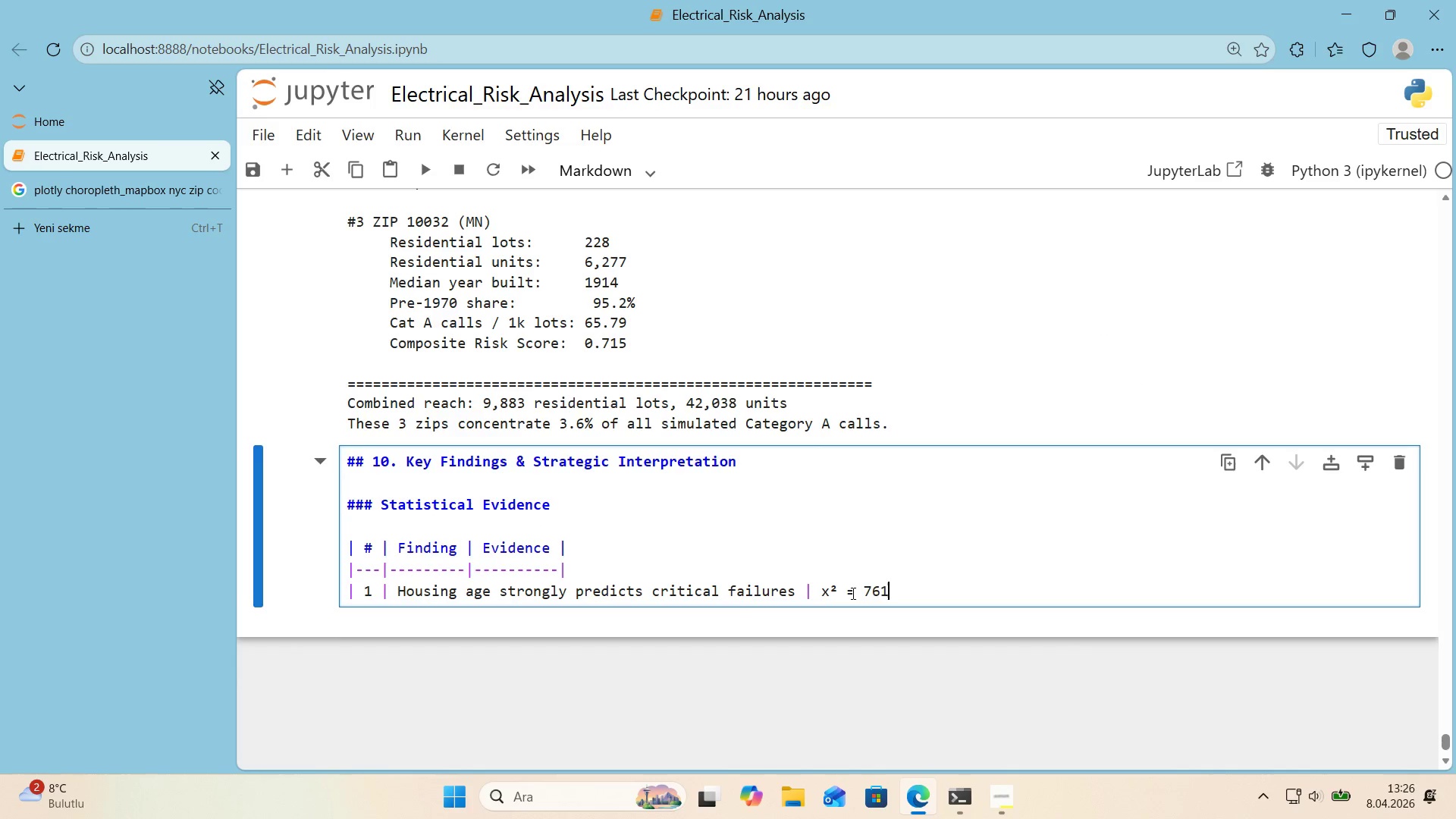 
key(Numpad1)
 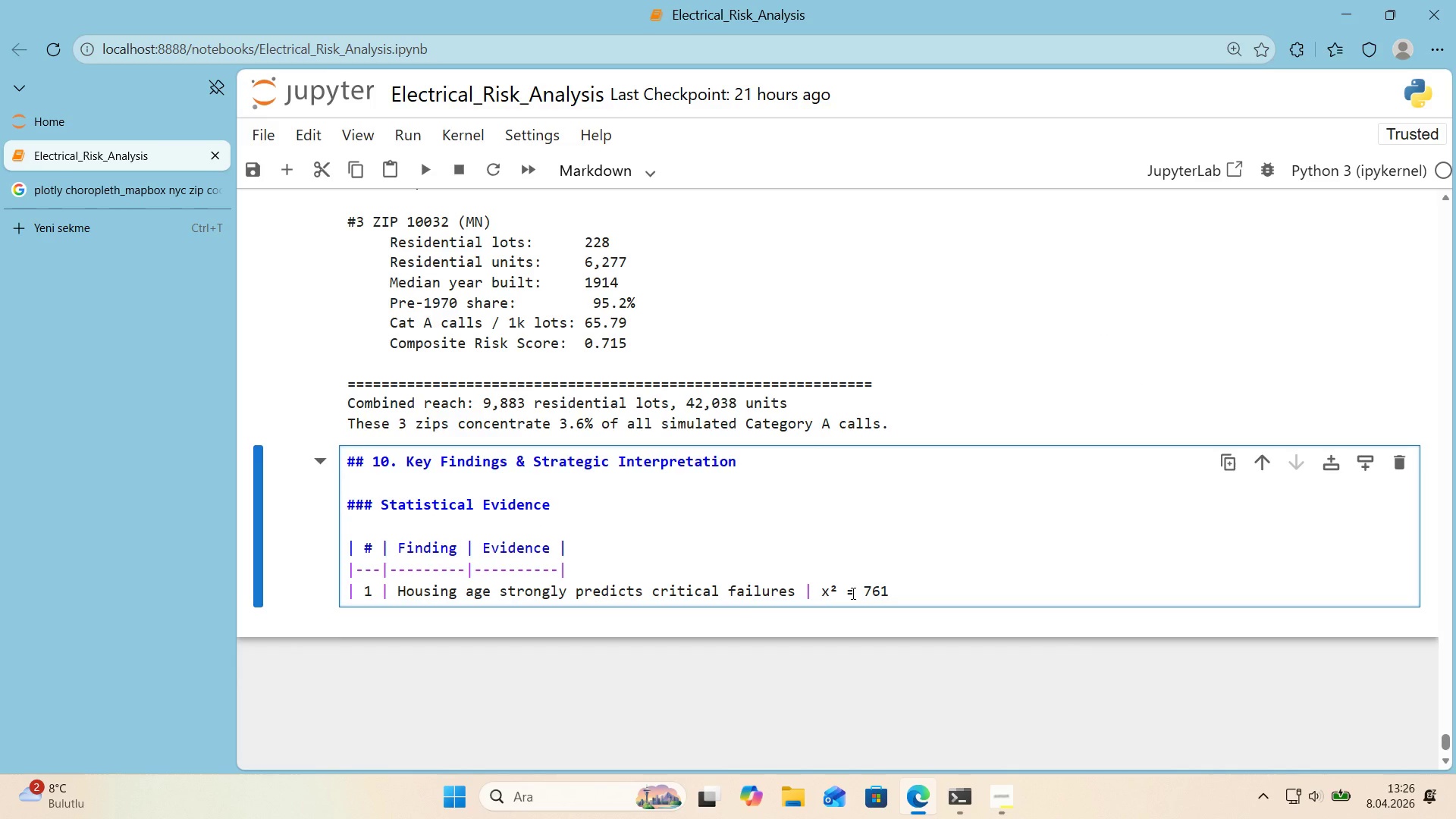 
key(Period)
 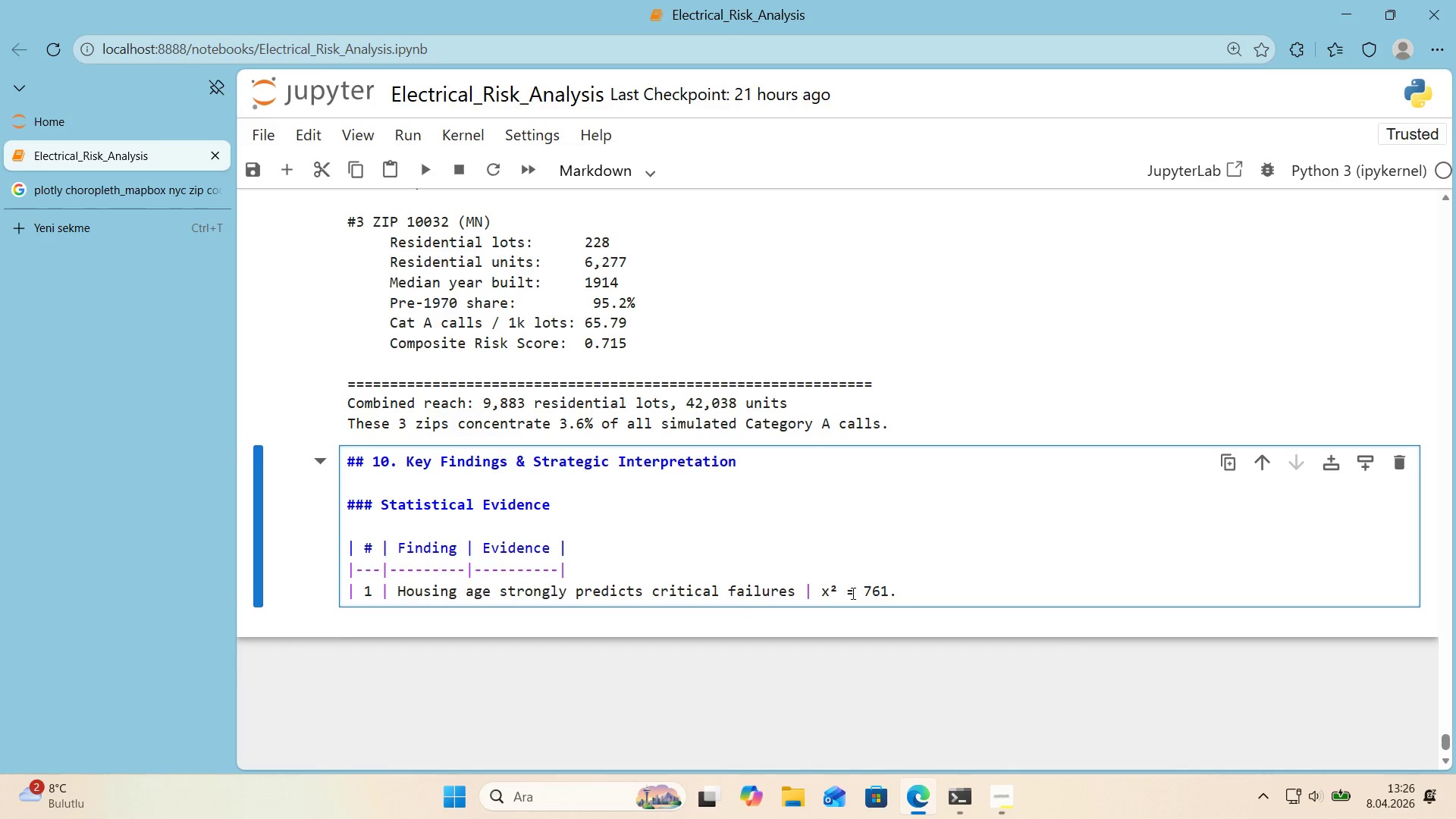 
key(Numpad4)
 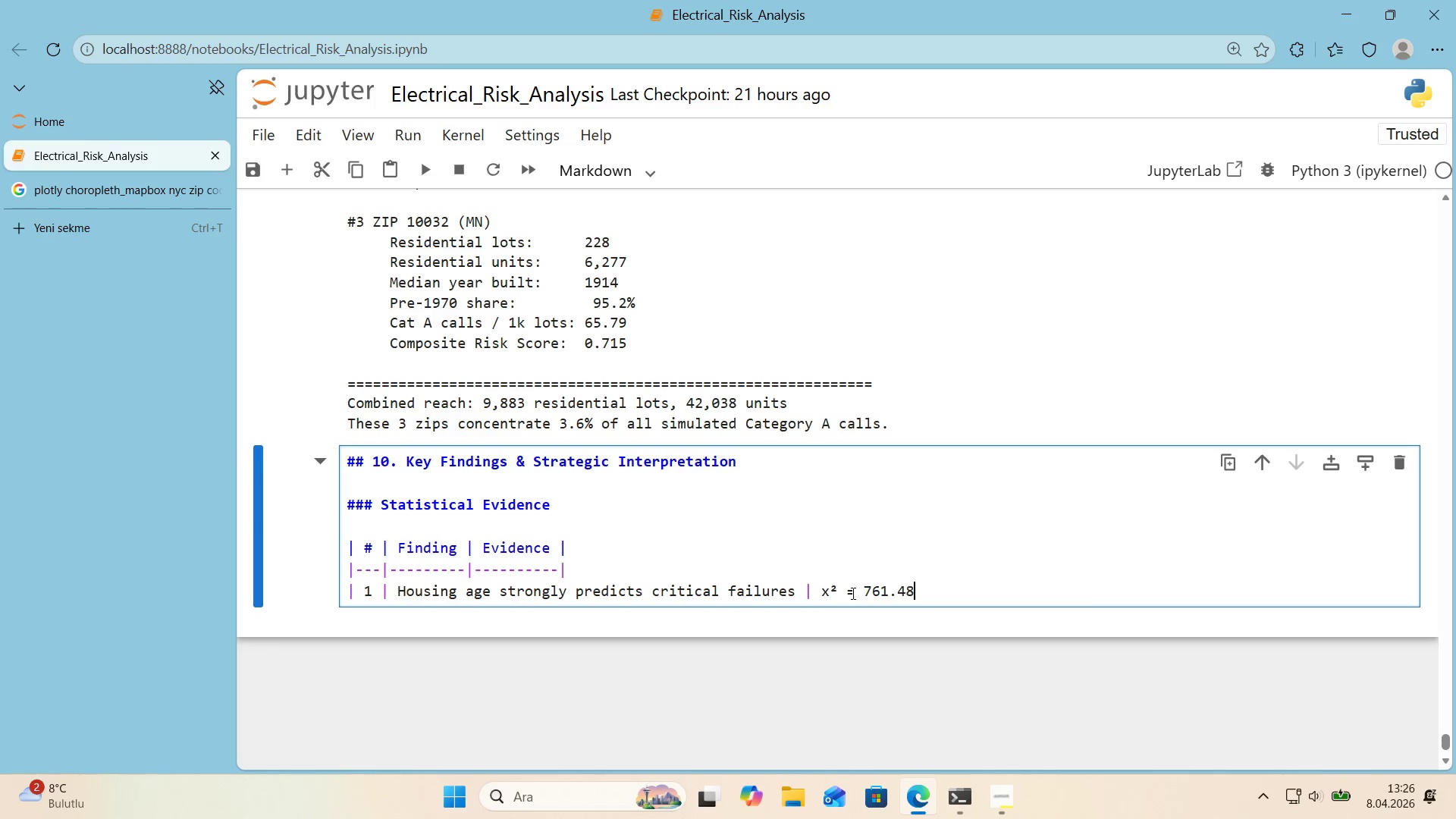 
key(Numpad8)
 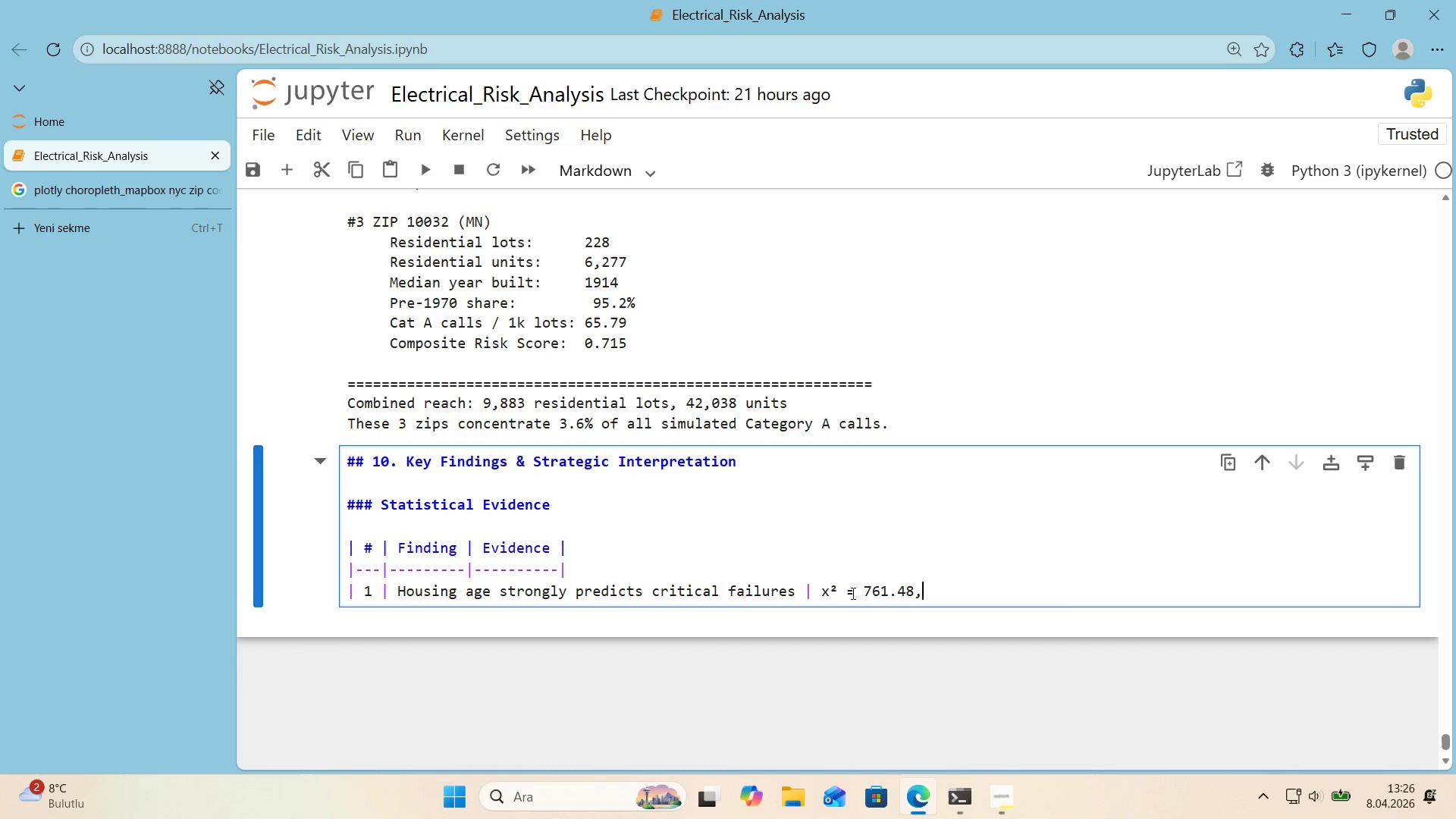 
key(Comma)
 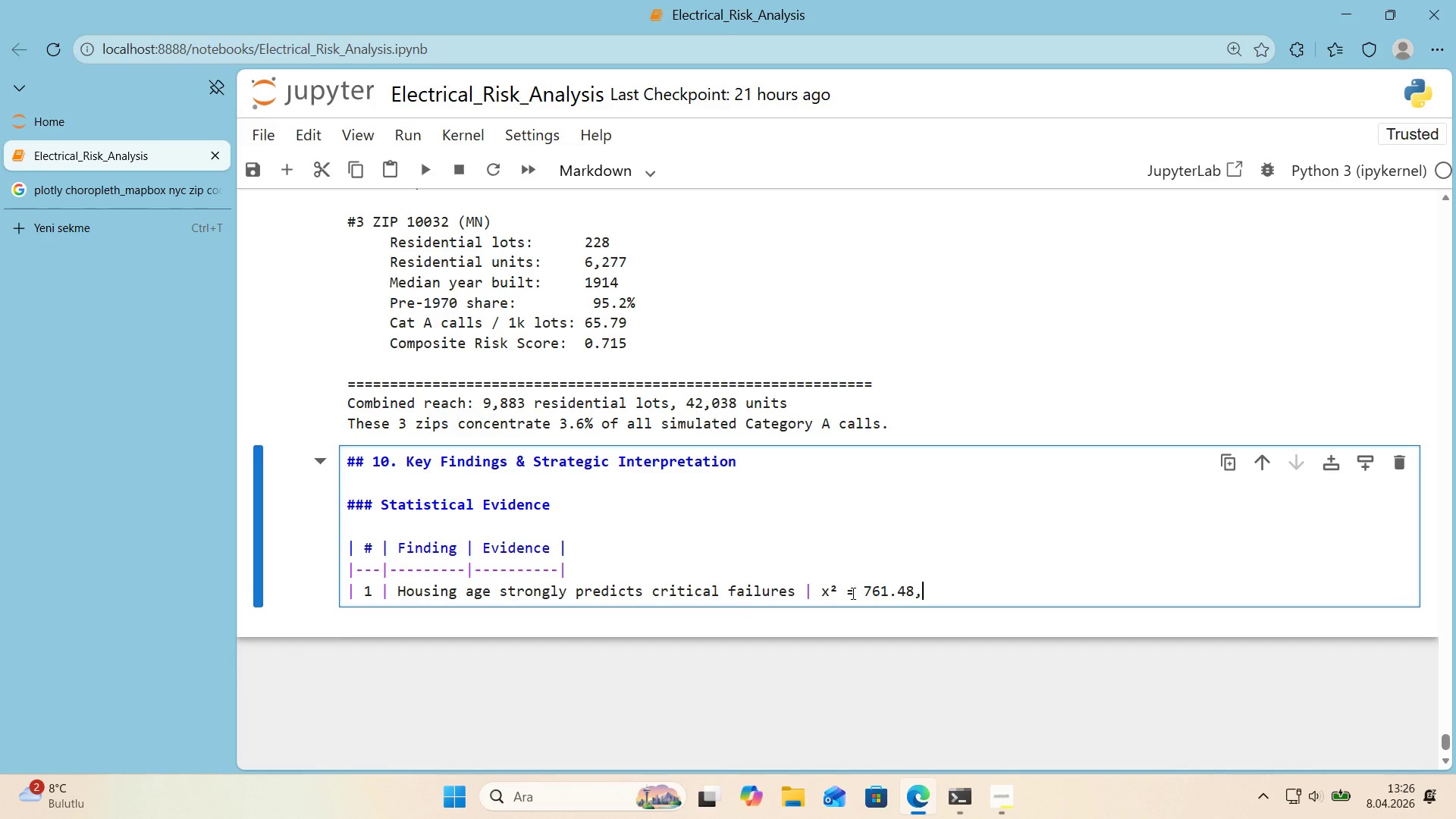 
type( p ) 1.28e-167, **RR ) )
 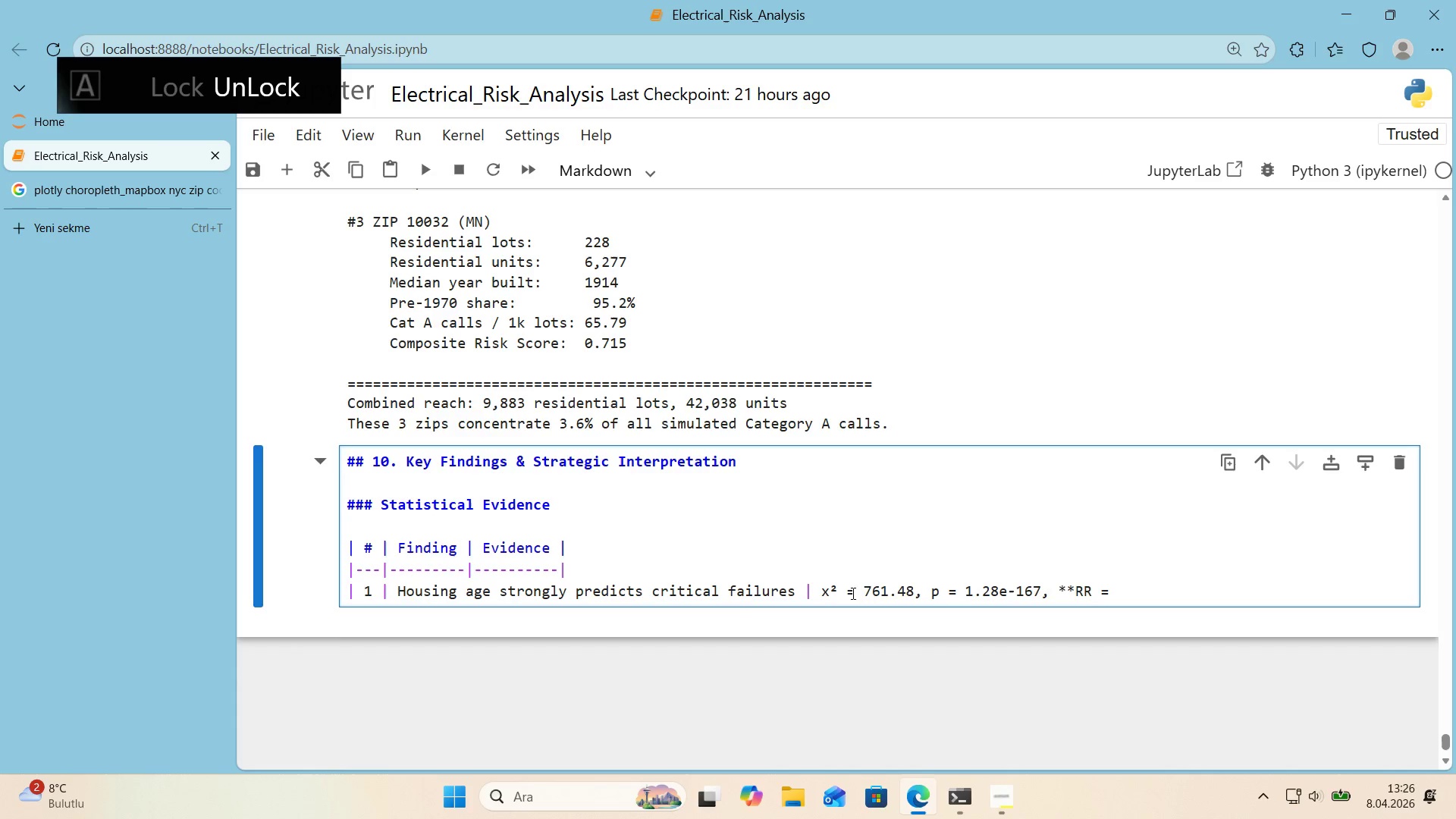 
type(1.99x** *()
 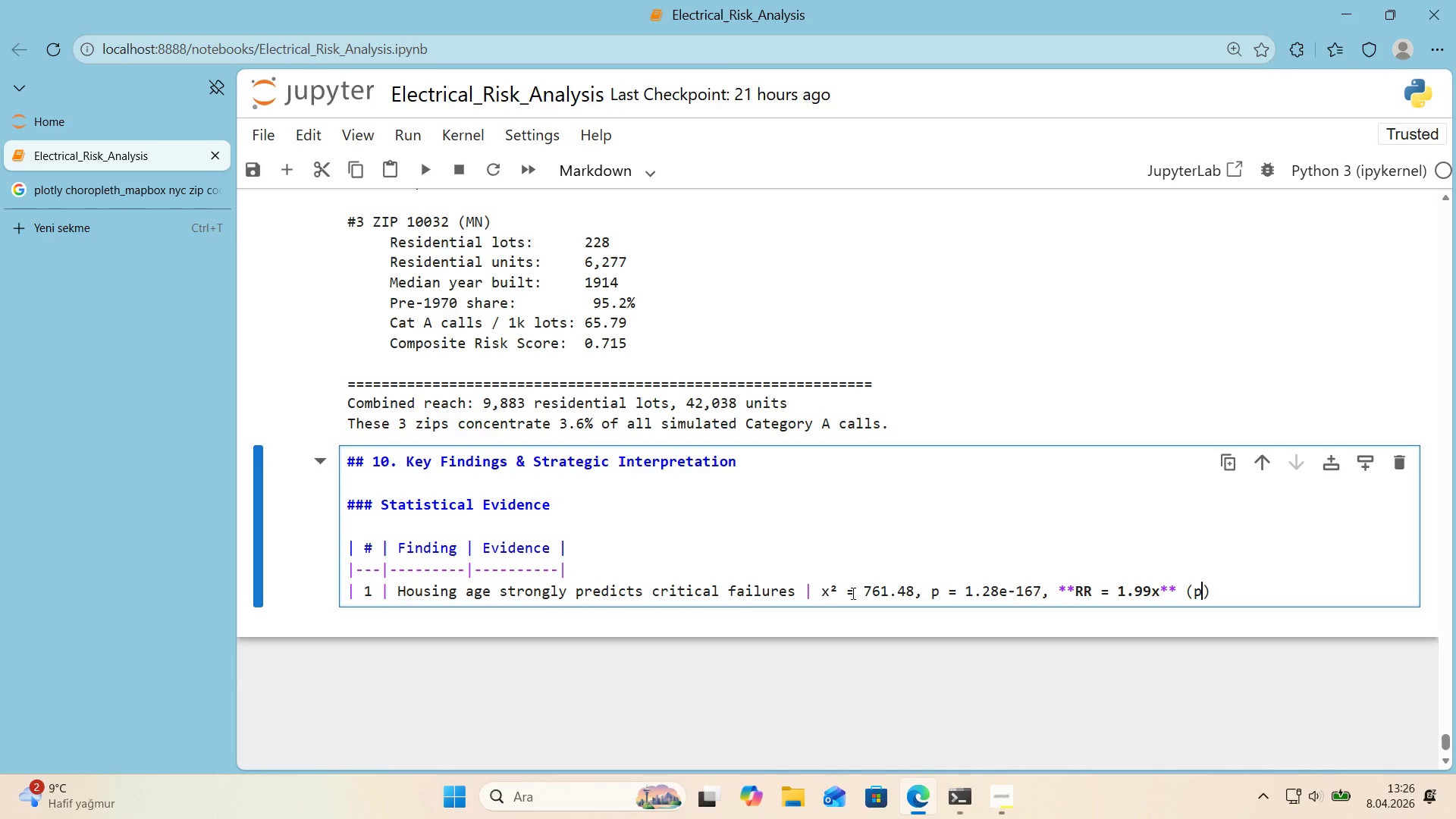 
 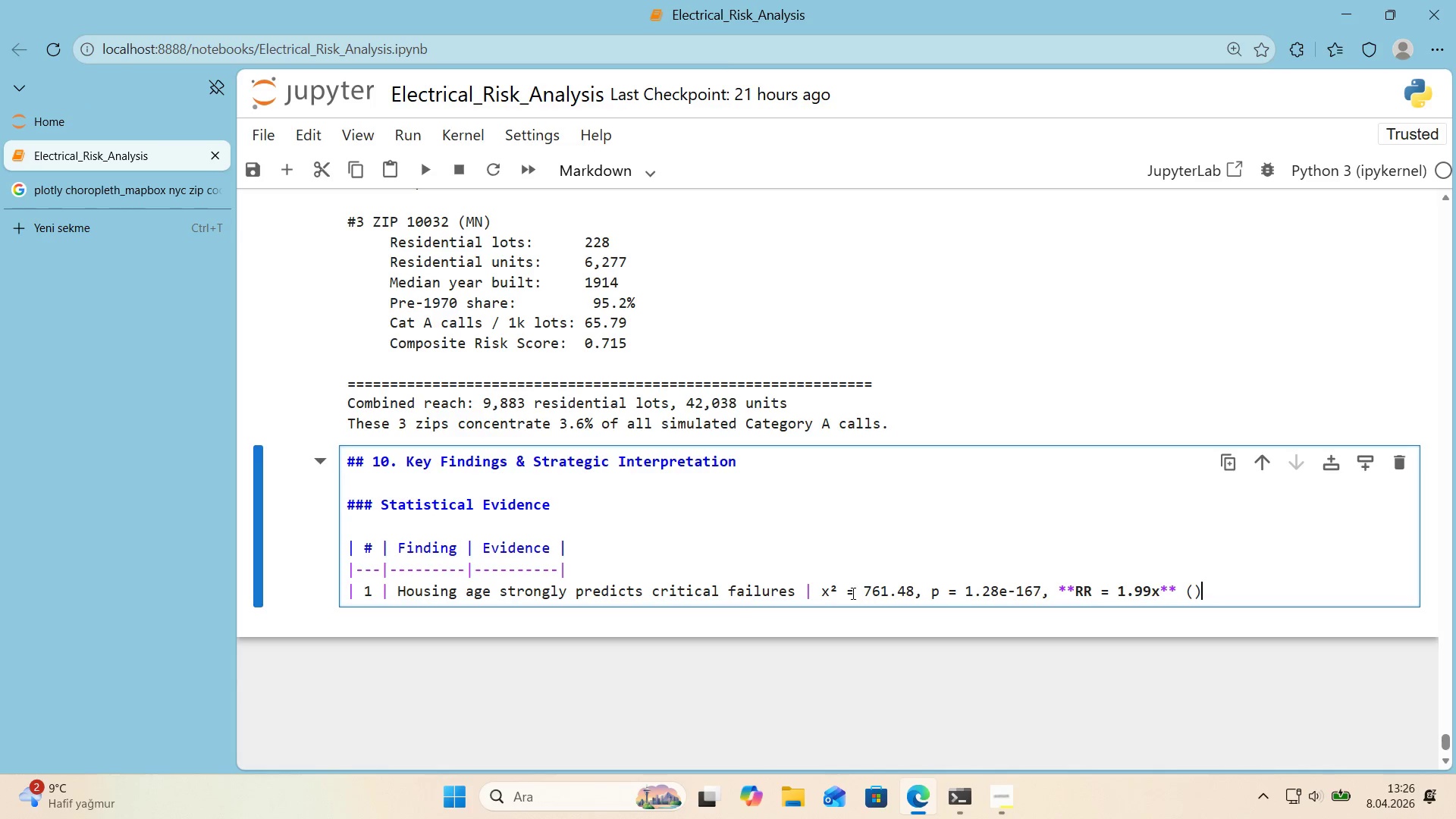 
key(ArrowLeft)
 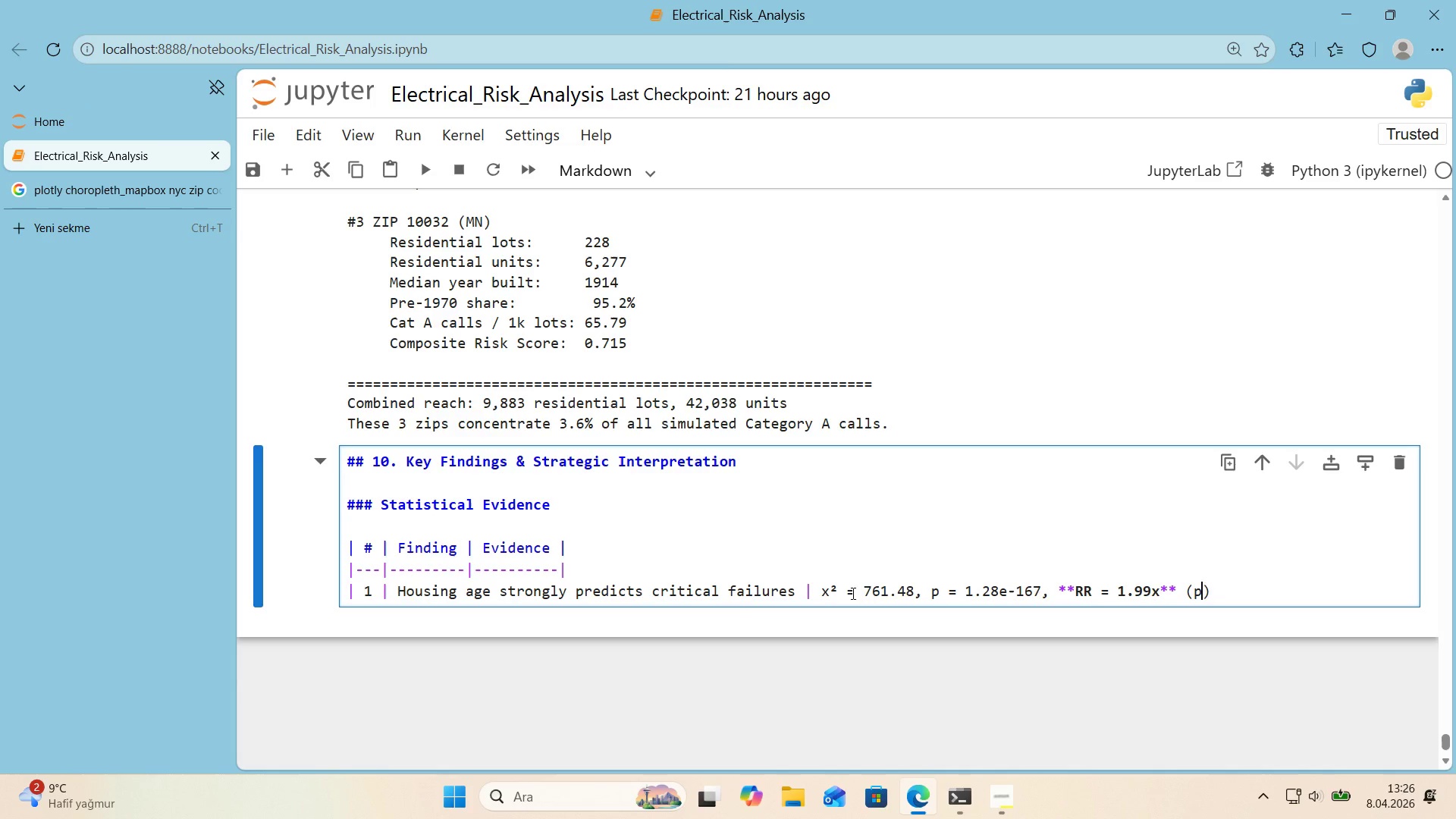 
type(pre-1970 vs newer)
 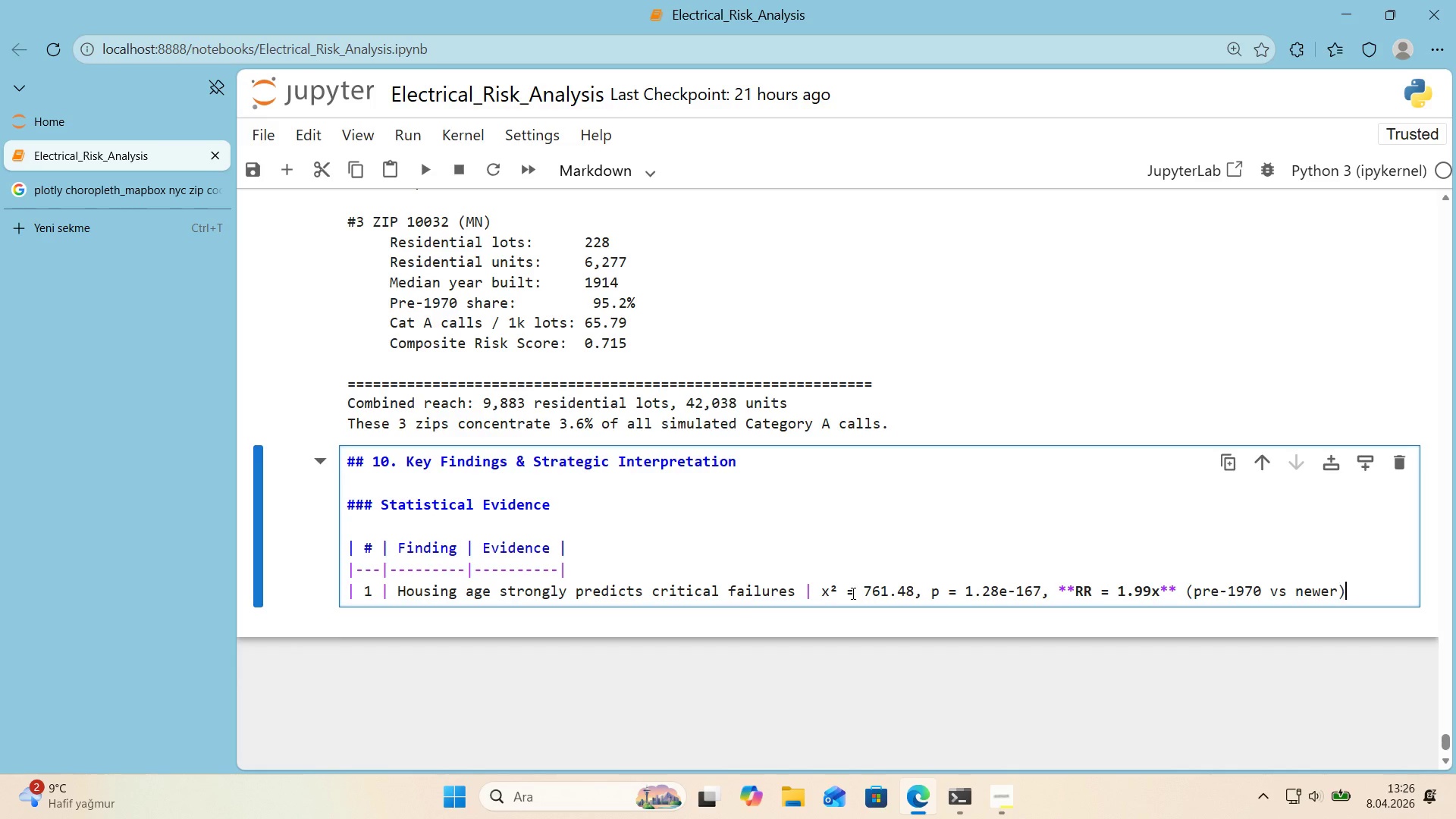 
key(ArrowRight)
 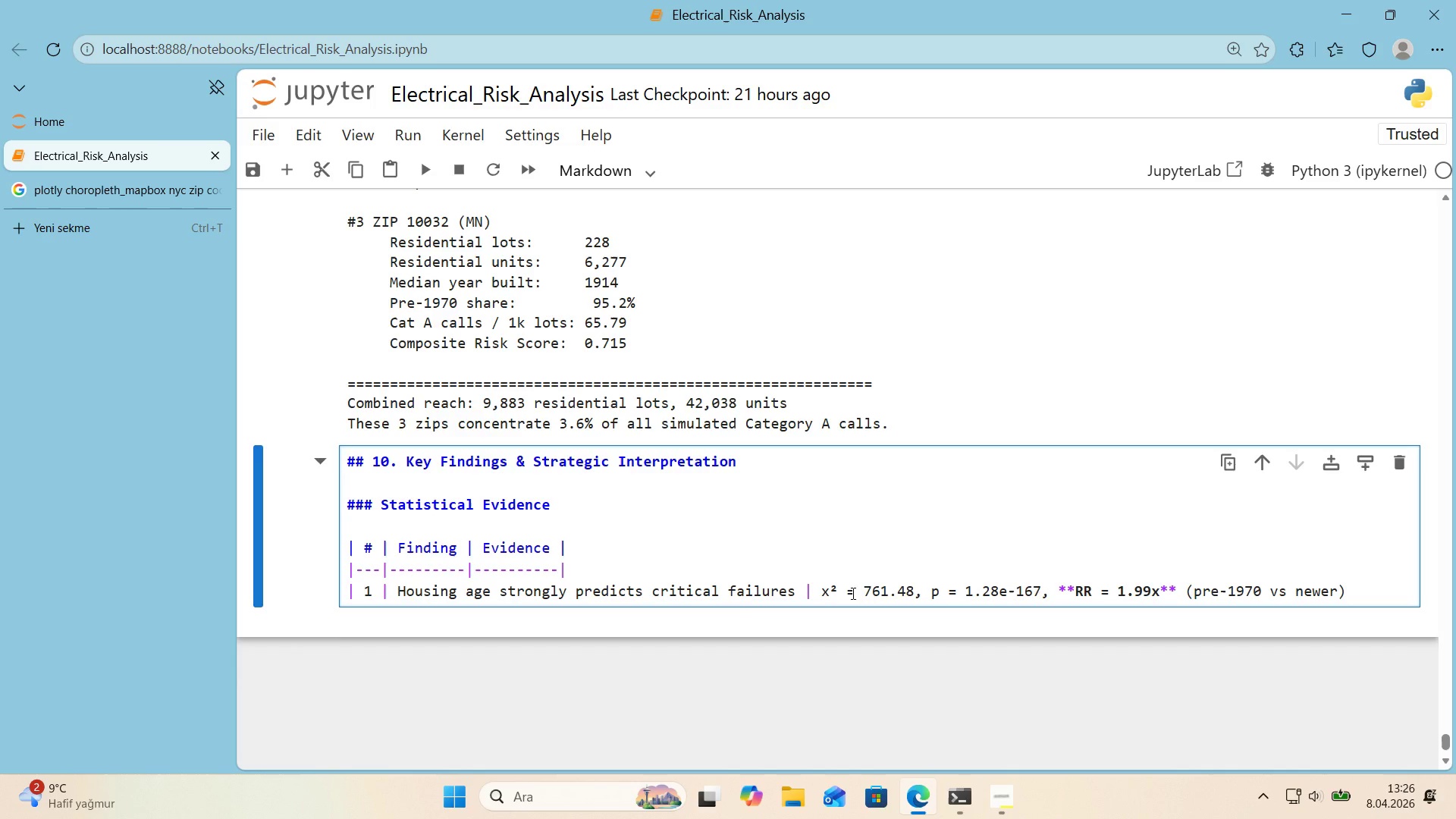 
key(Space)
 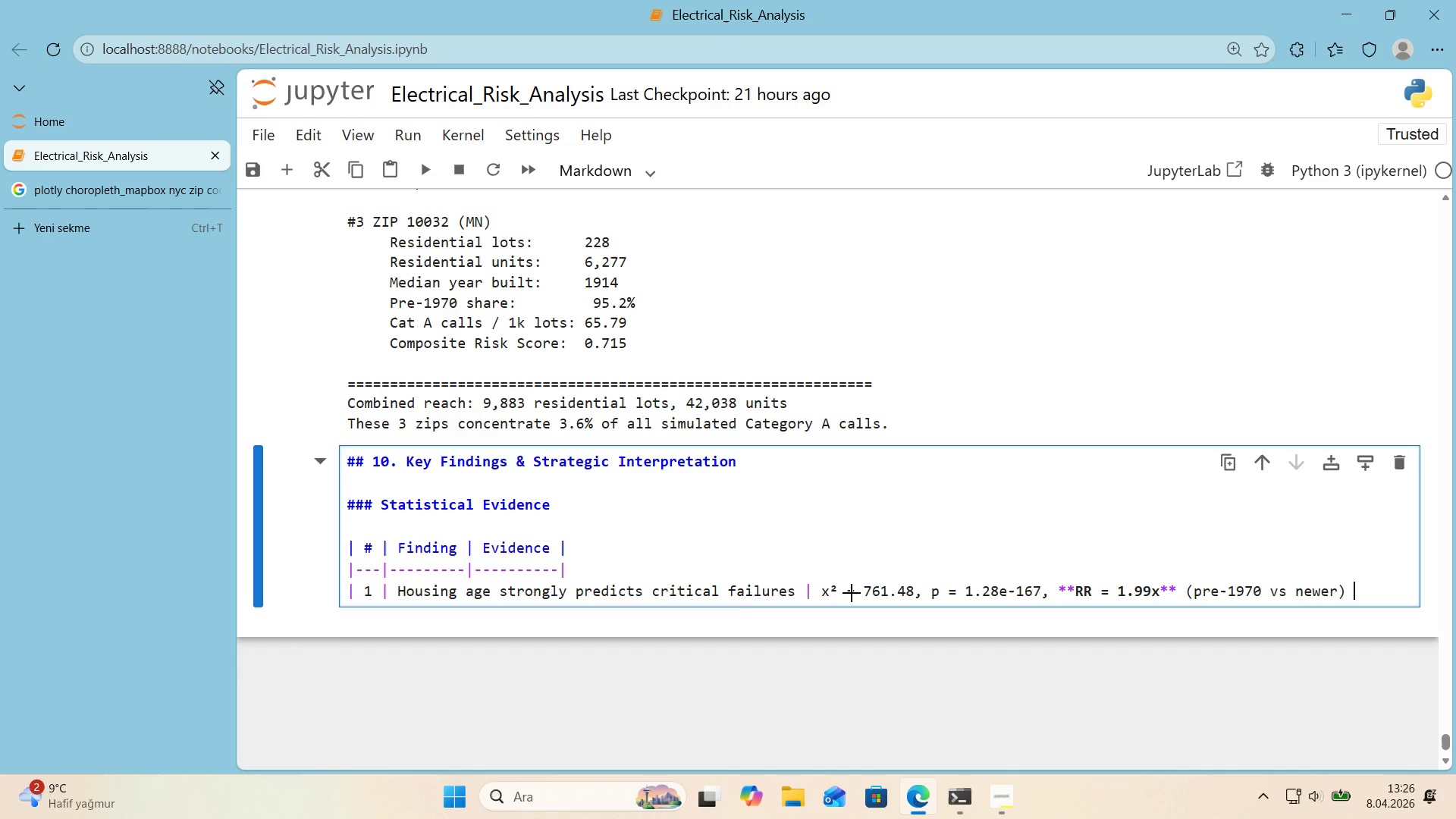 
key(Alt+Control+Minus)
 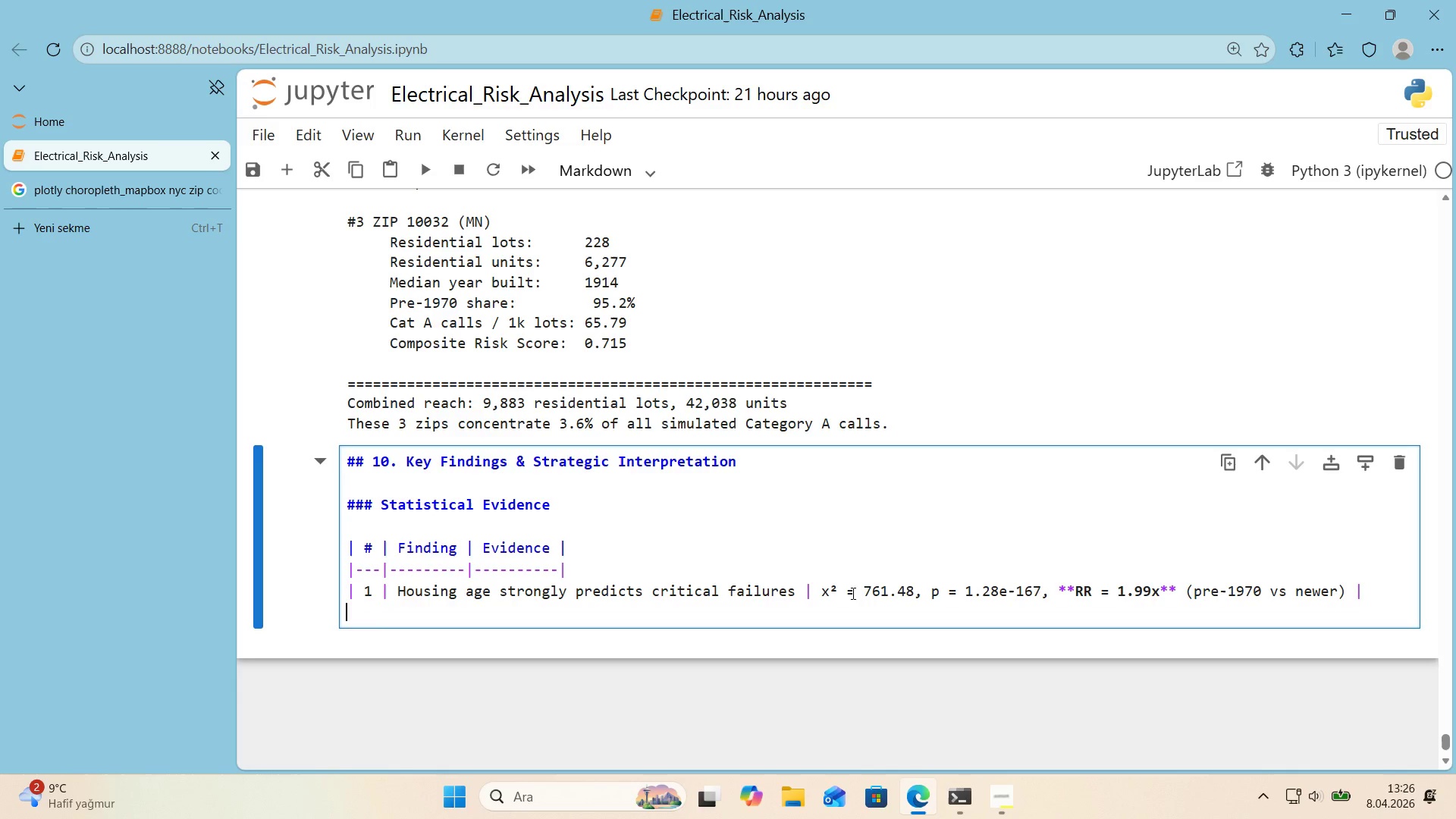 
key(Enter)
 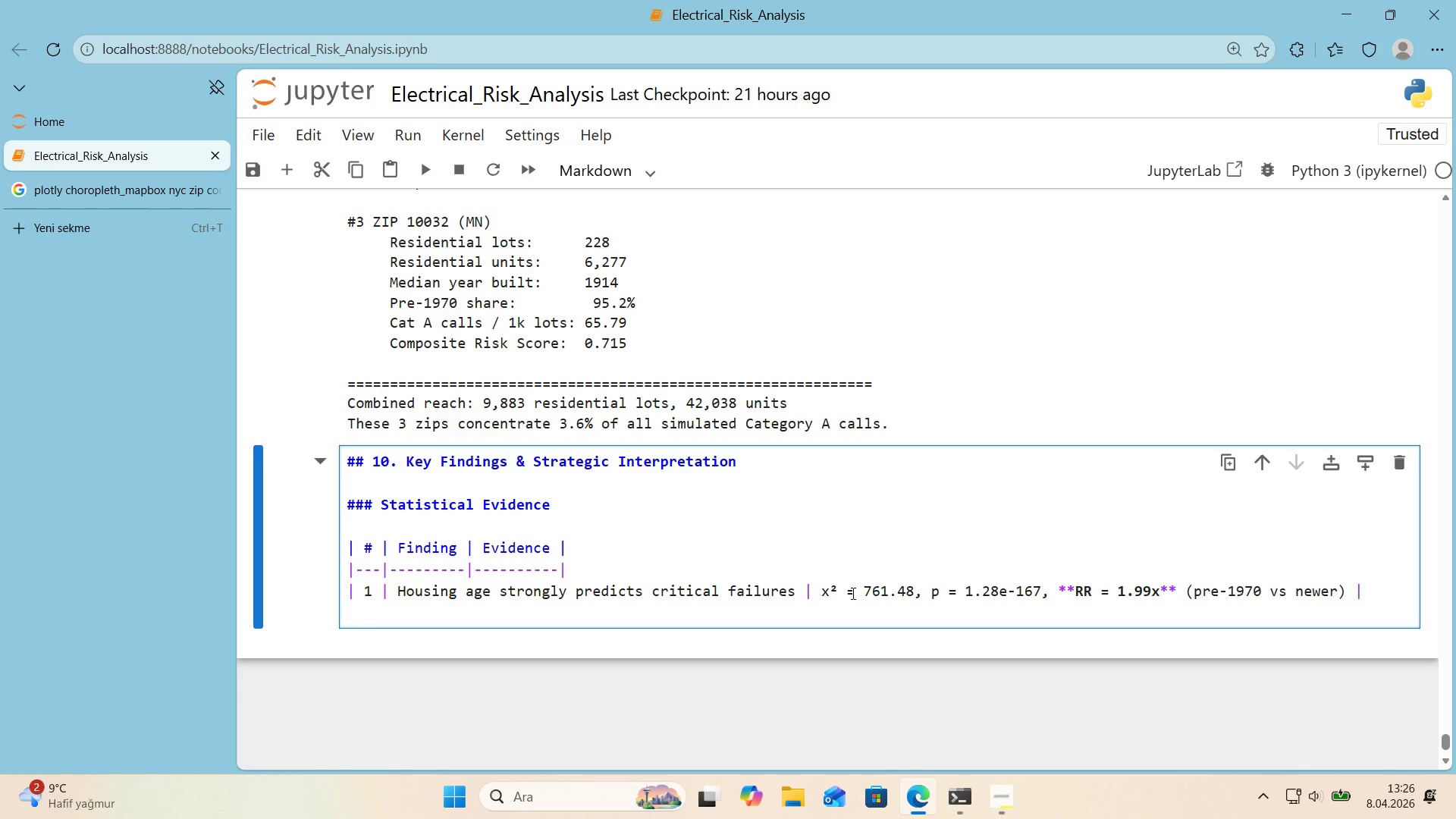 
key(Alt+Control+AltRight)
 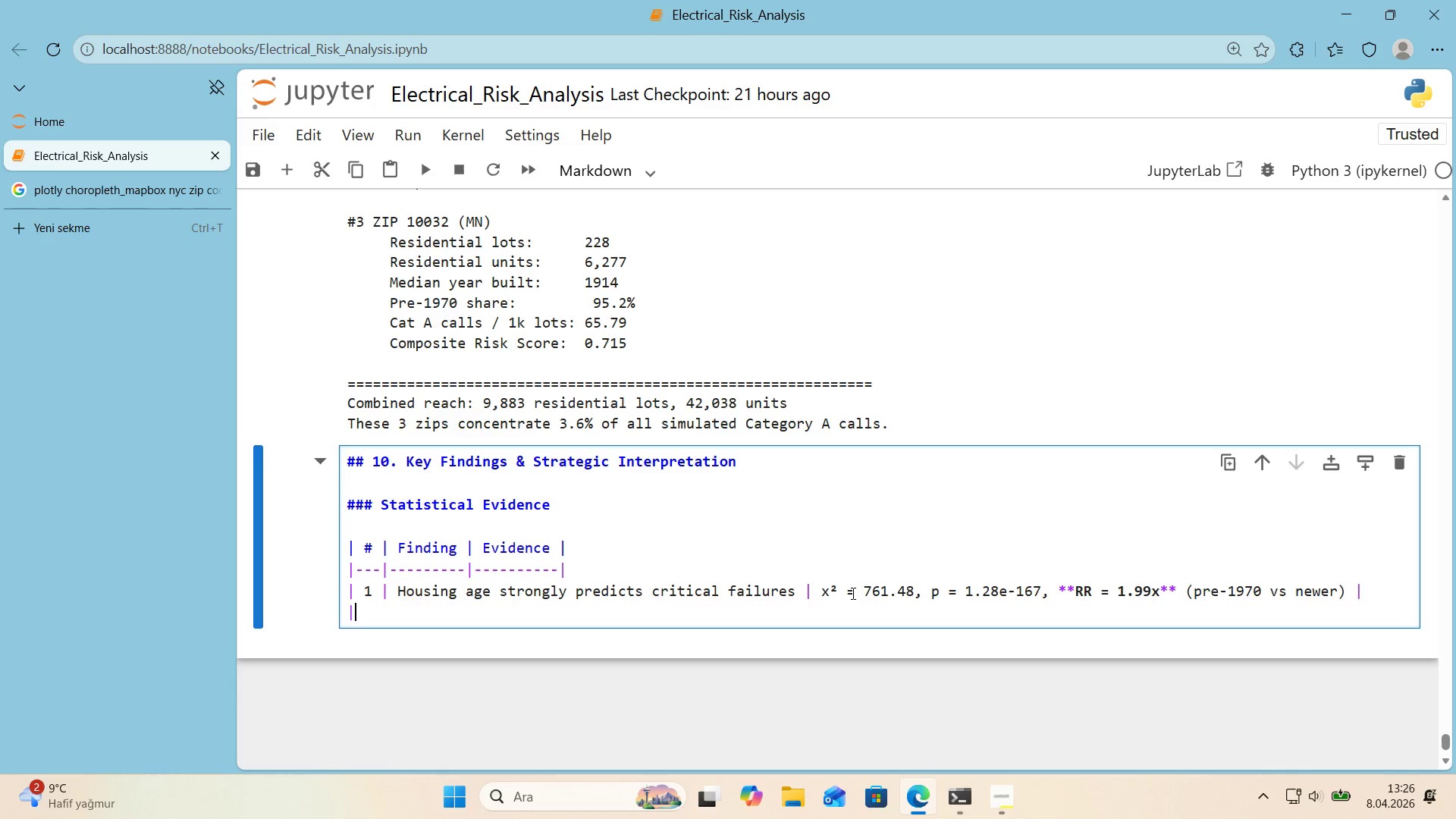 
key(Control+ControlLeft)
 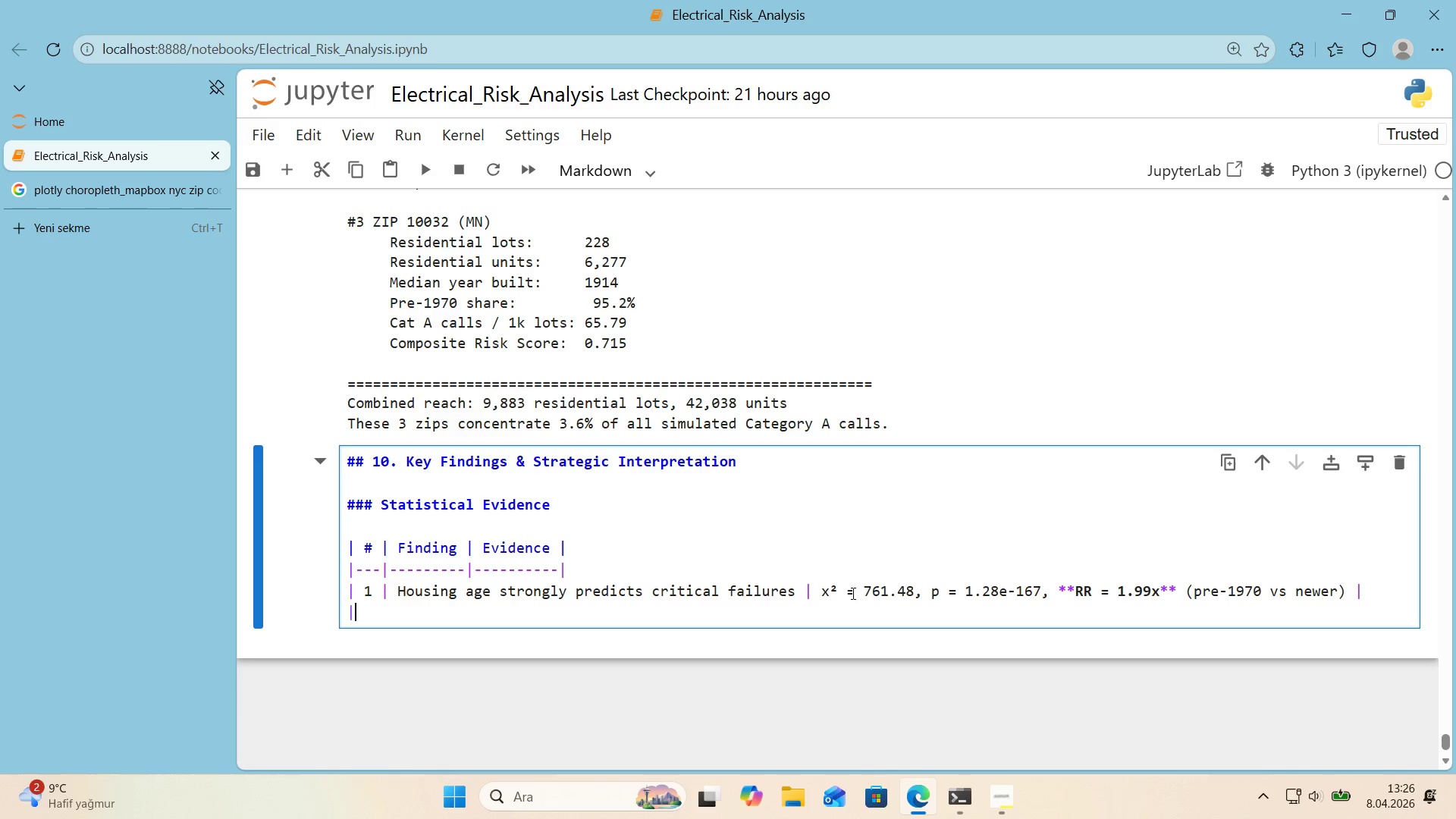 
key(Alt+Control+Minus)
 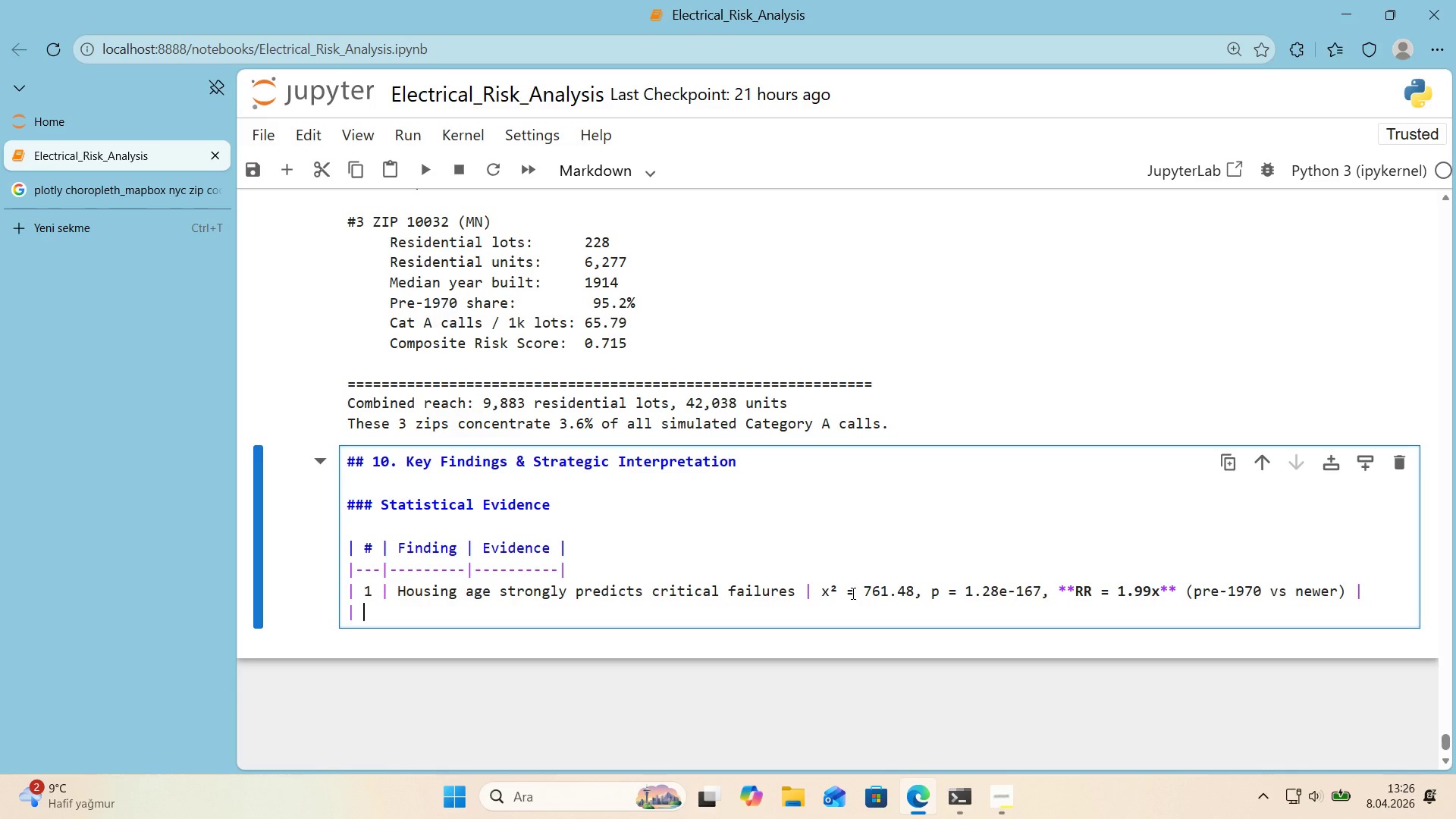 
key(Space)
 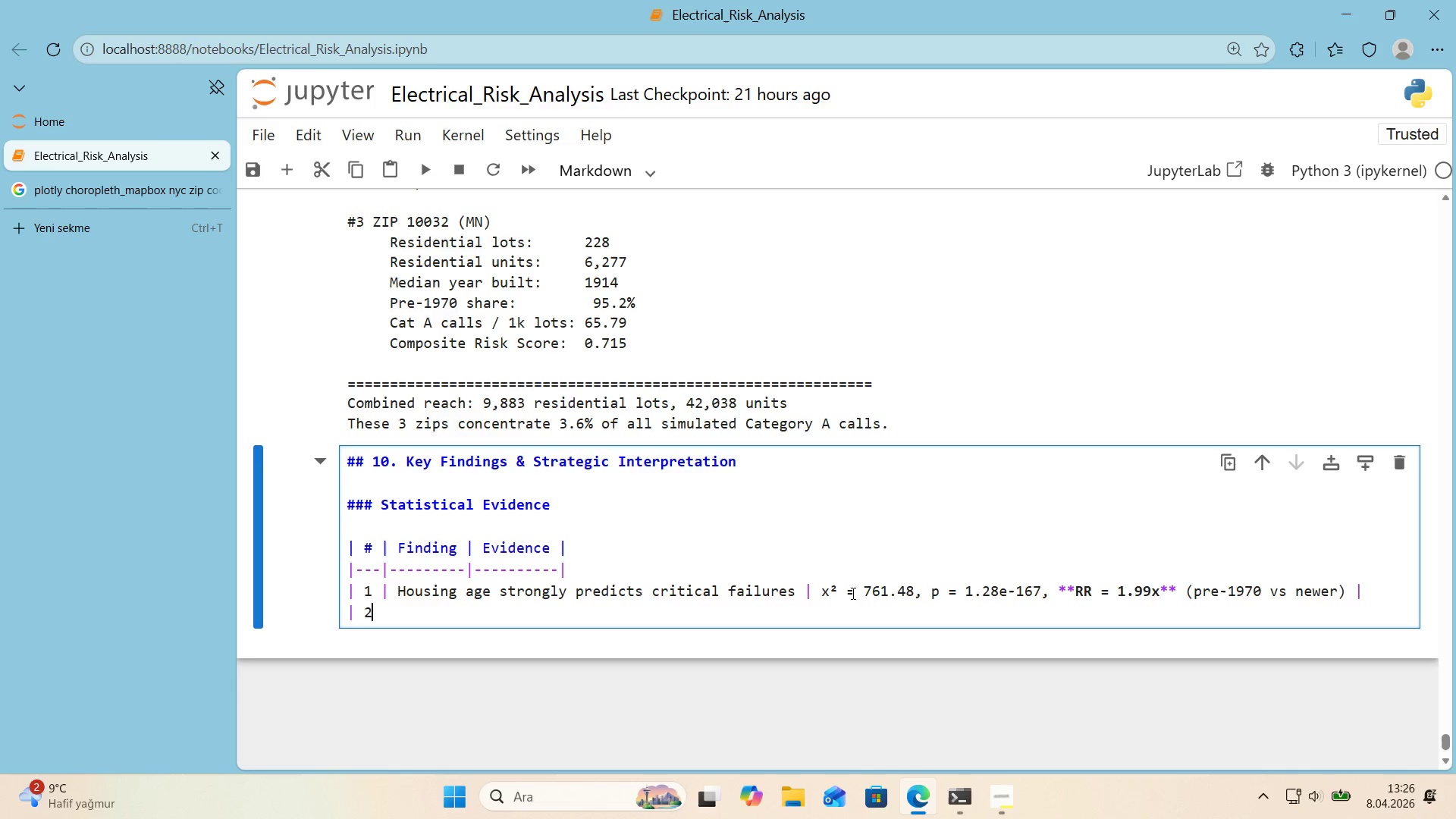 
key(2)
 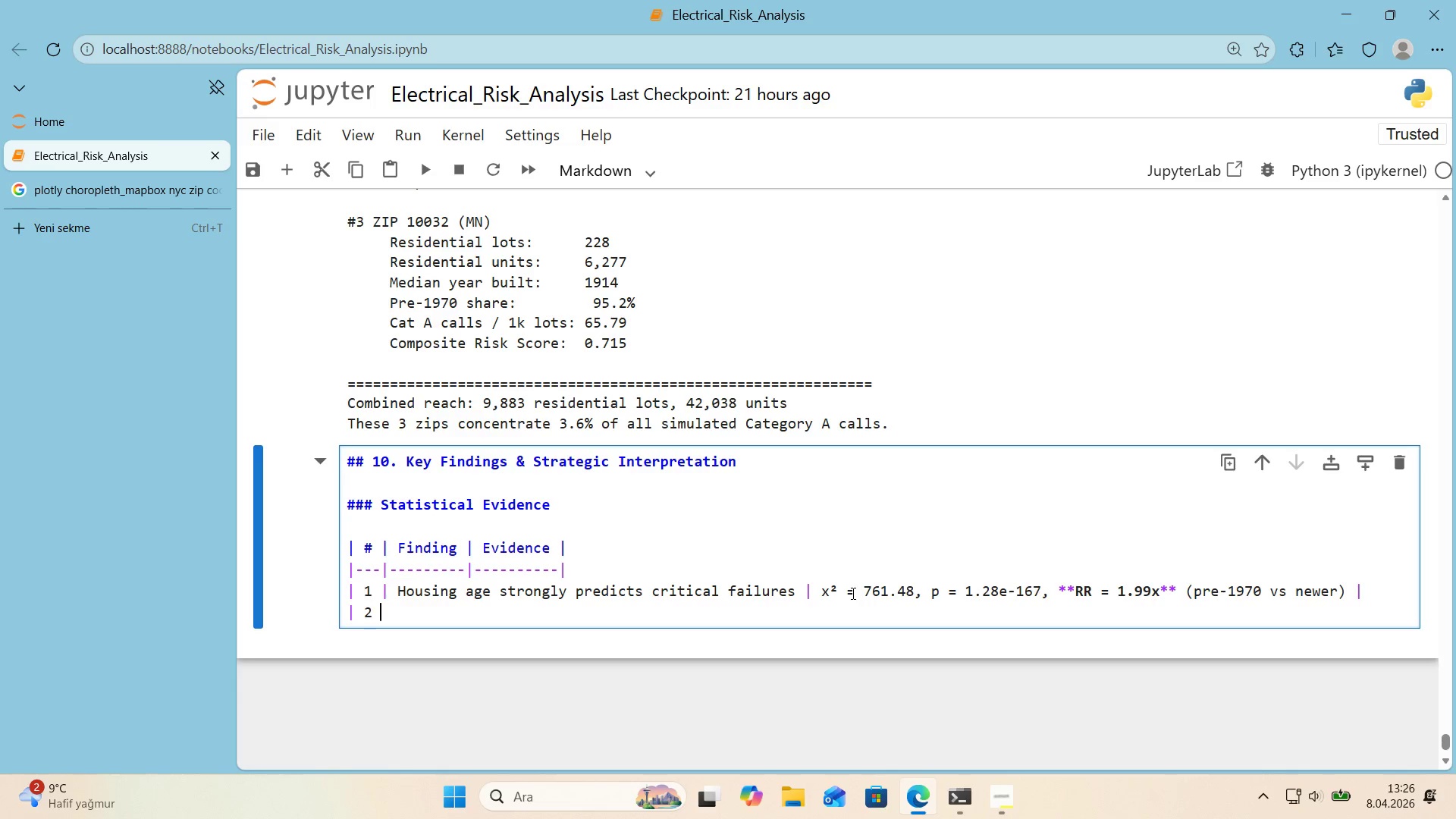 
key(Space)
 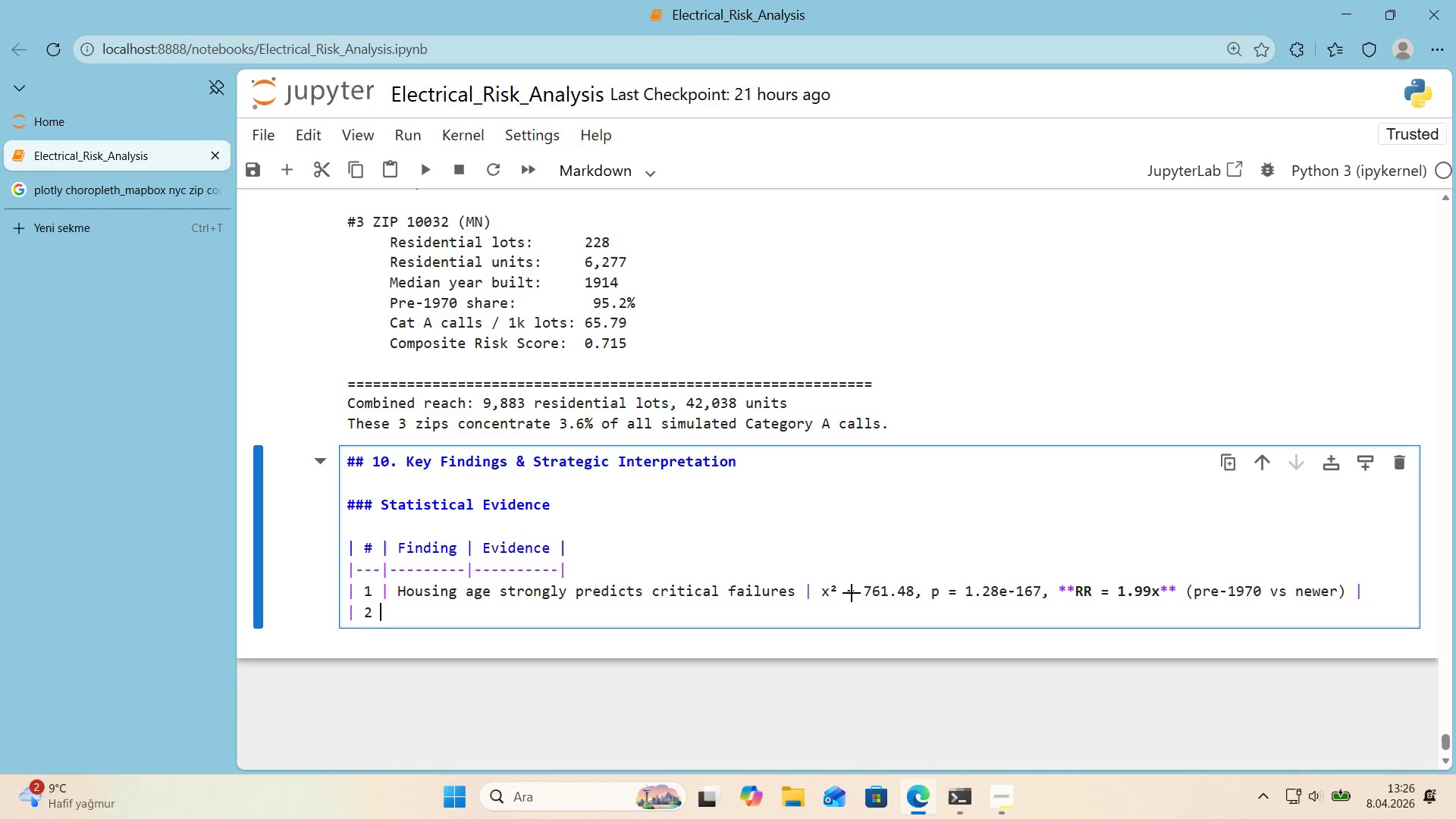 
key(Alt+Control+Minus)
 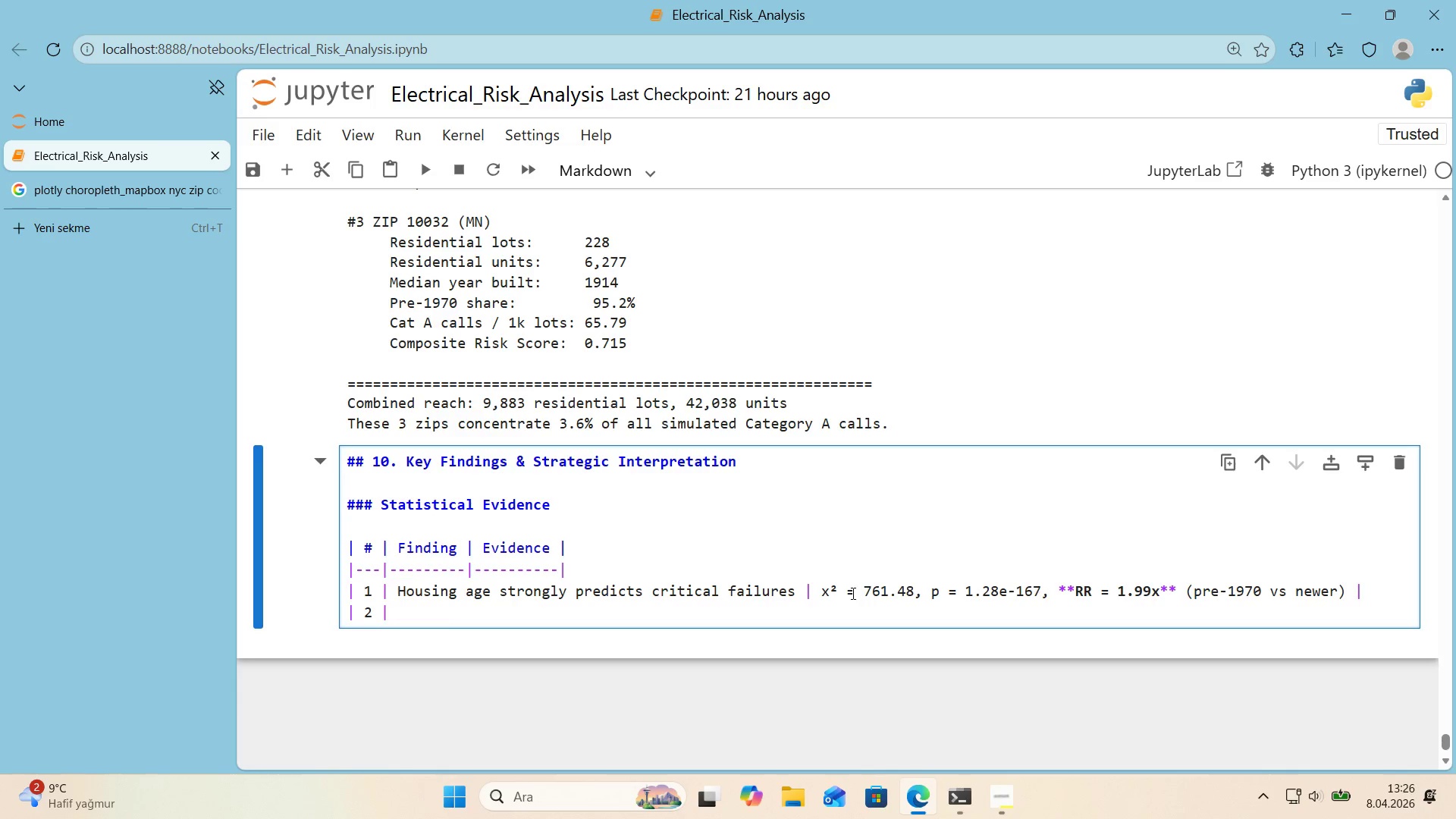 
type( Z'p-level relat'onsh'p cof)
key(Backspace)
type(nf'rmed )
 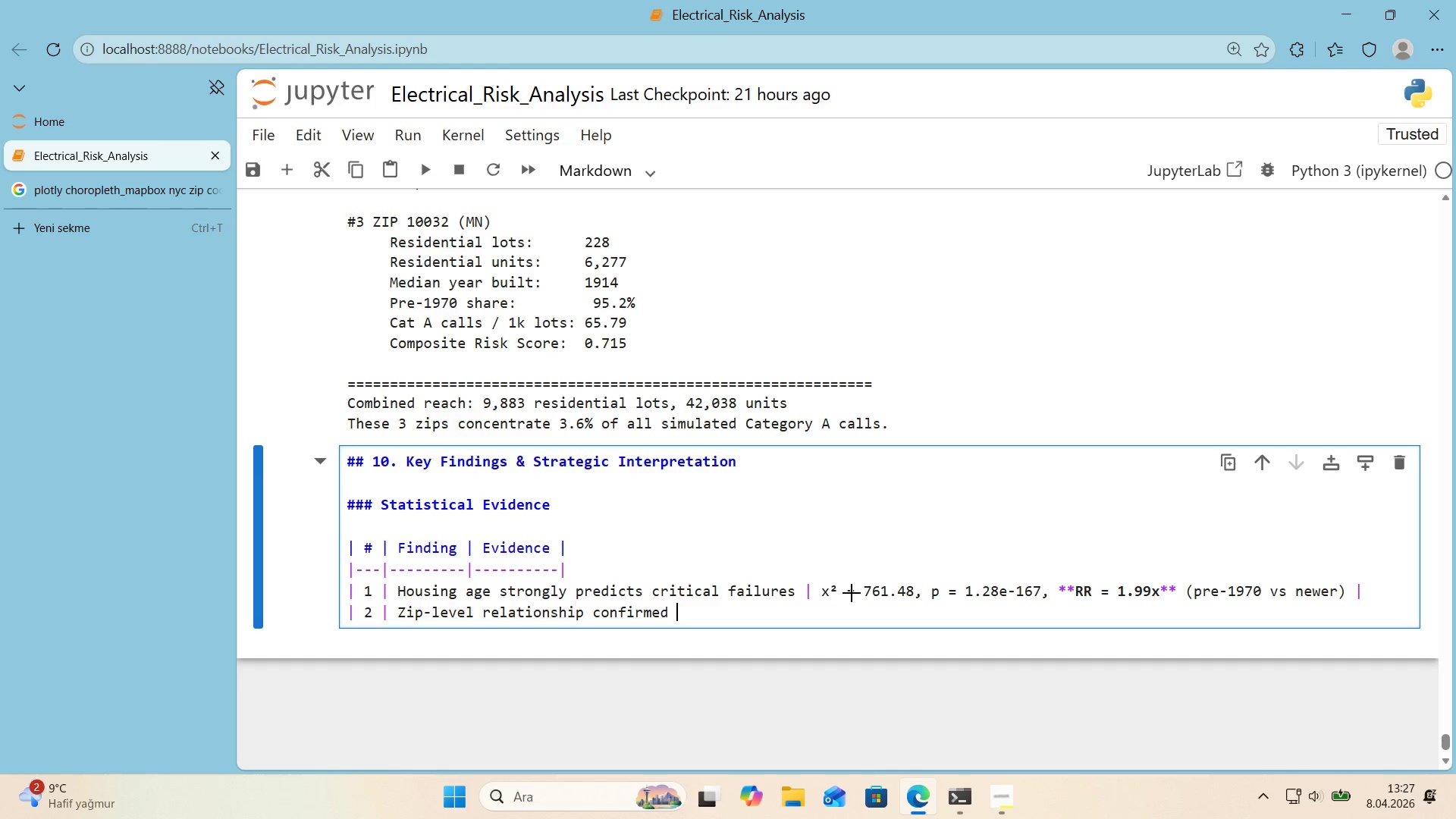 
key(Alt+Control+Minus)
 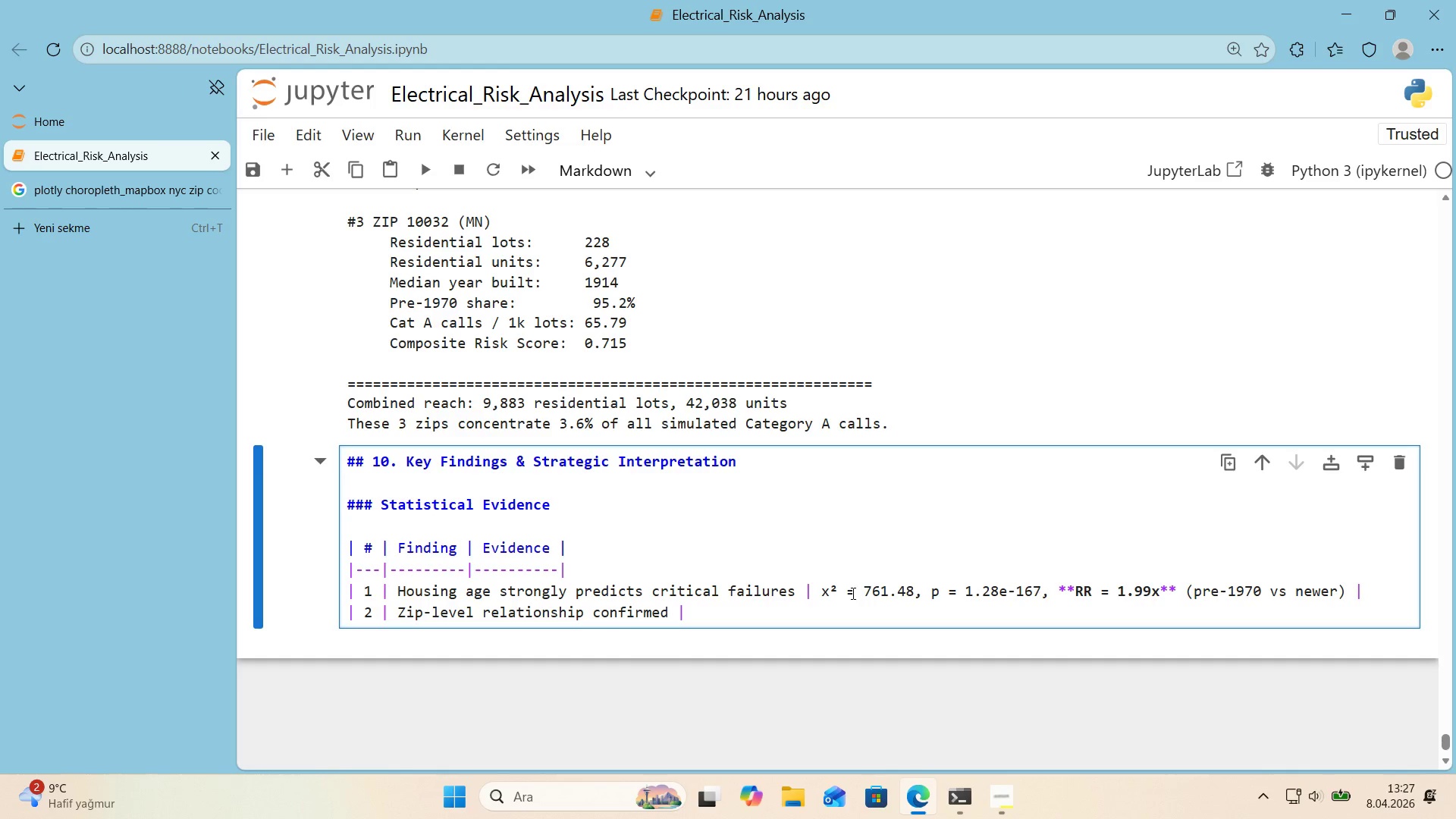 
type( Pearson r))
 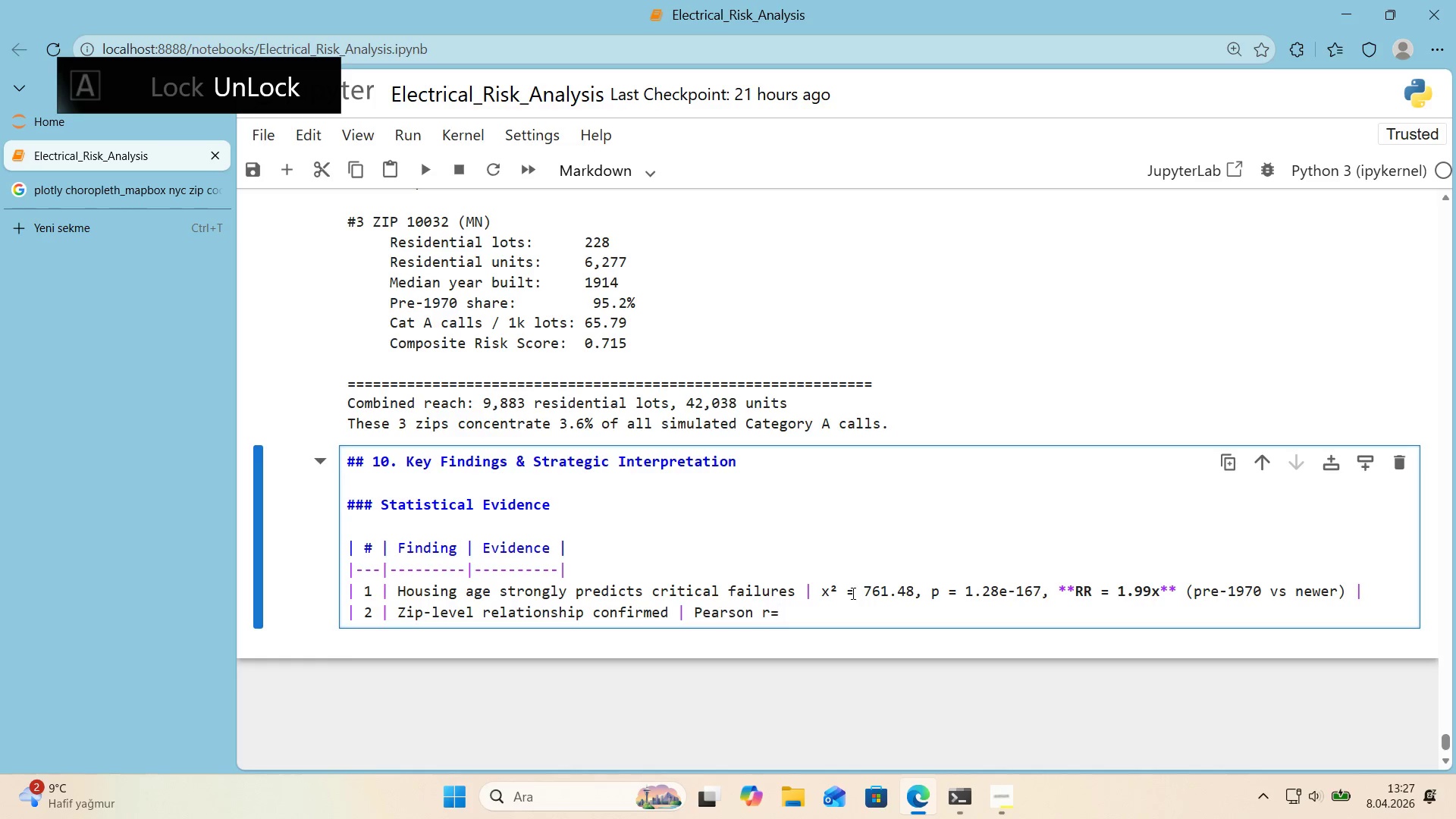 
key(ArrowLeft)
 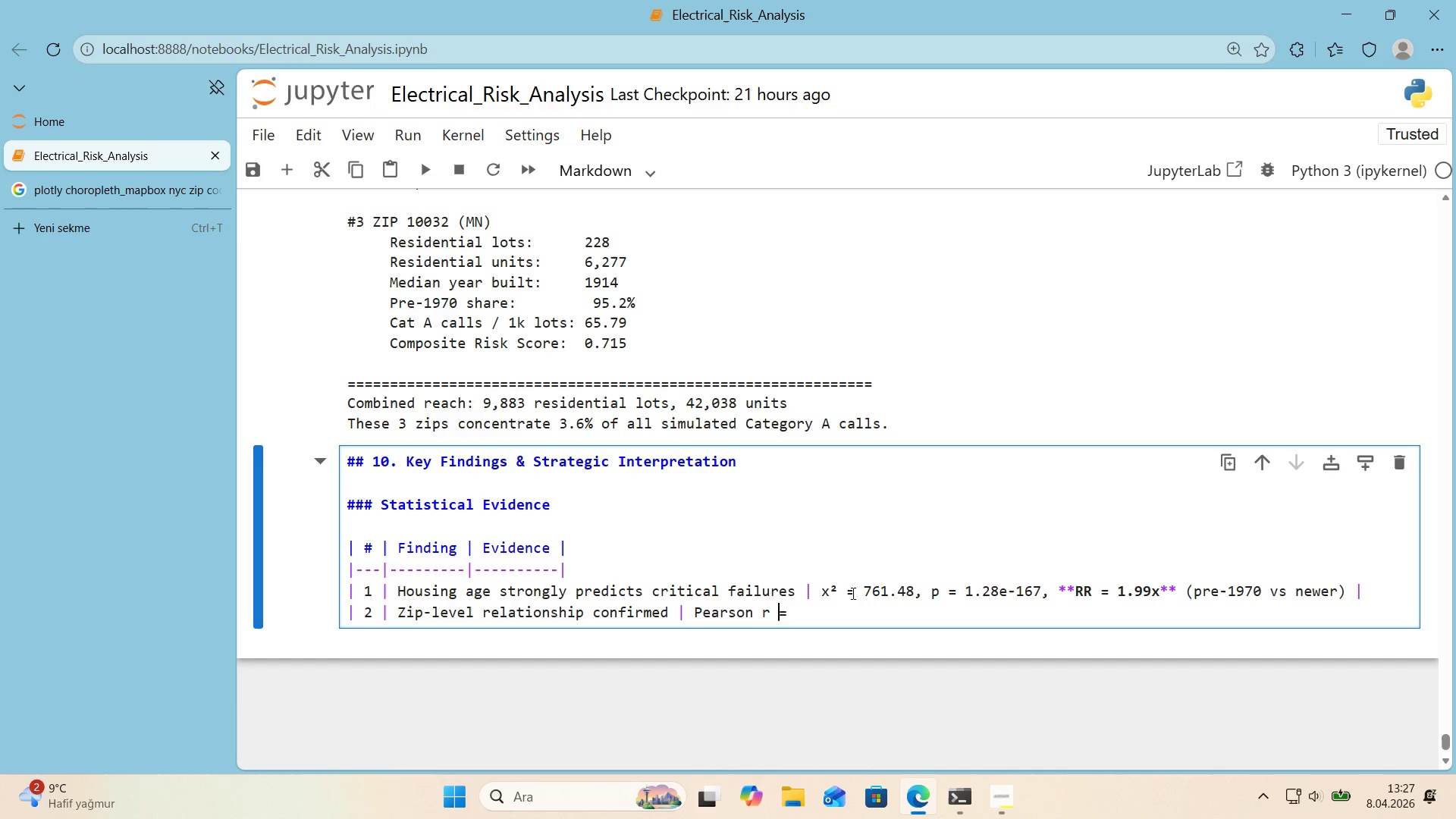 
key(Space)
 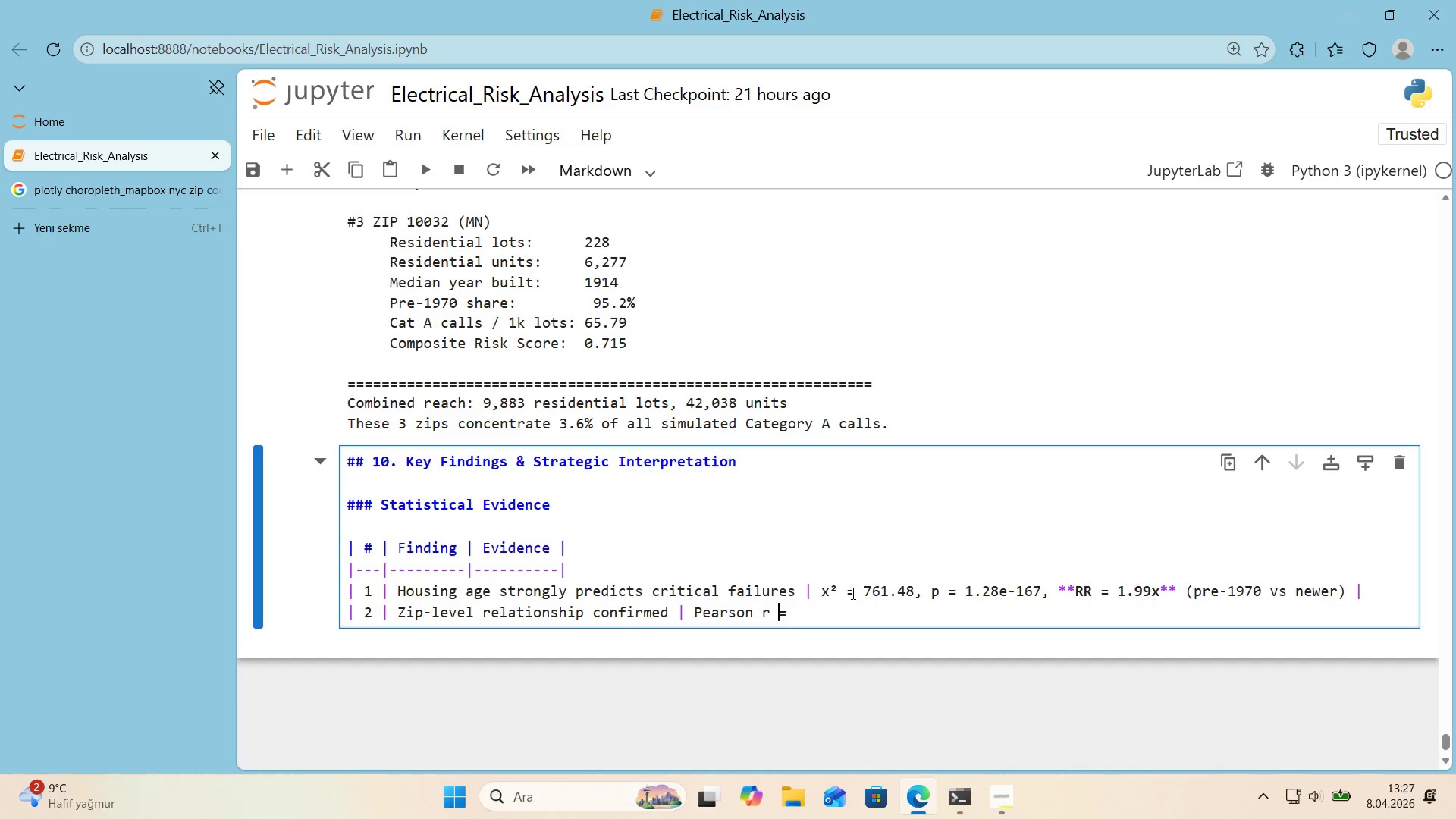 
key(ArrowRight)
 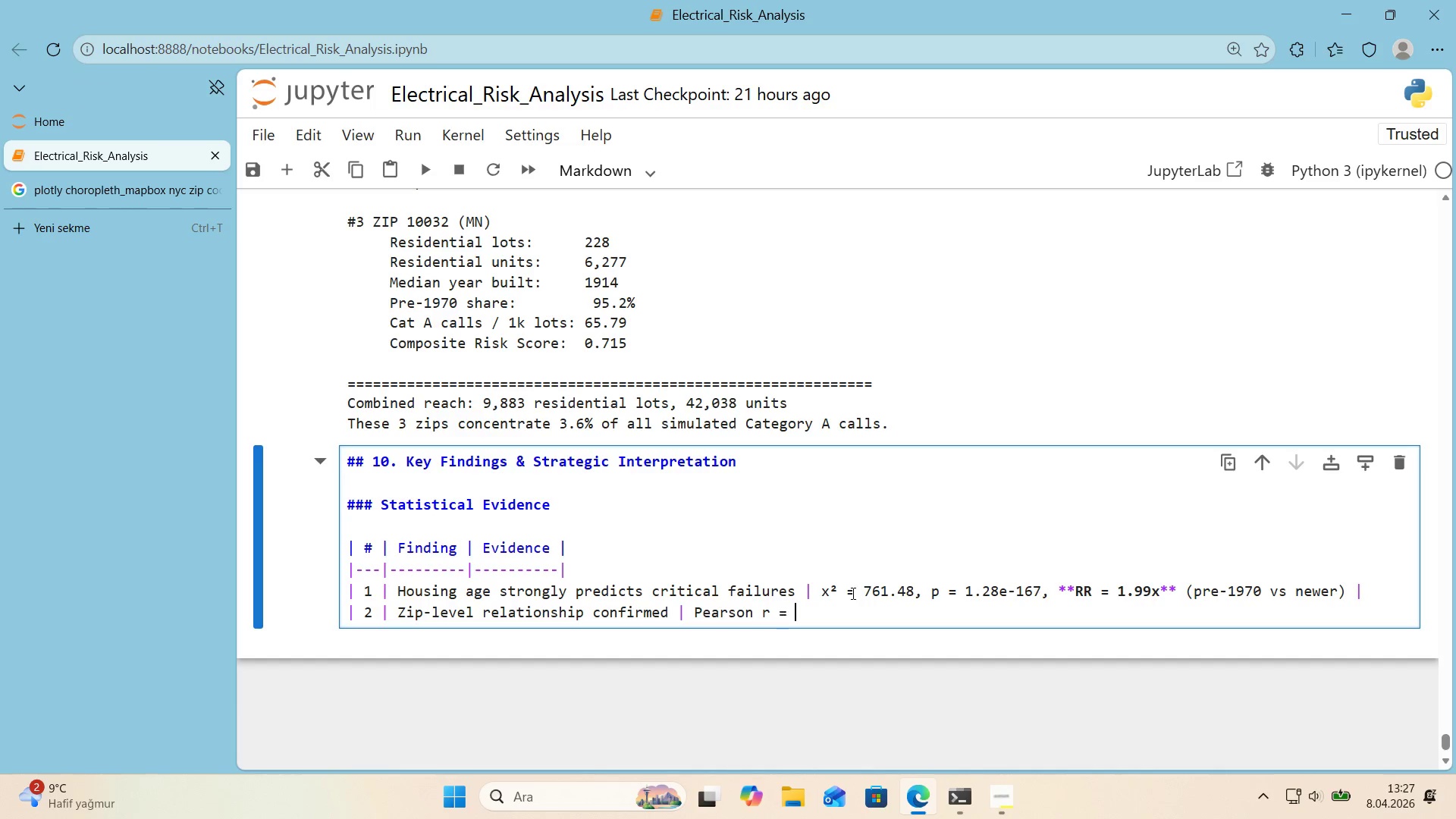 
type( 0.376, p))
 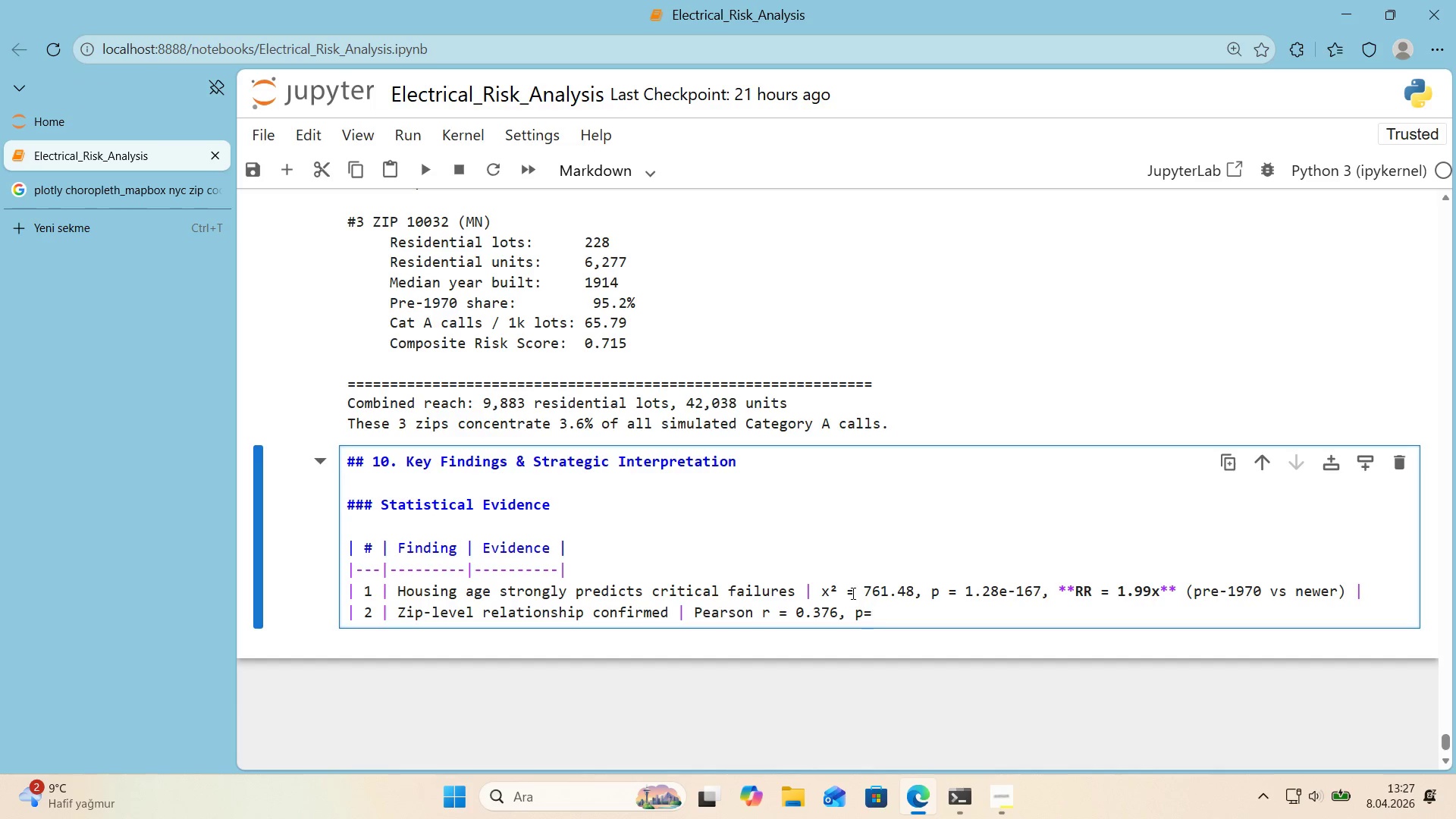 
key(ArrowLeft)
 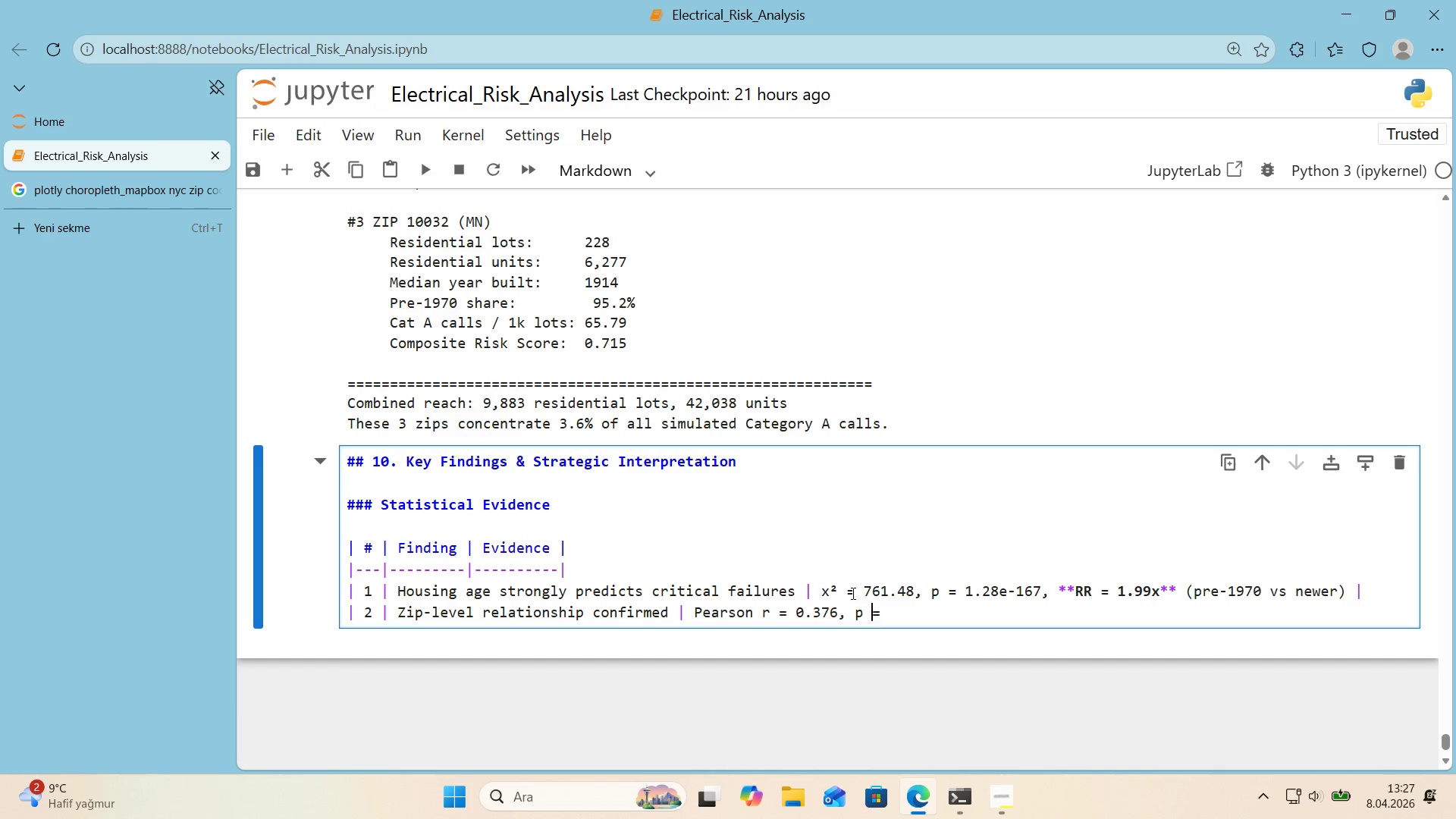 
key(Space)
 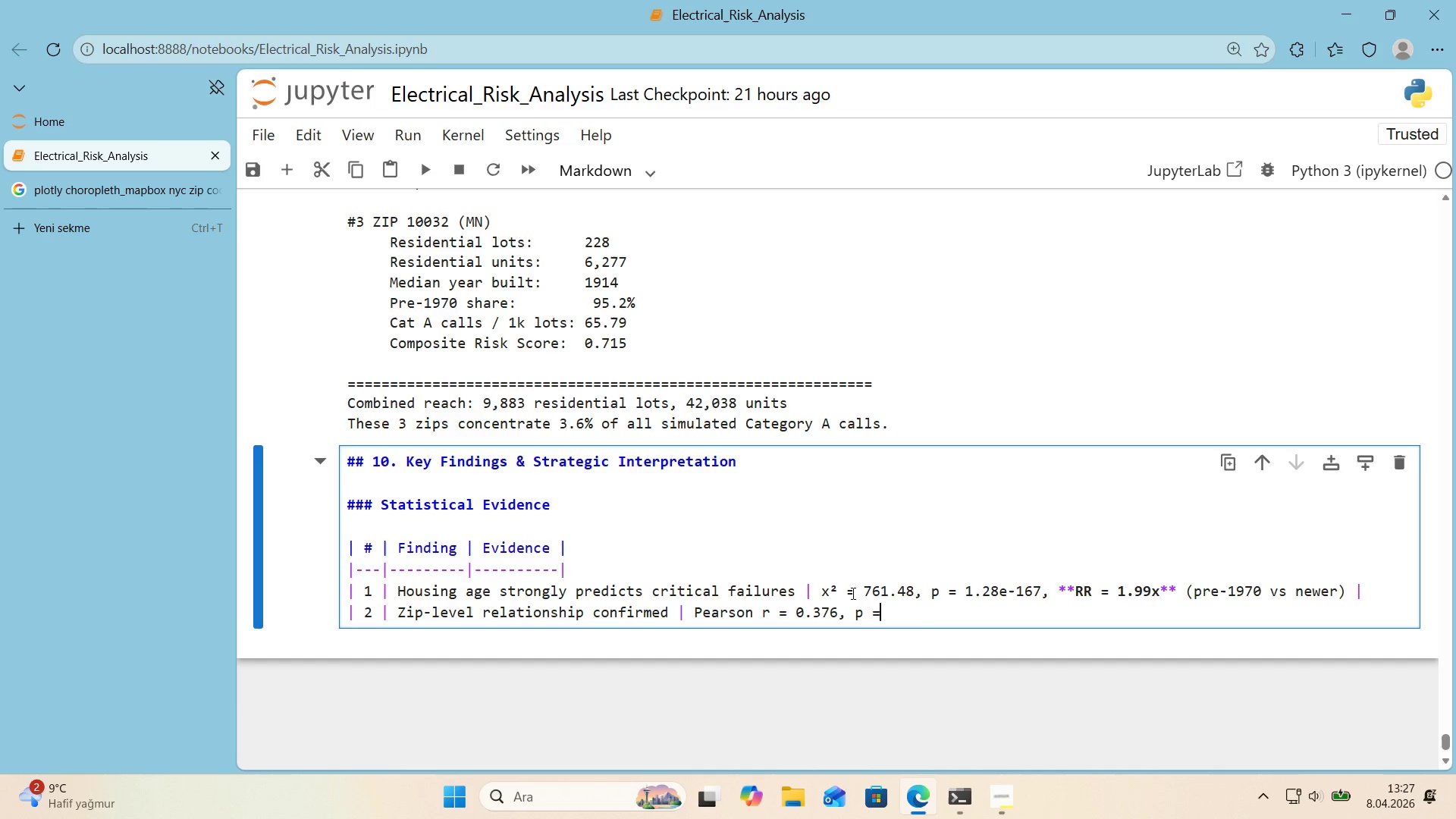 
key(ArrowRight)
 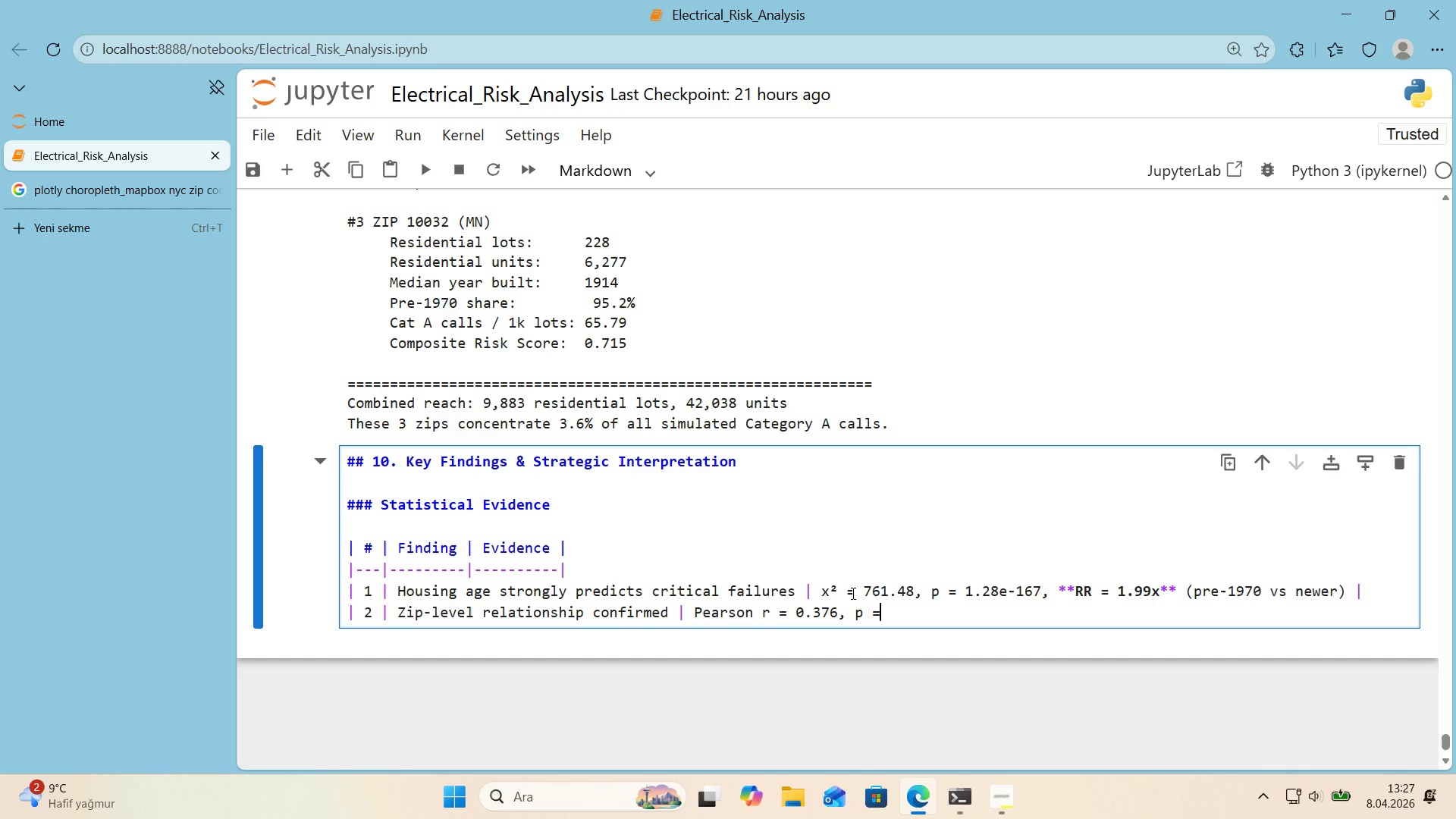 
key(Numpad5)
 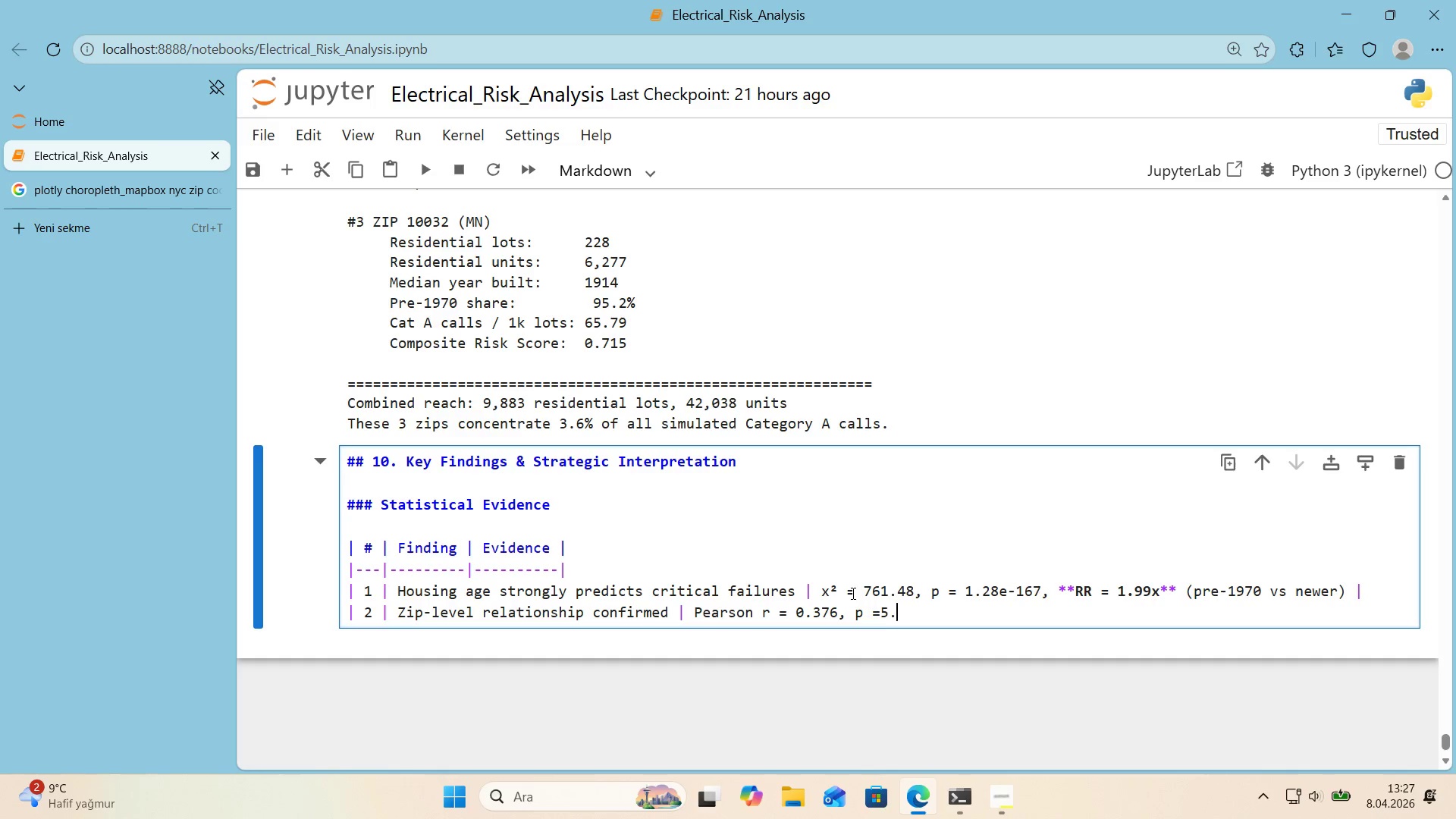 
key(Period)
 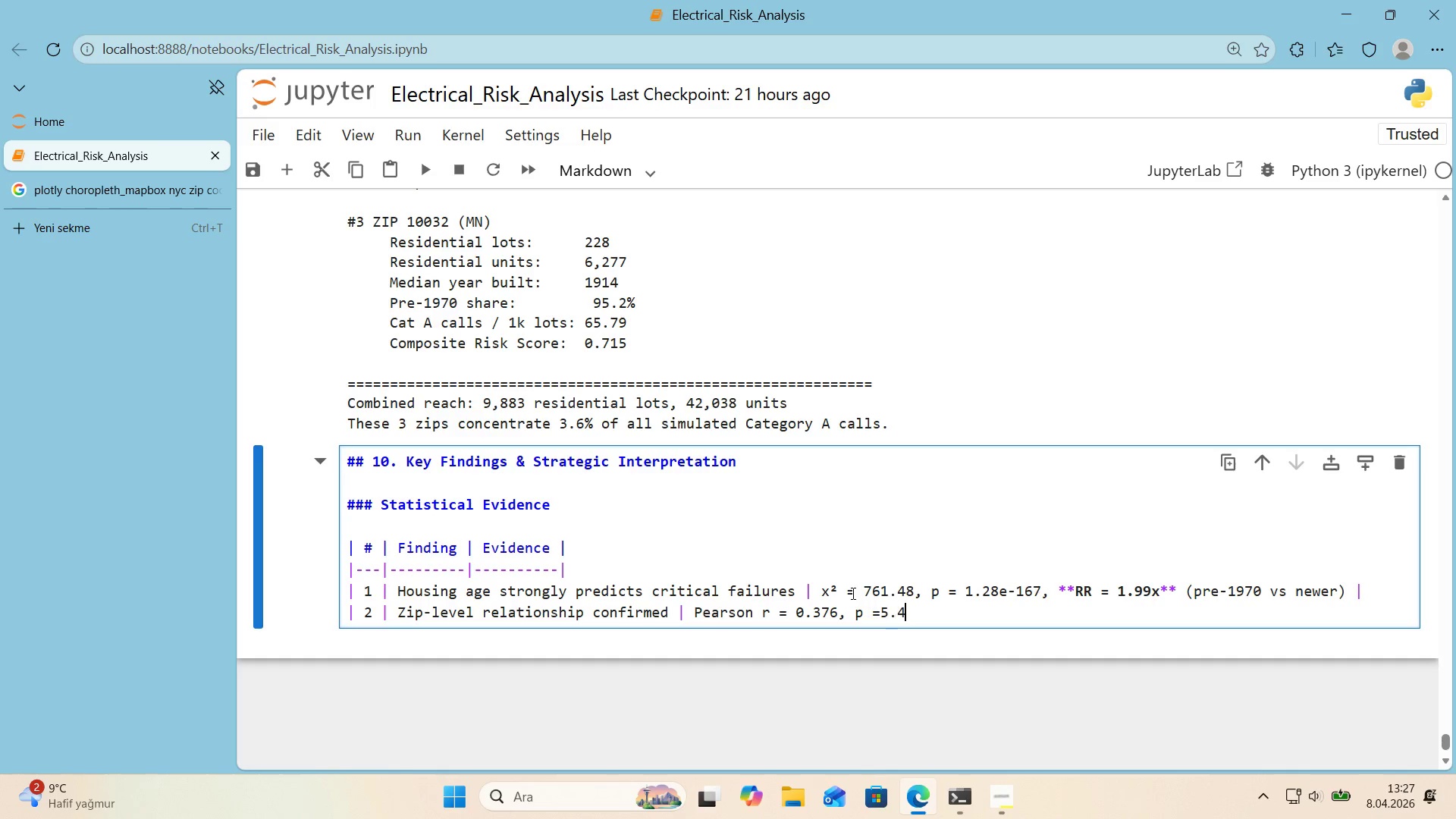 
key(Numpad4)
 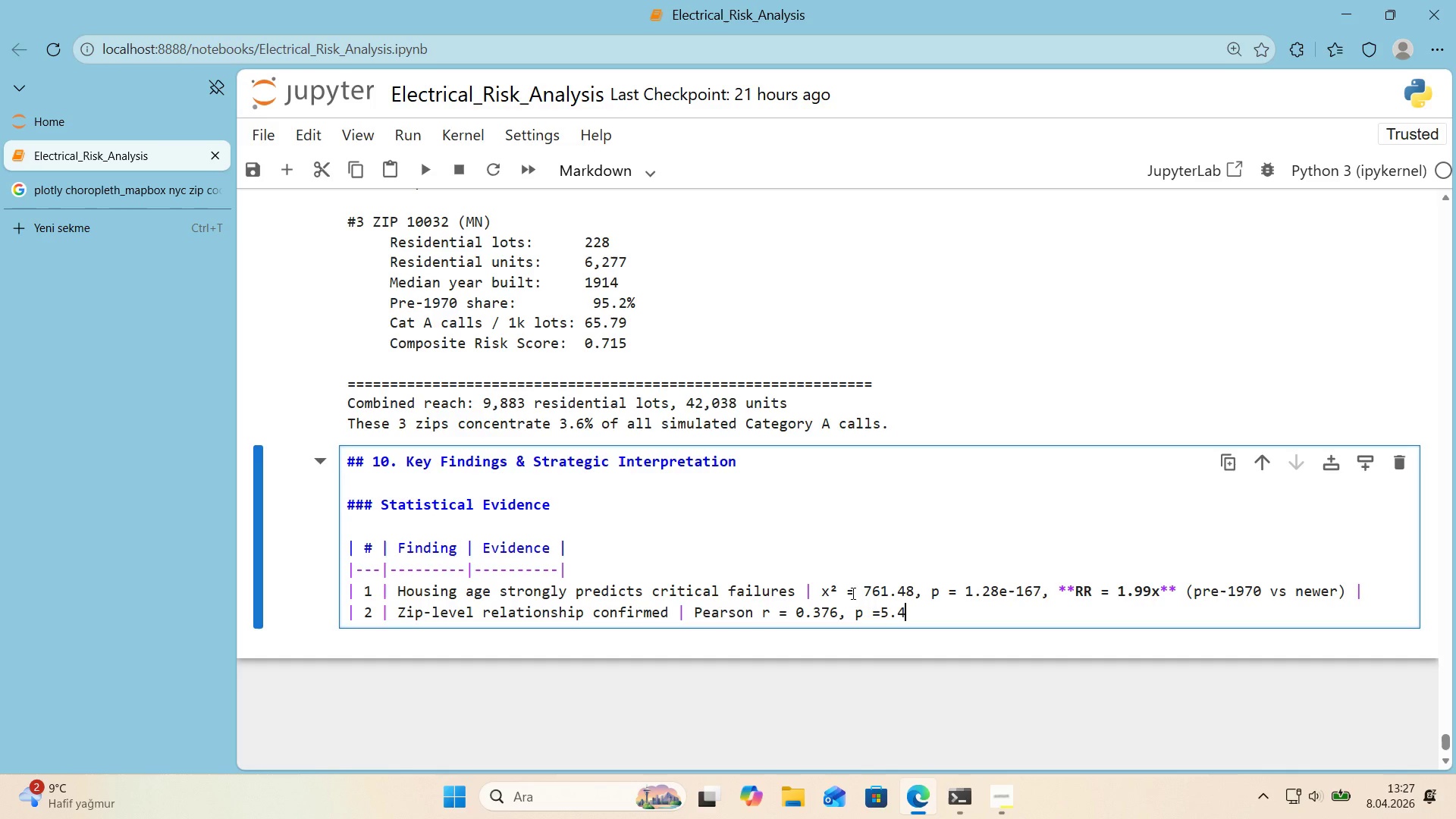 
key(Backspace)
 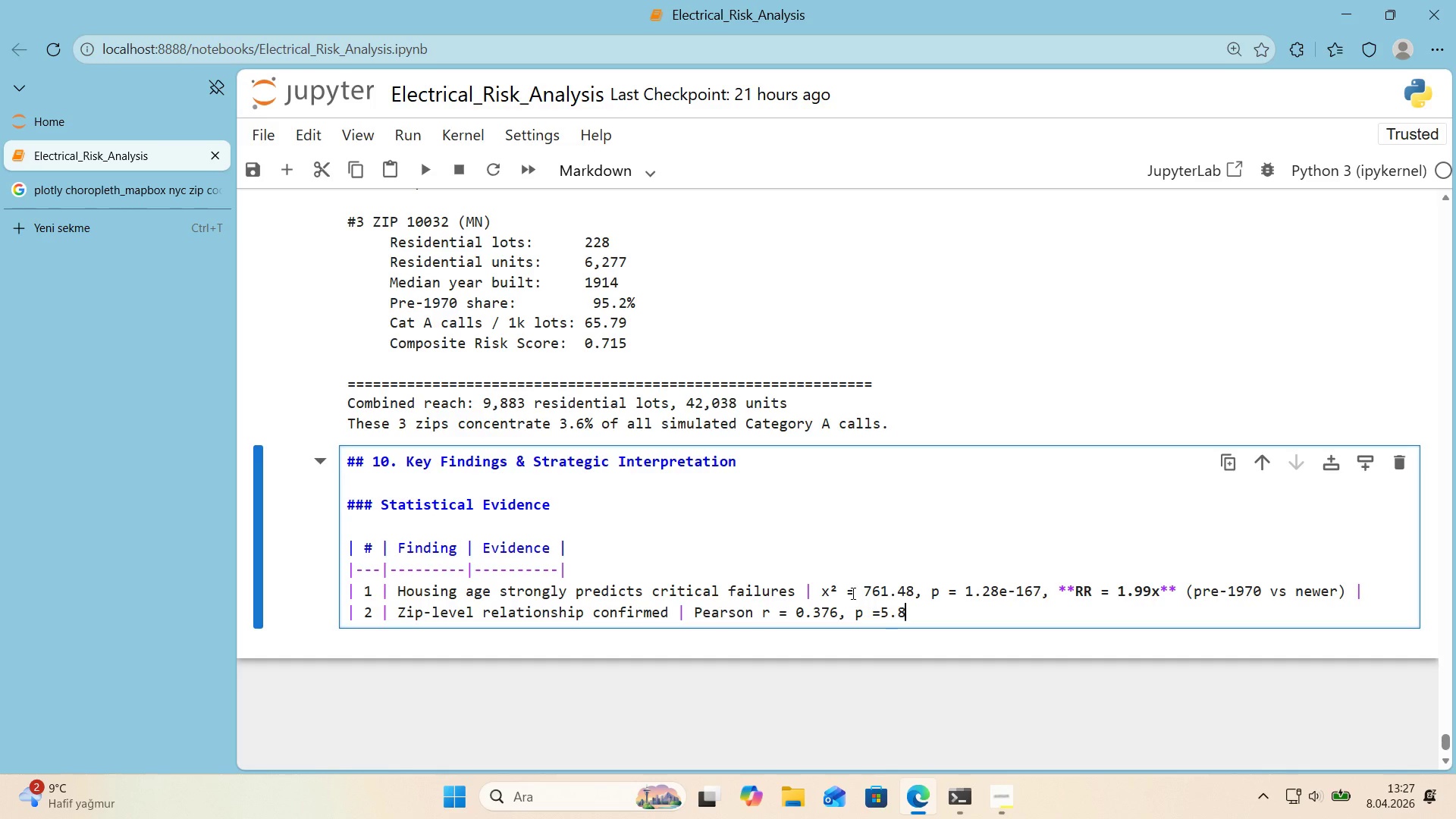 
key(Numpad8)
 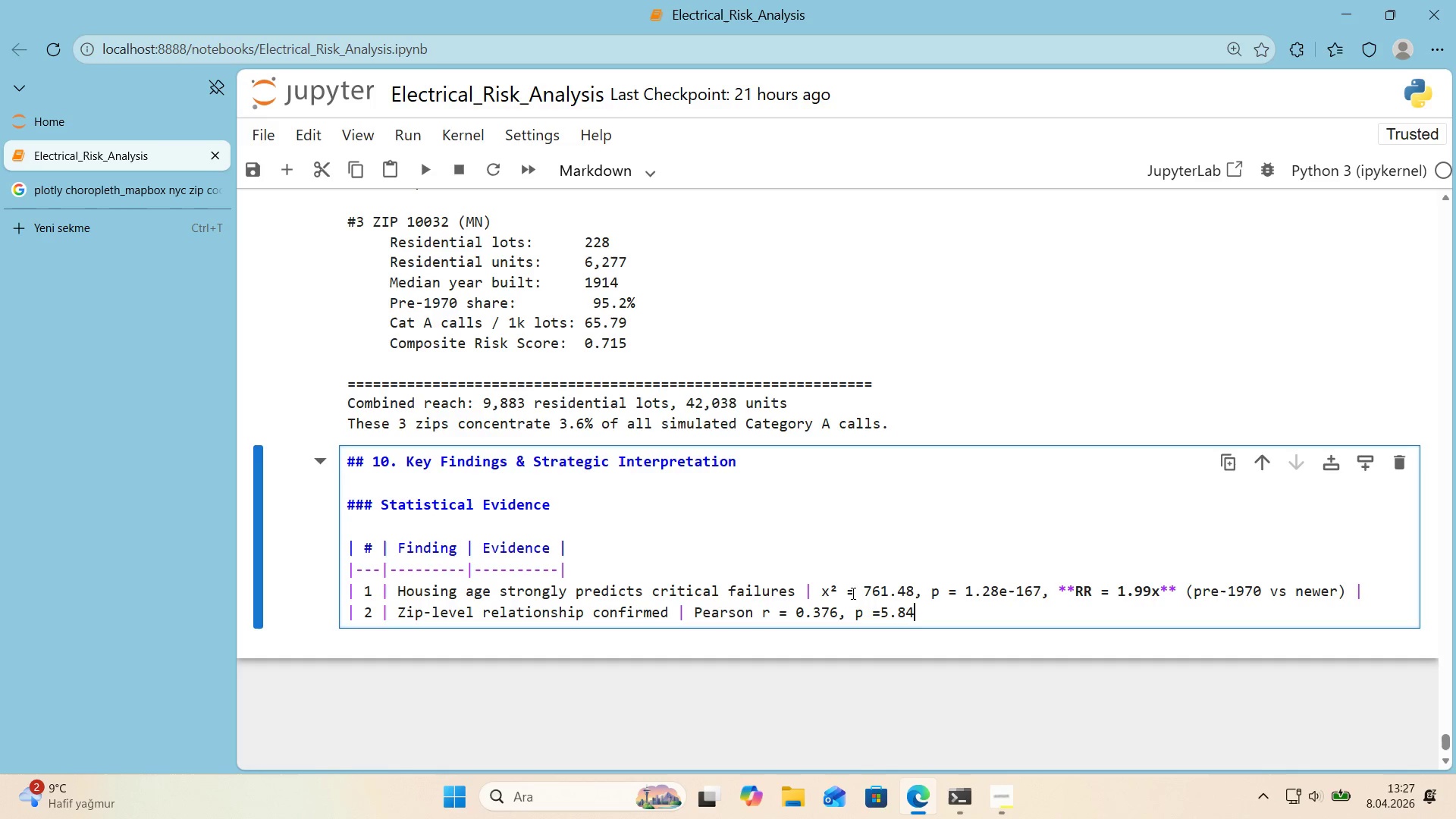 
key(Numpad4)
 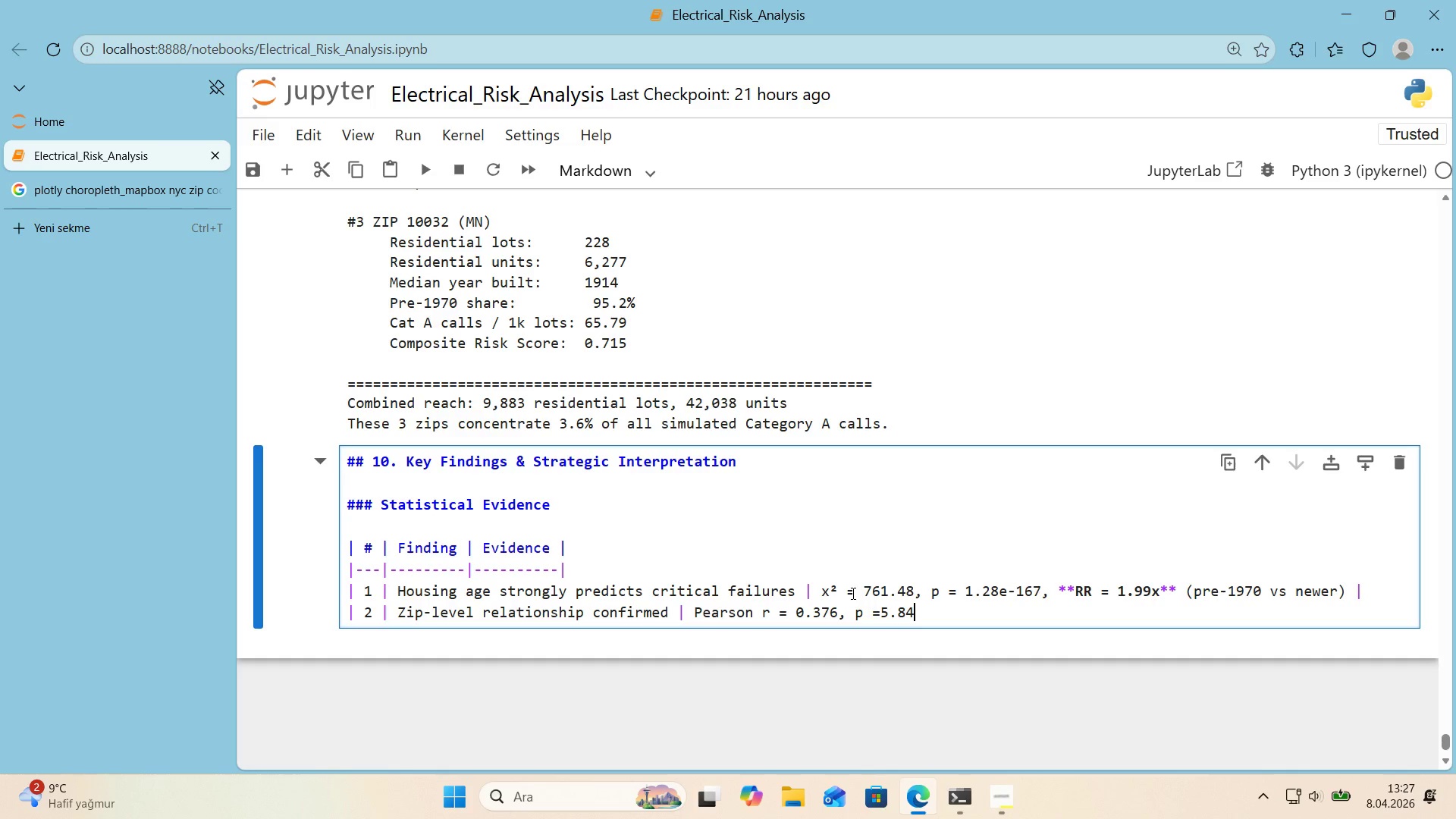 
key(ArrowLeft)
 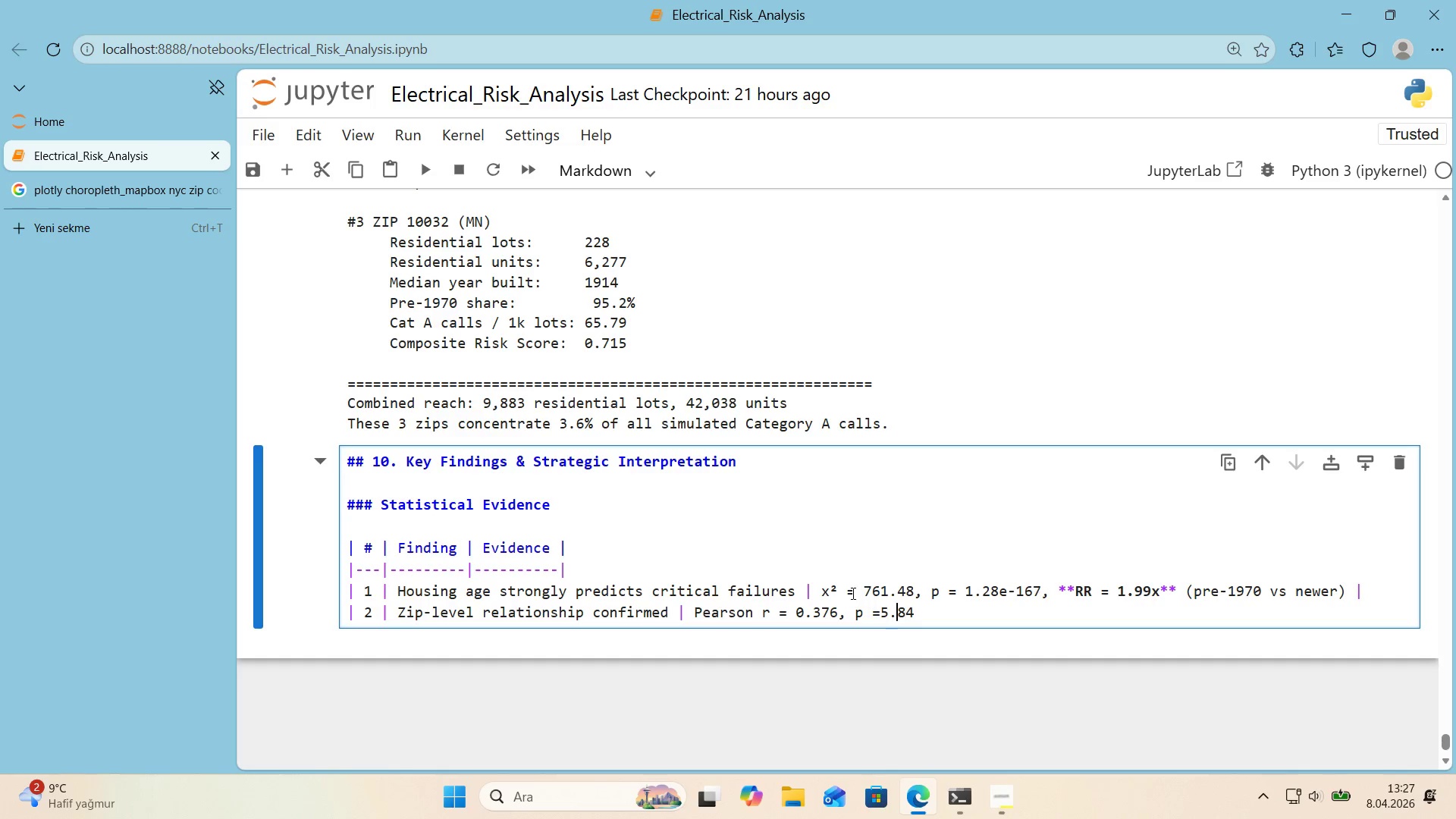 
key(ArrowLeft)
 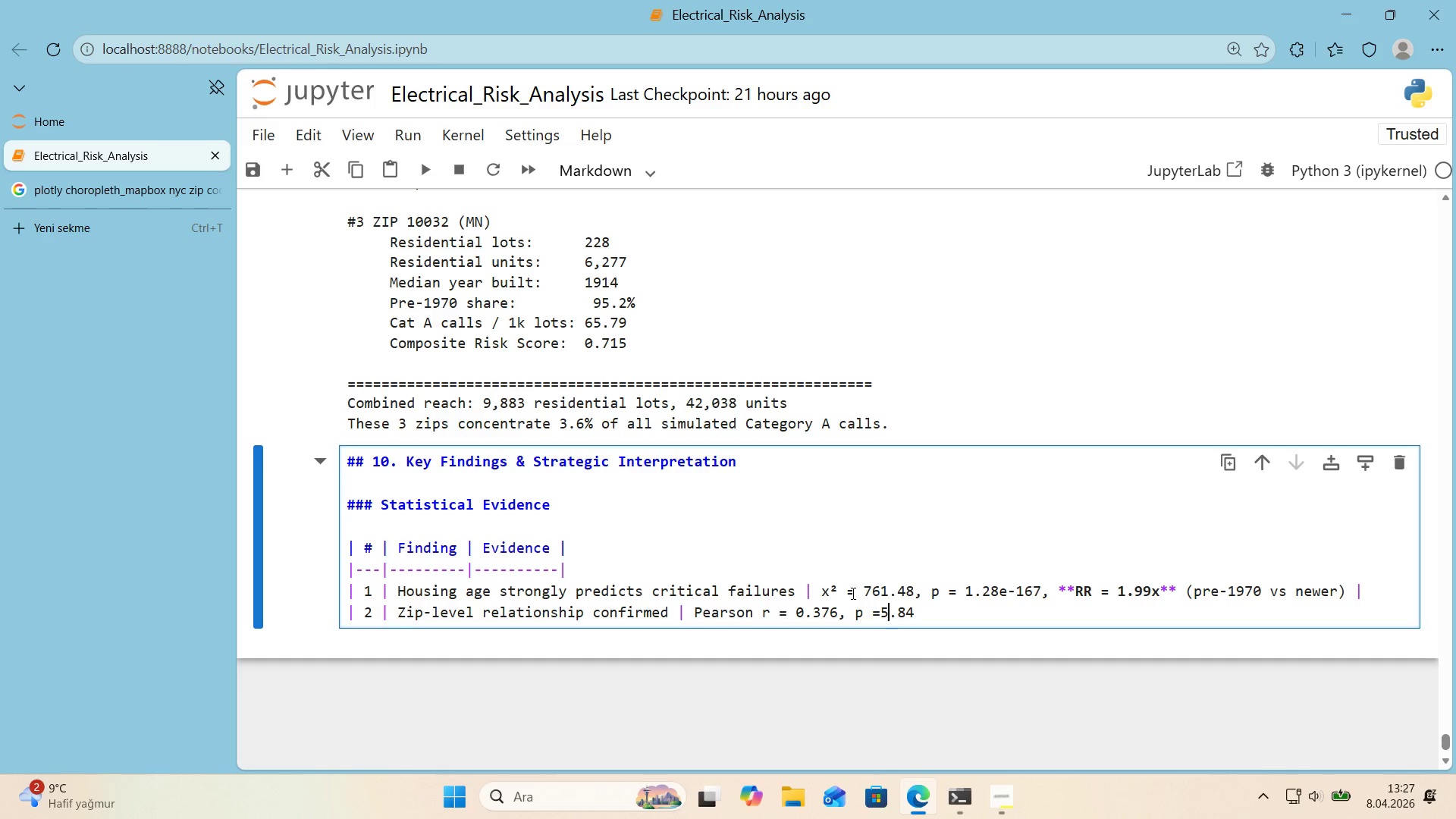 
key(ArrowLeft)
 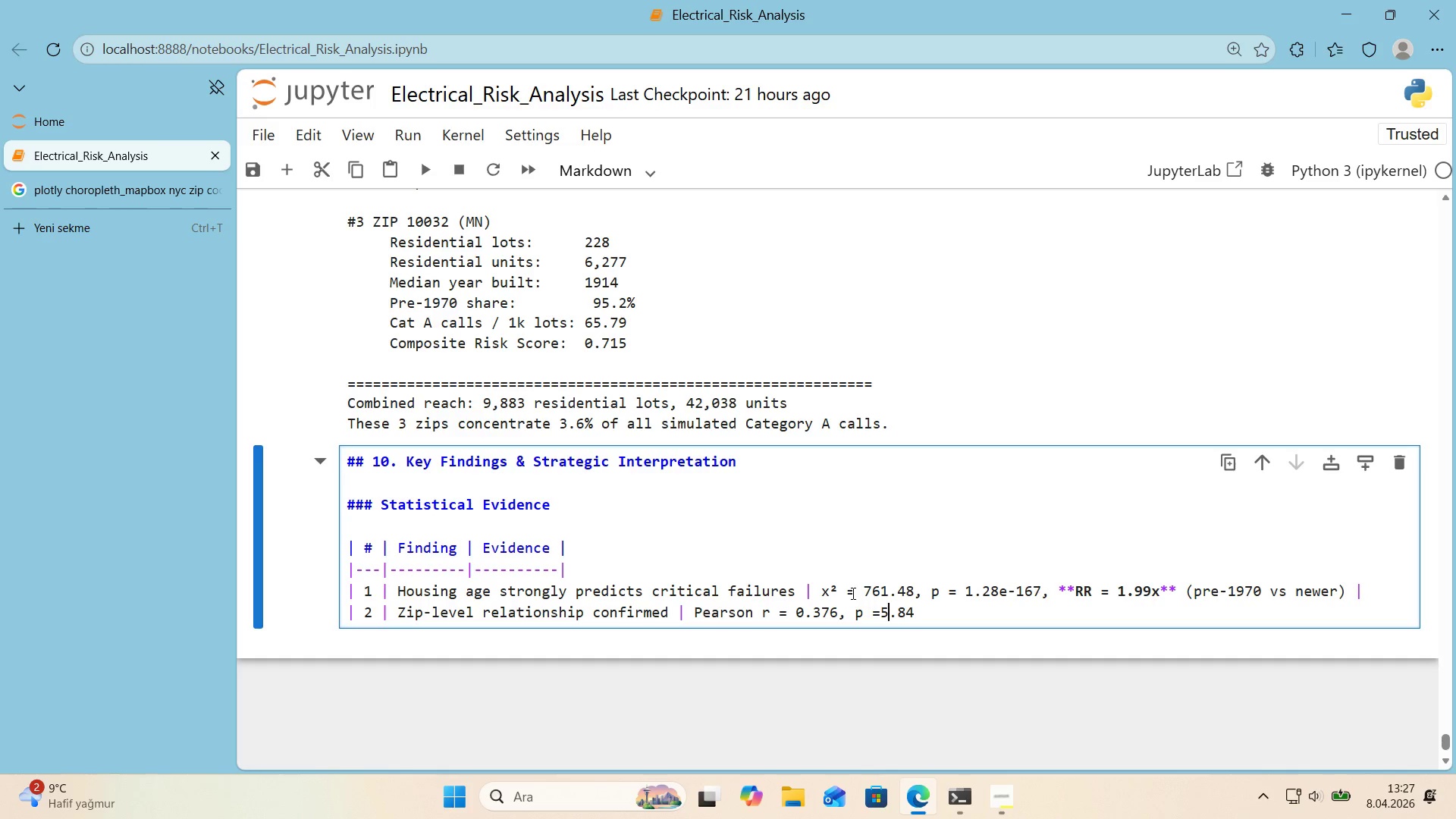 
key(ArrowLeft)
 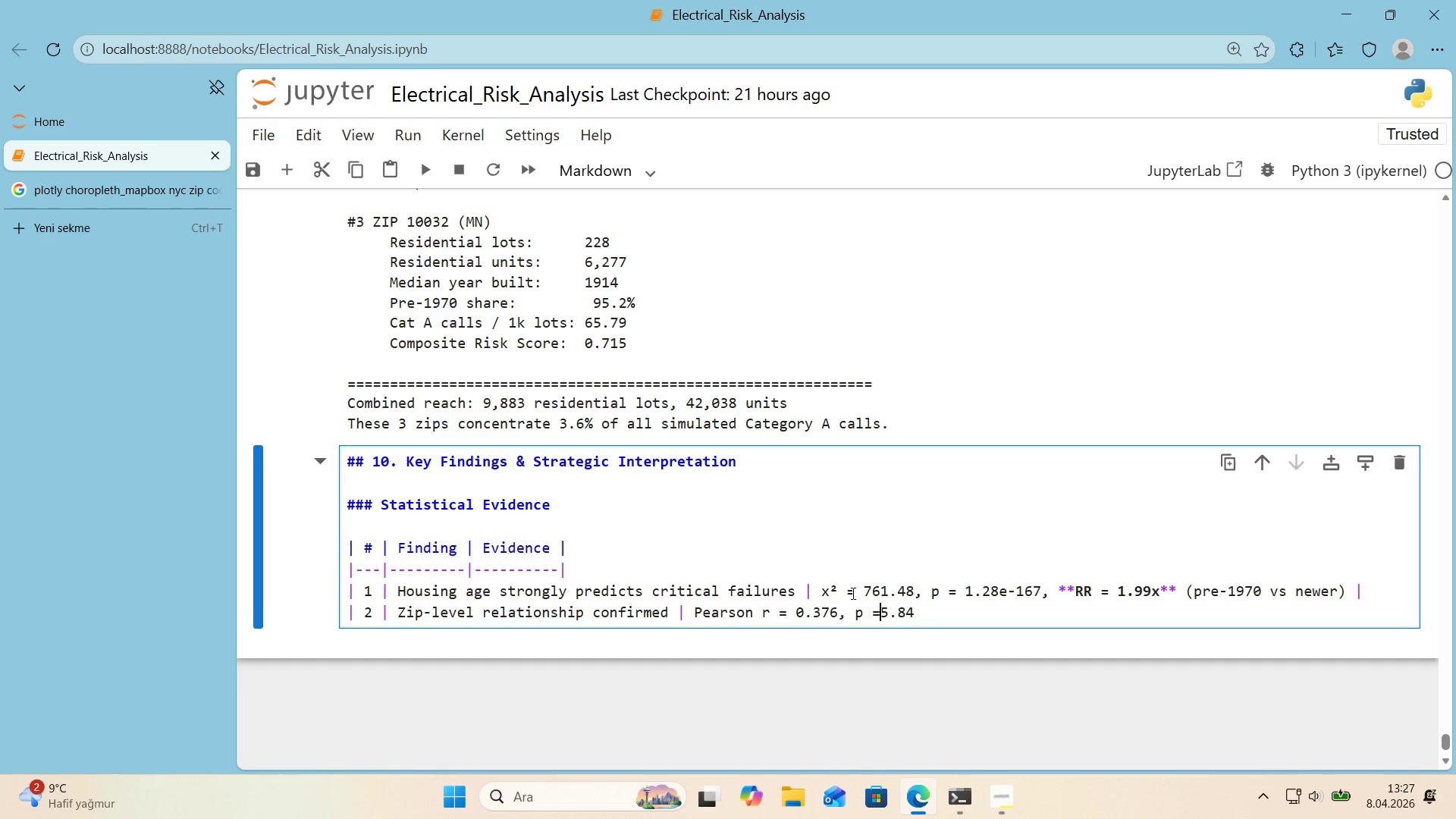 
key(Space)
 